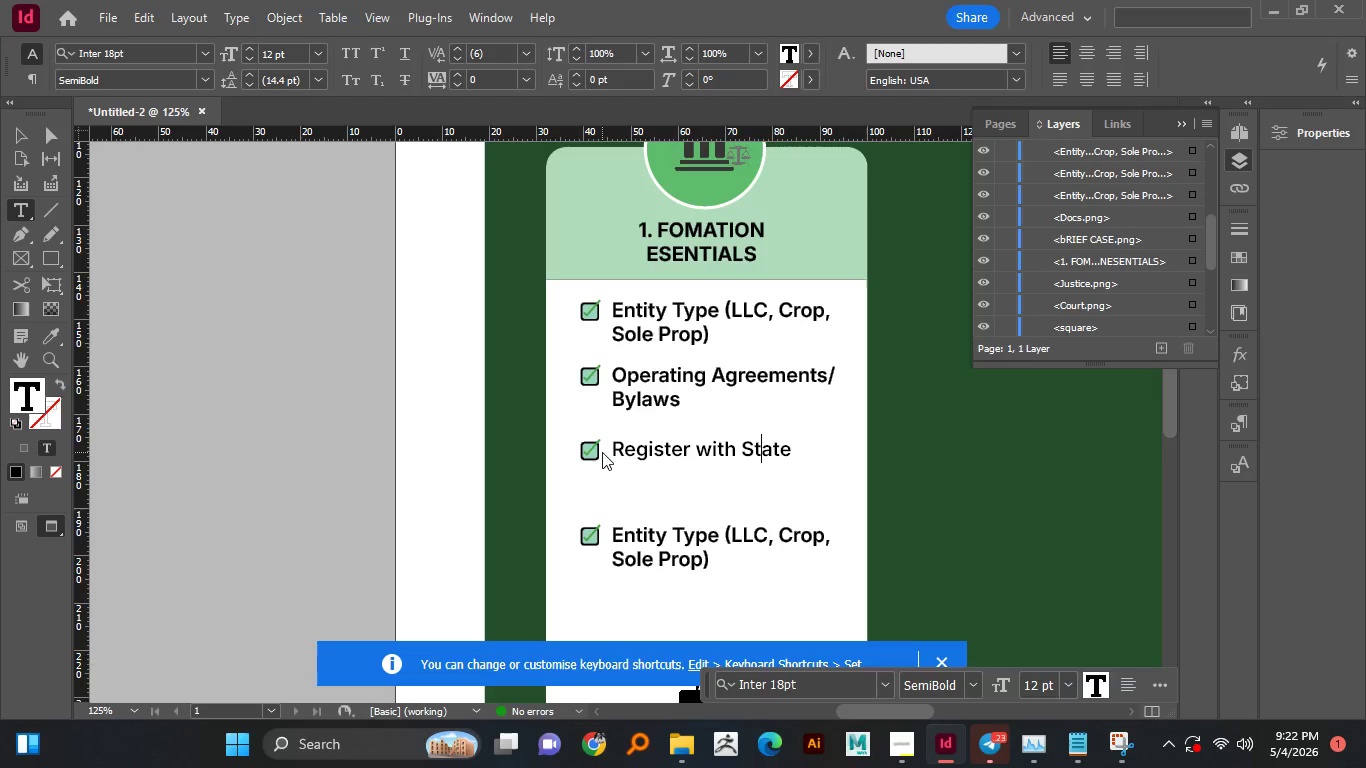 
key(CapsLock)
 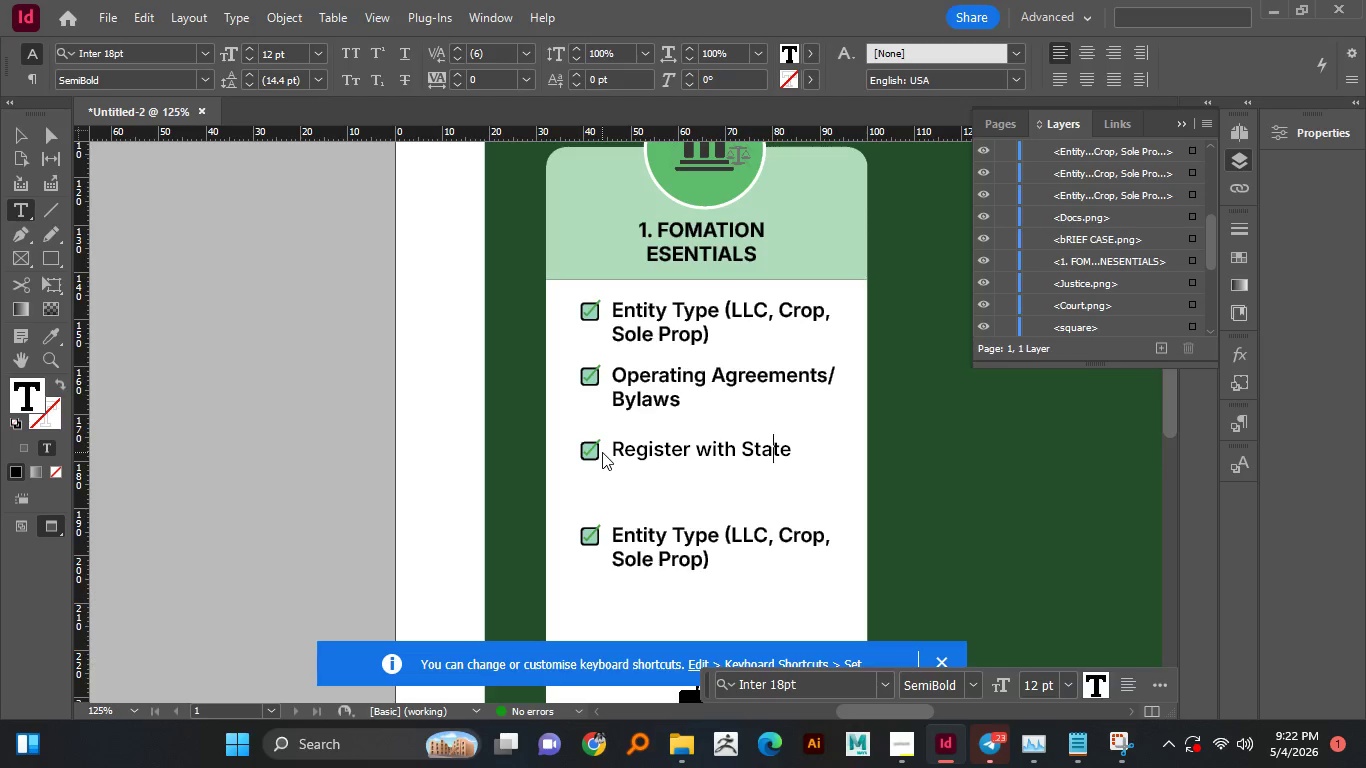 
key(ArrowRight)
 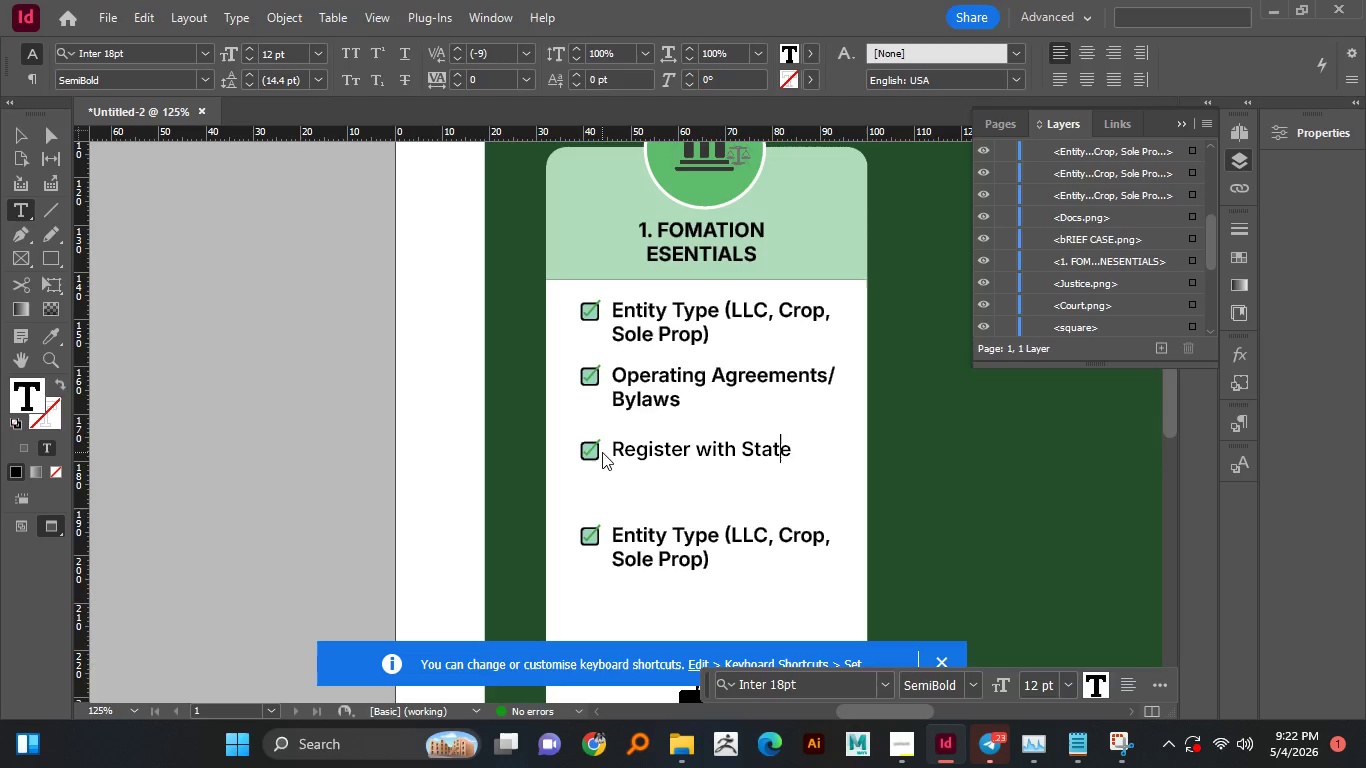 
key(ArrowRight)
 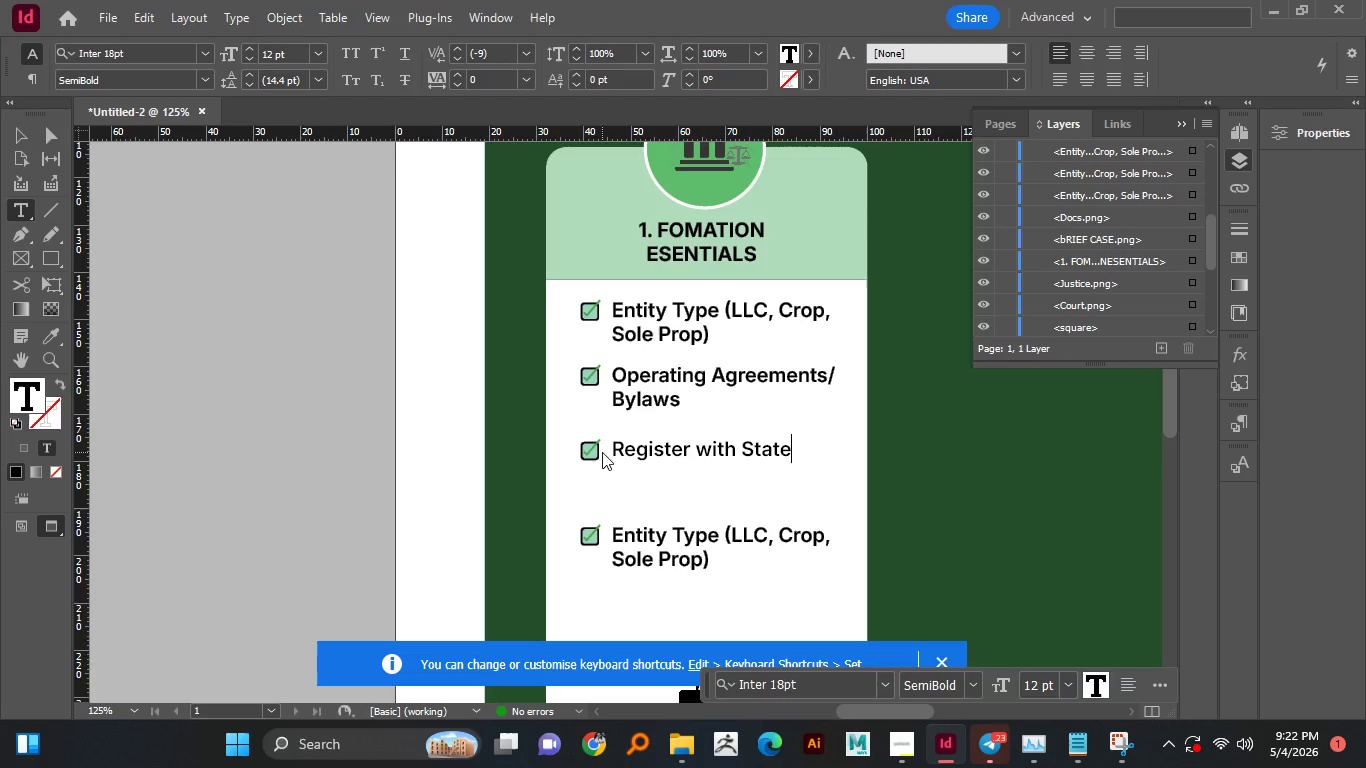 
key(ArrowRight)
 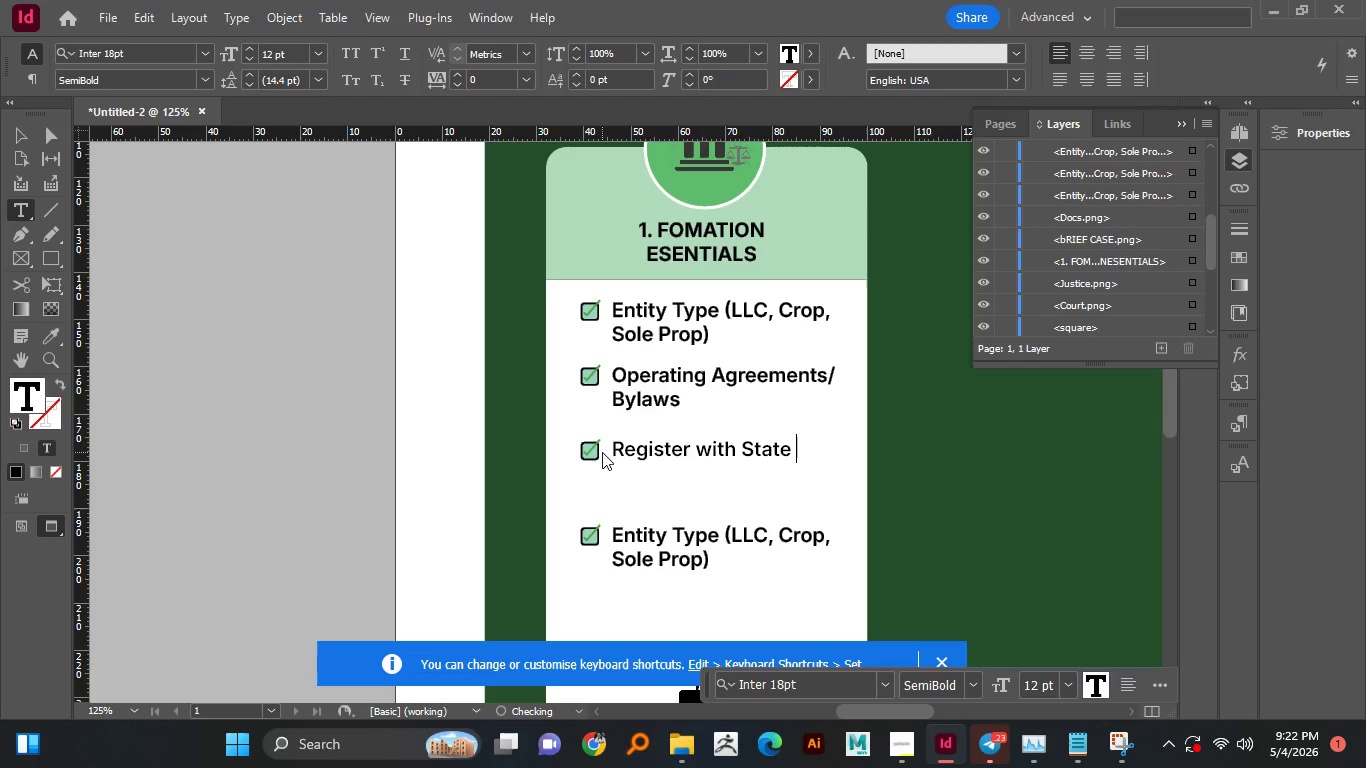 
type( Agencies)
 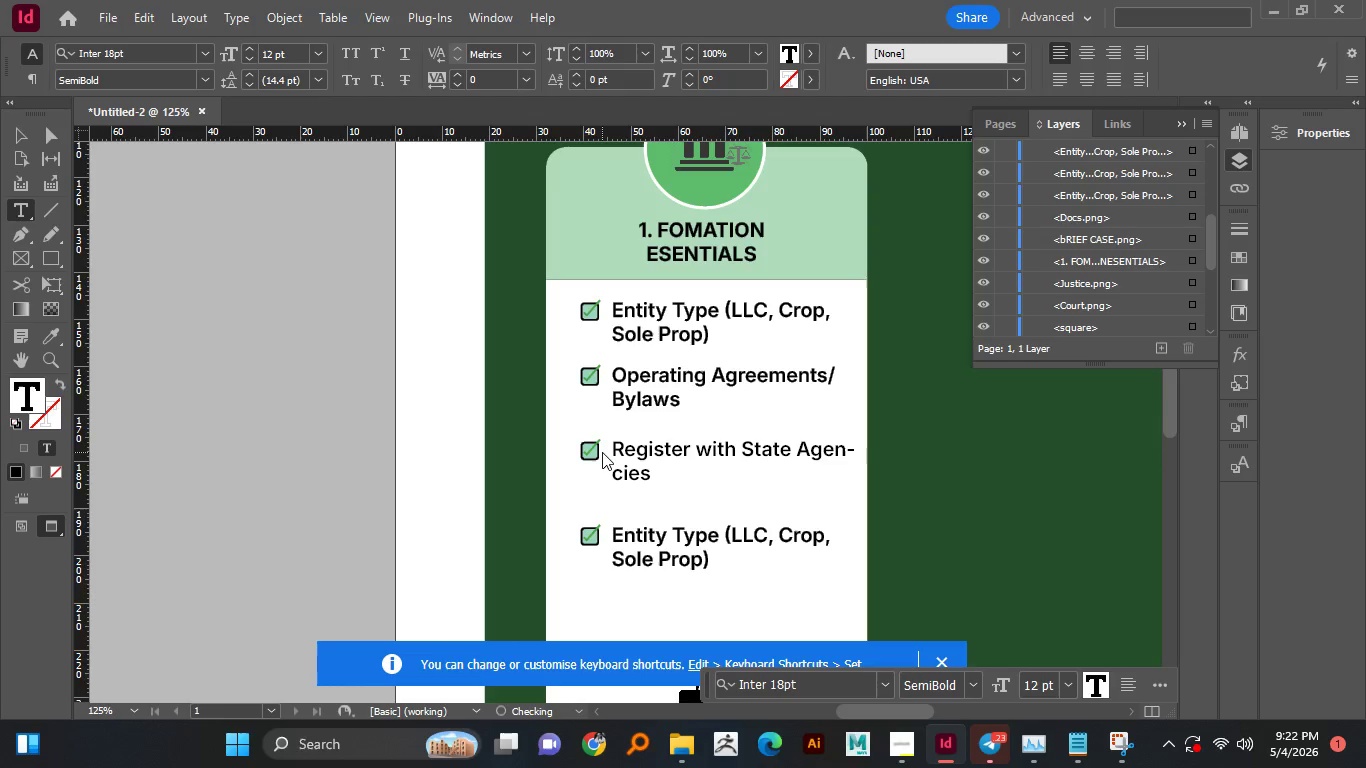 
left_click([625, 550])
 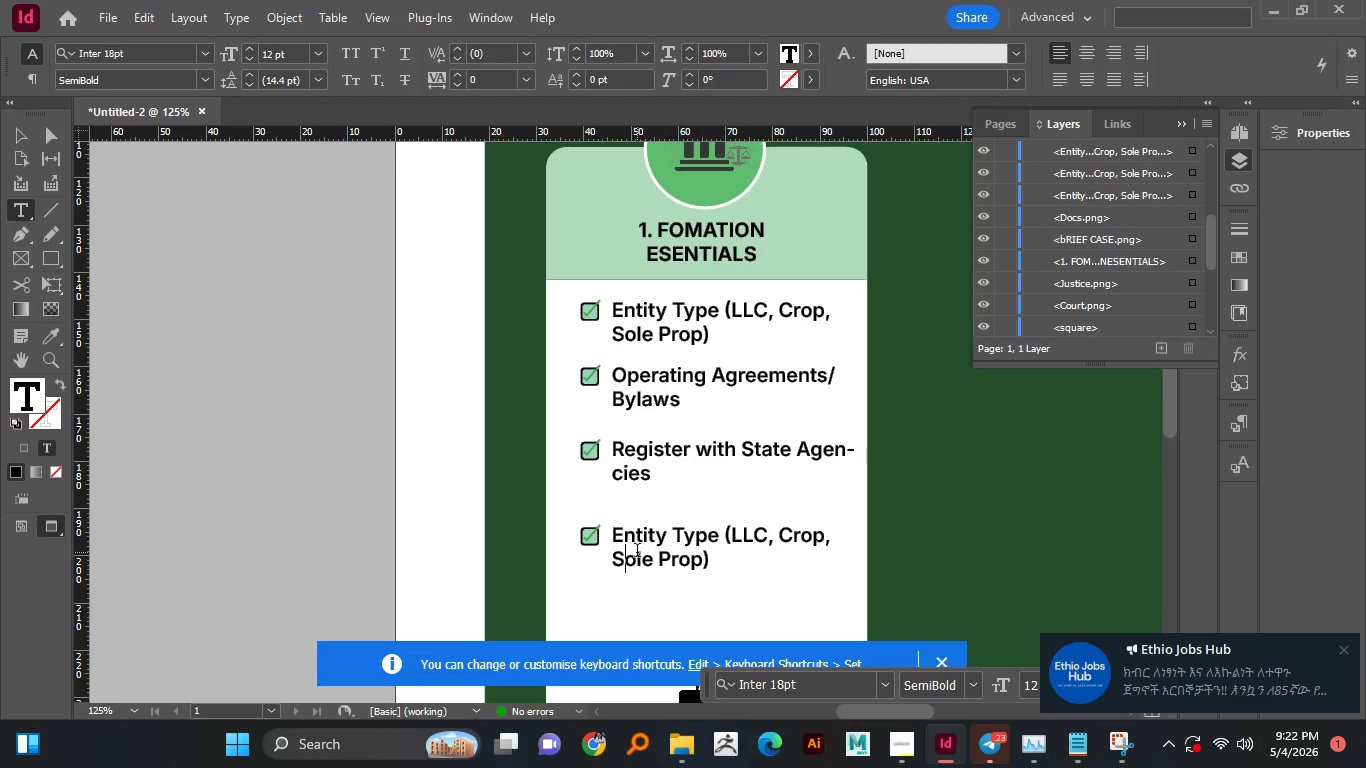 
double_click([637, 552])
 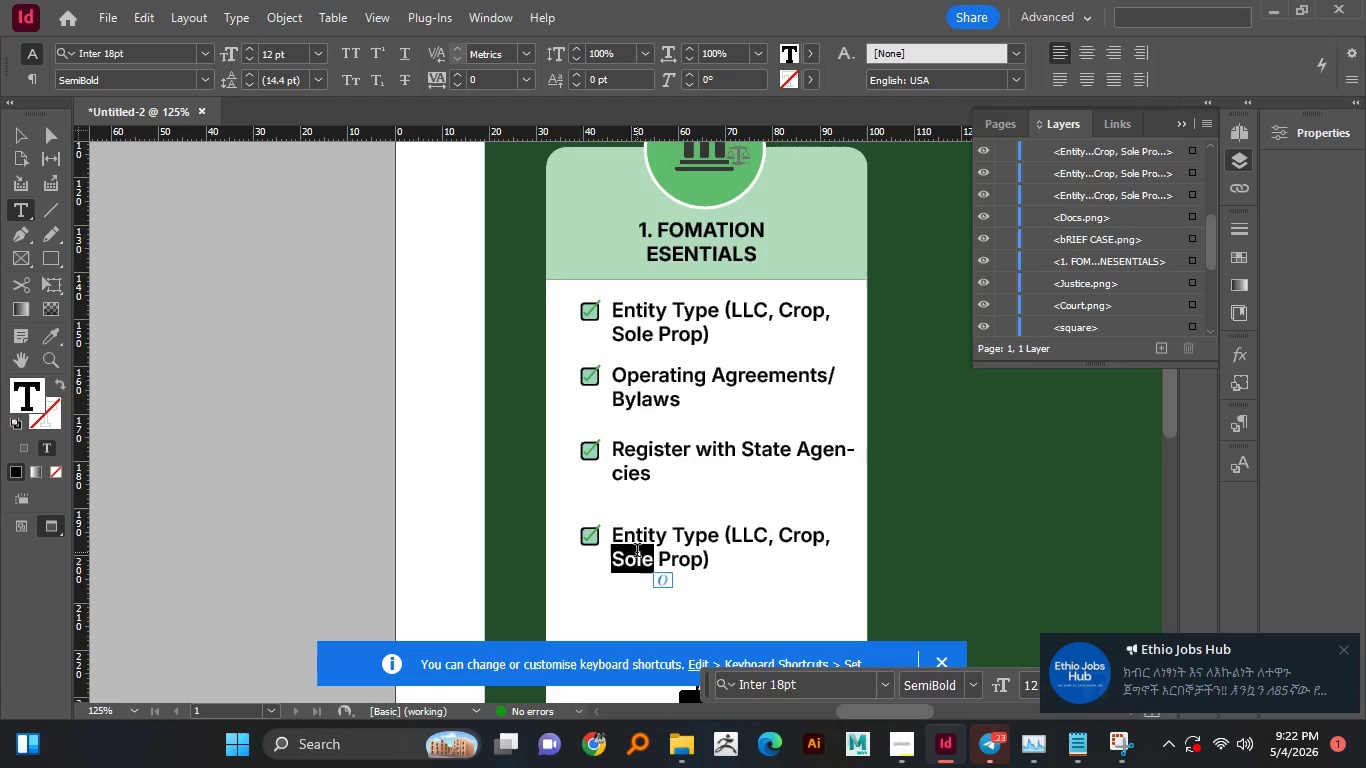 
key(Control+A)
 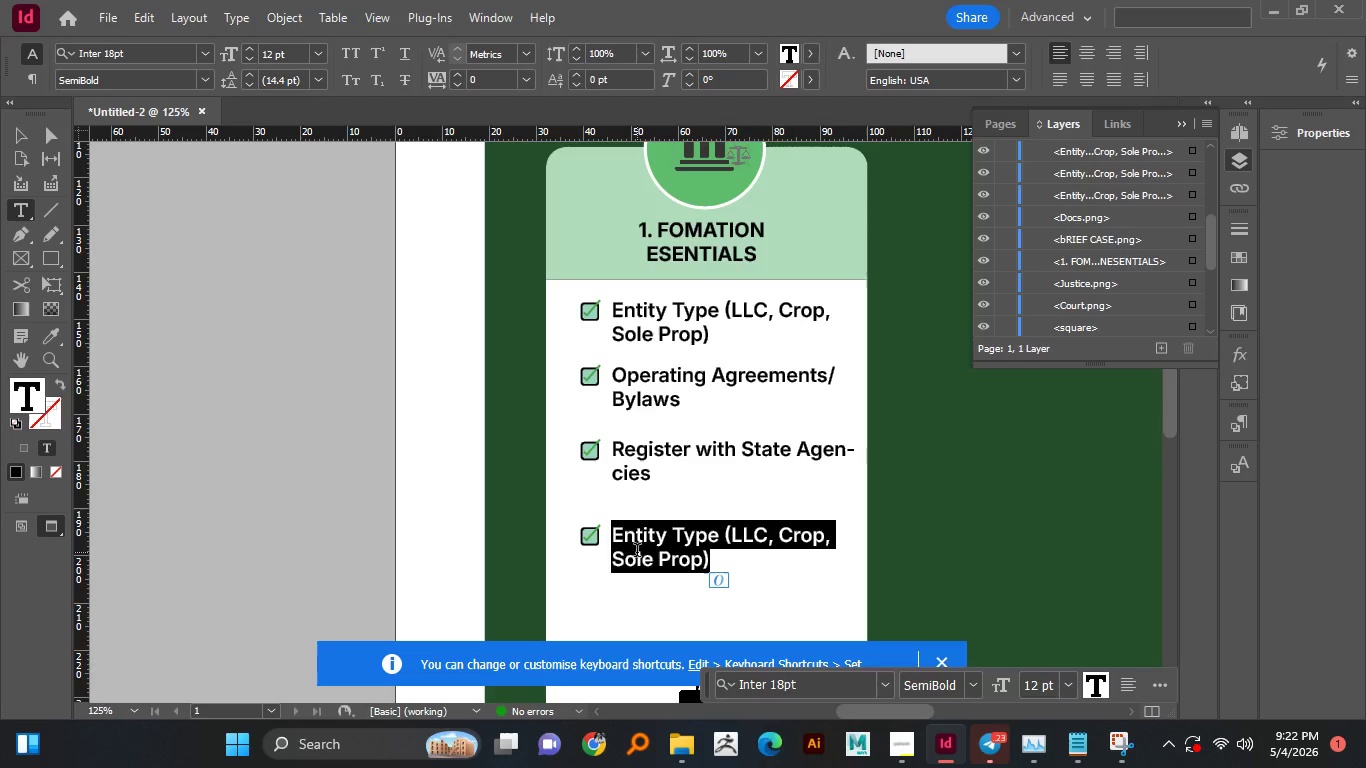 
type(Tax ID Obtaining)
 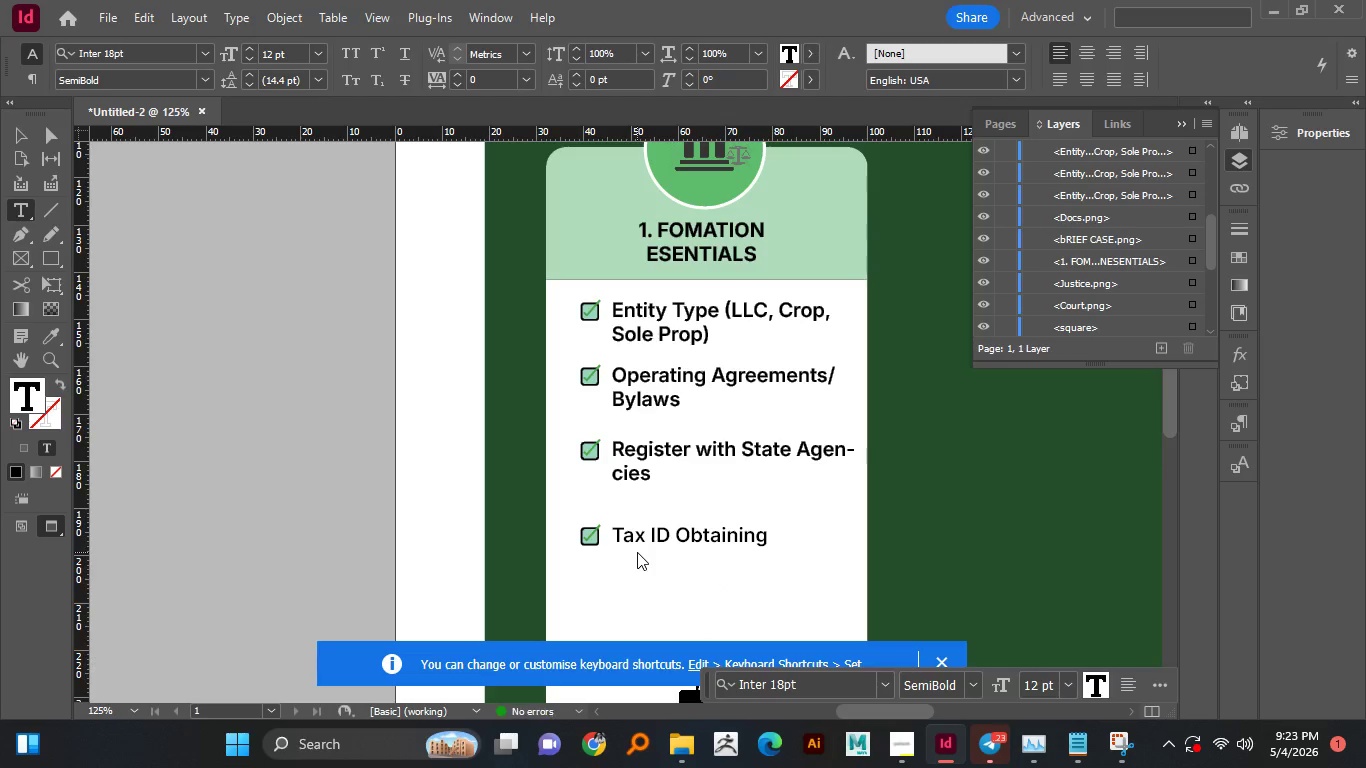 
key(Backspace)
key(Backspace)
key(Backspace)
type(ment)
 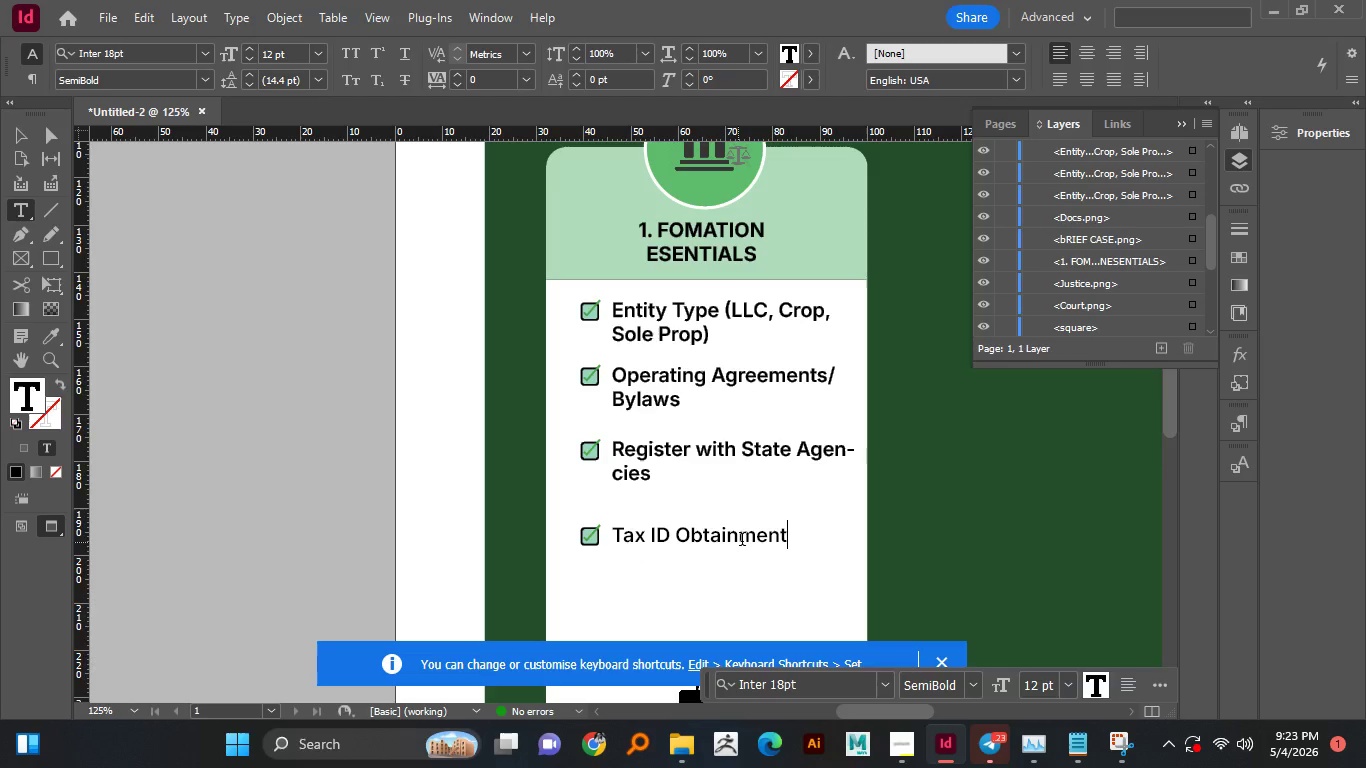 
left_click([676, 538])
 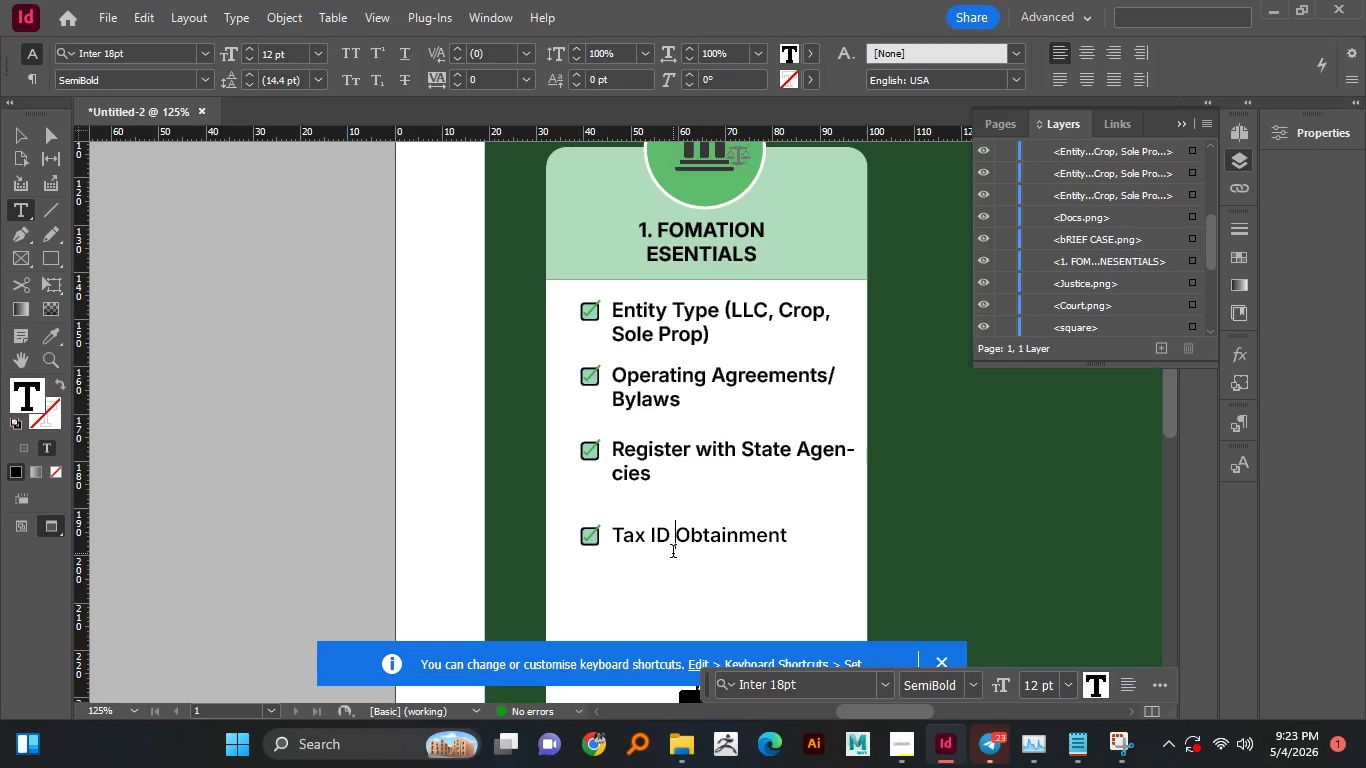 
type(9EIN) )
 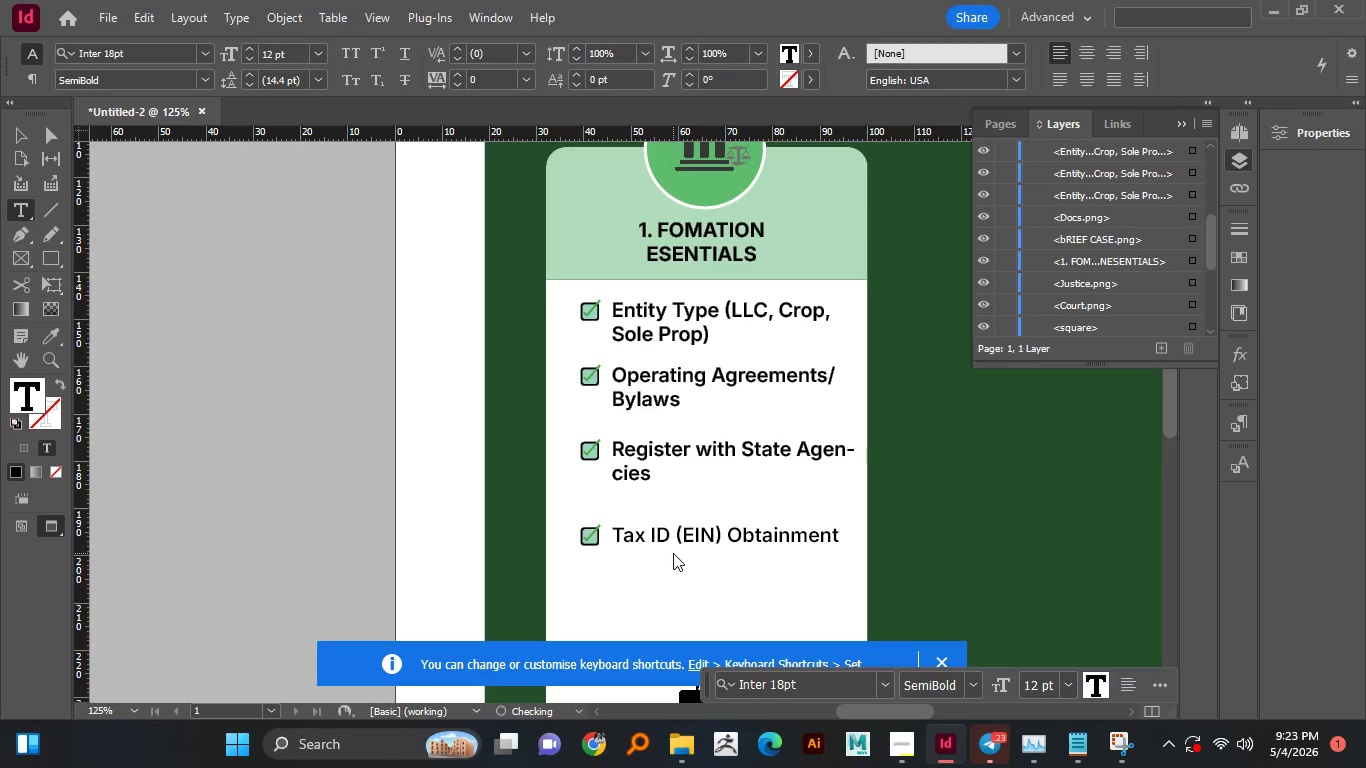 
wait(5.42)
 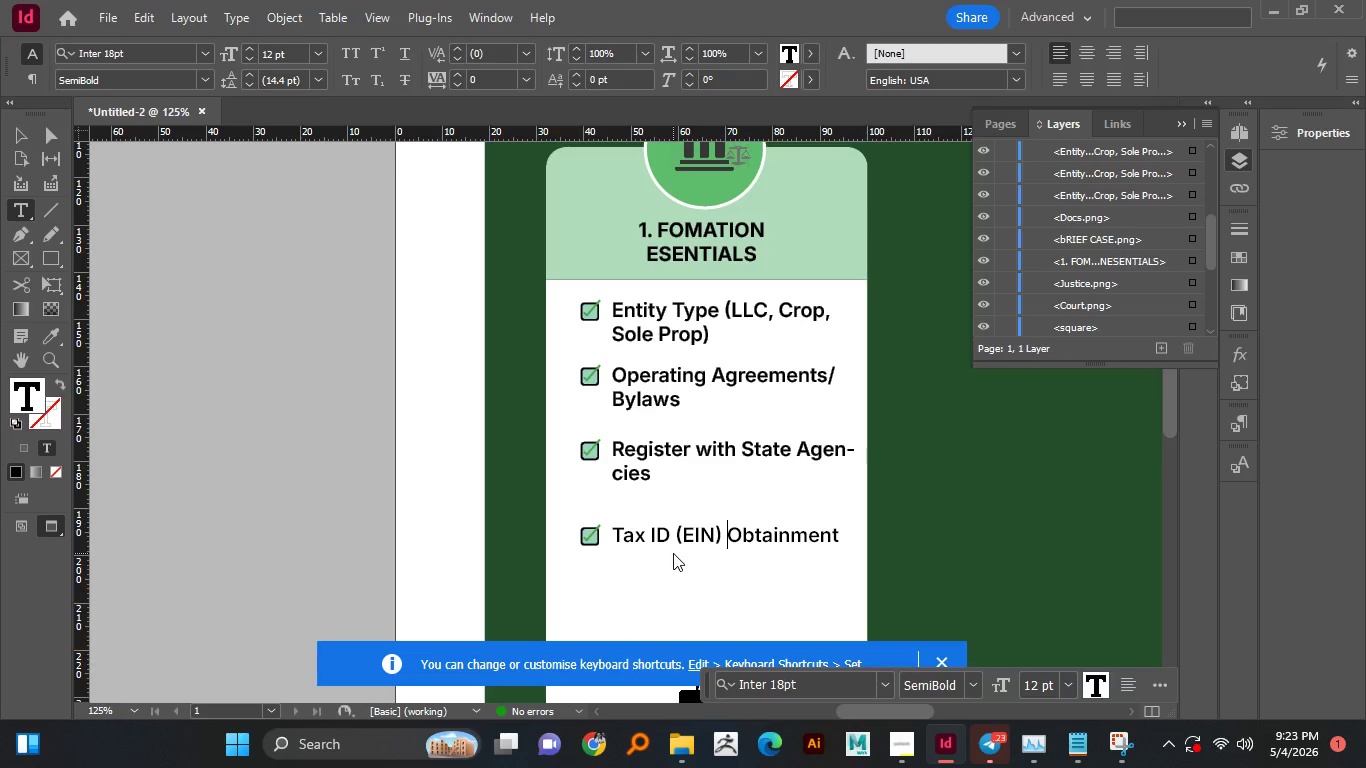 
key(Enter)
 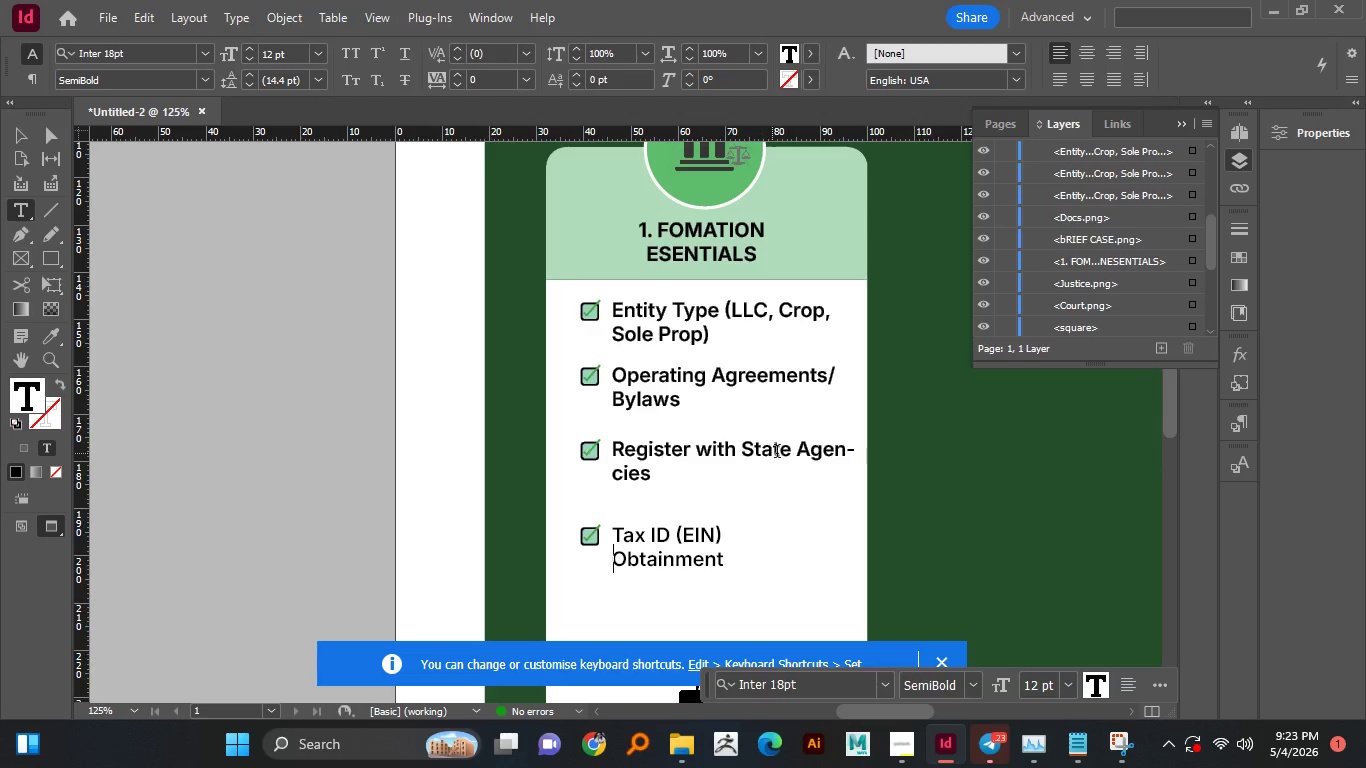 
left_click([798, 446])
 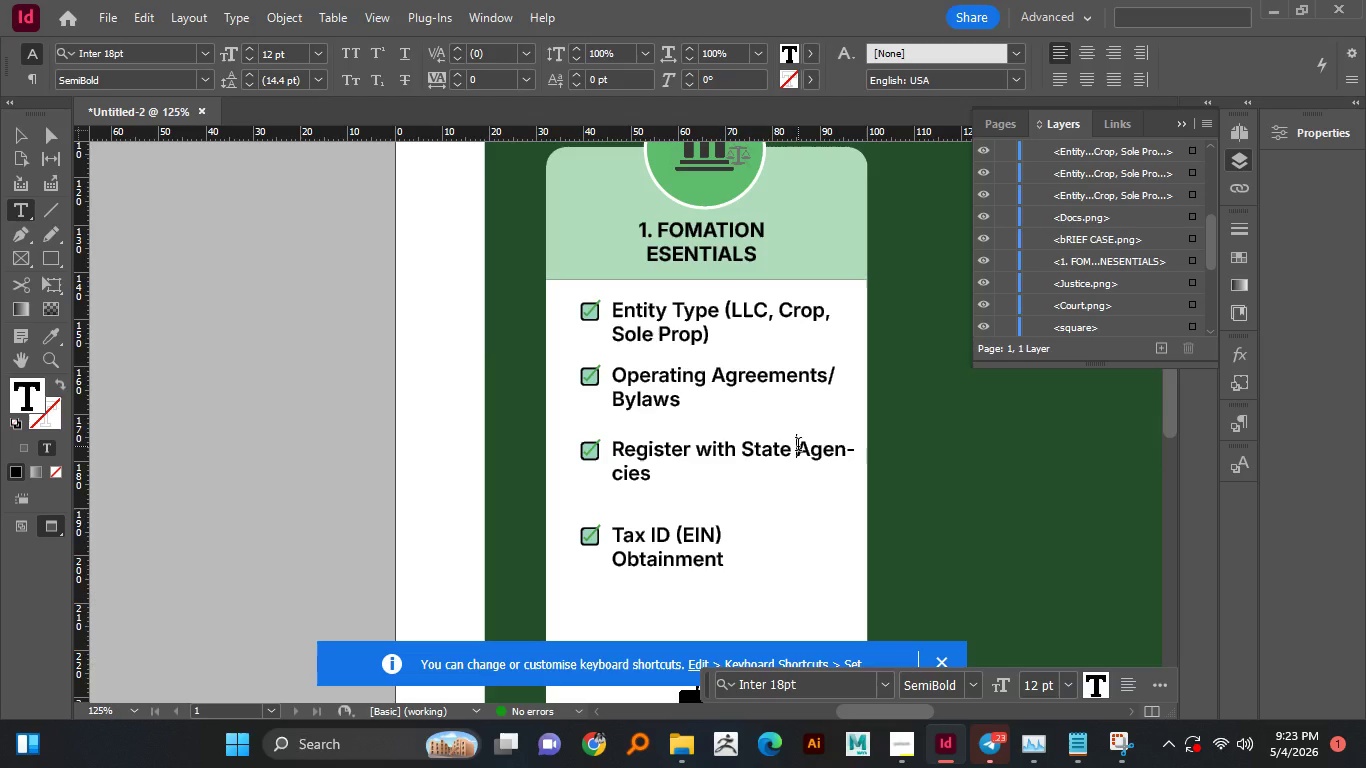 
key(Enter)
 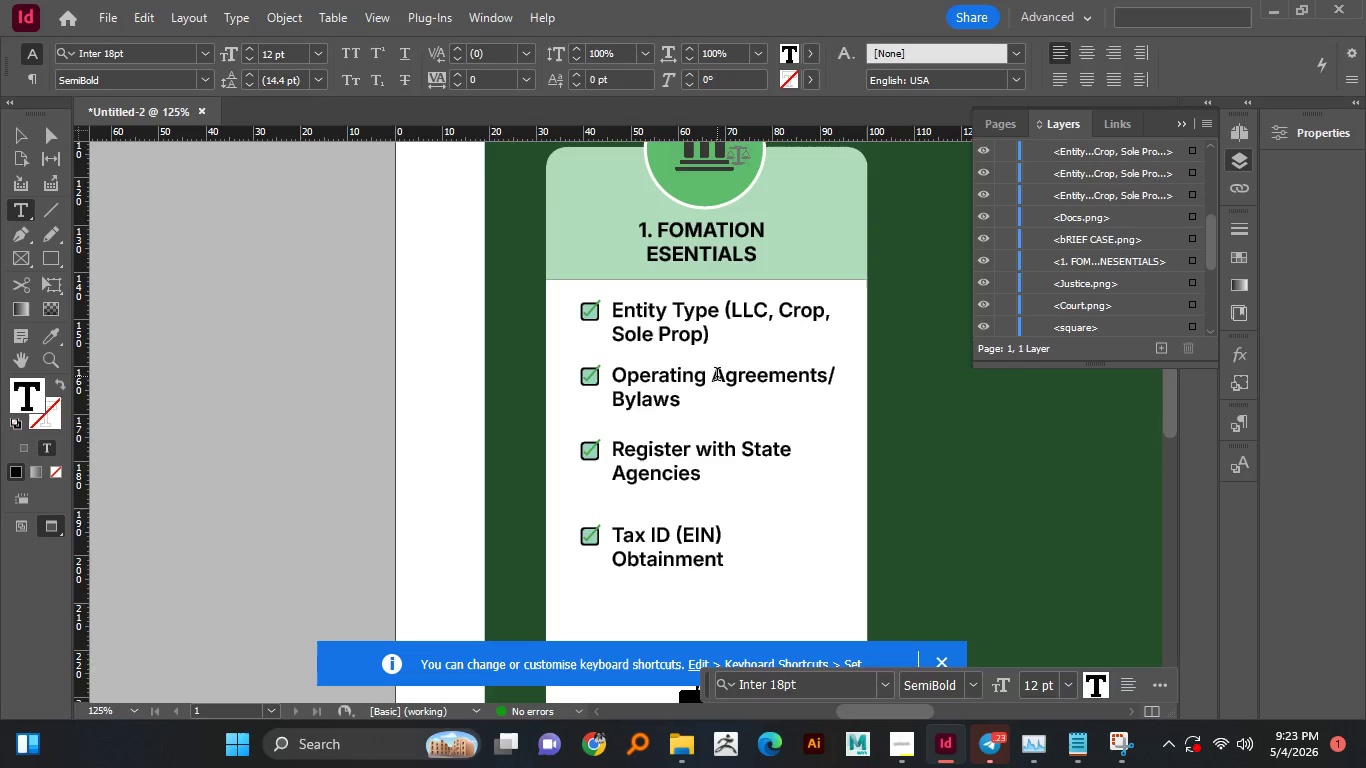 
key(Enter)
 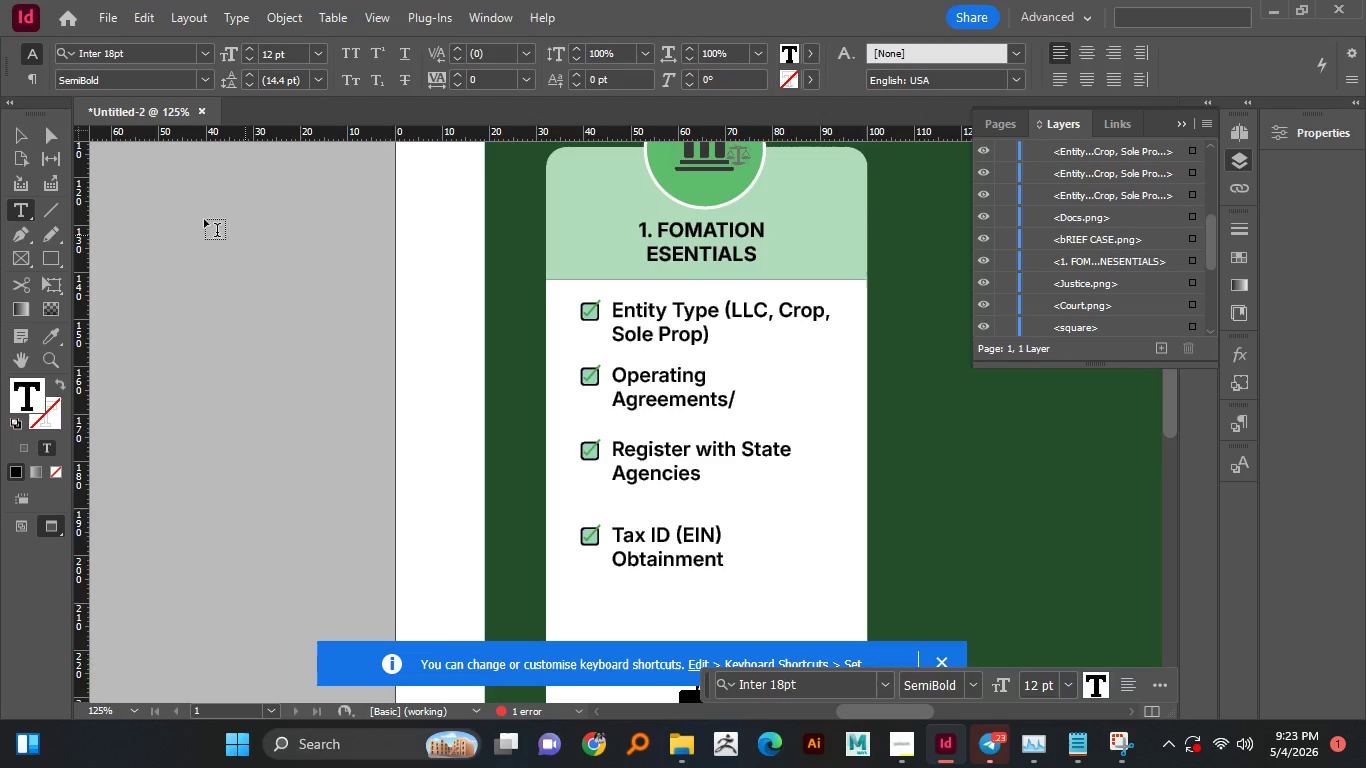 
left_click([30, 139])
 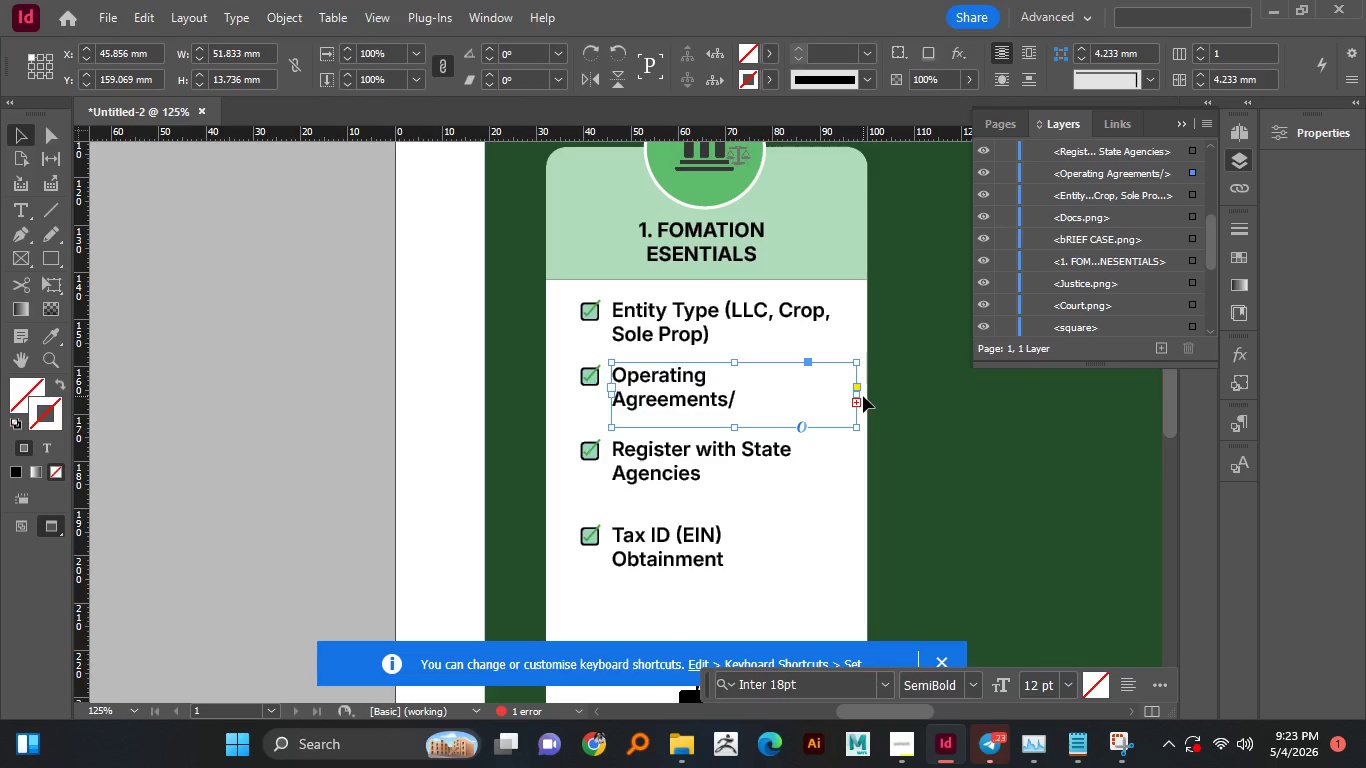 
left_click_drag(start_coordinate=[861, 397], to_coordinate=[902, 392])
 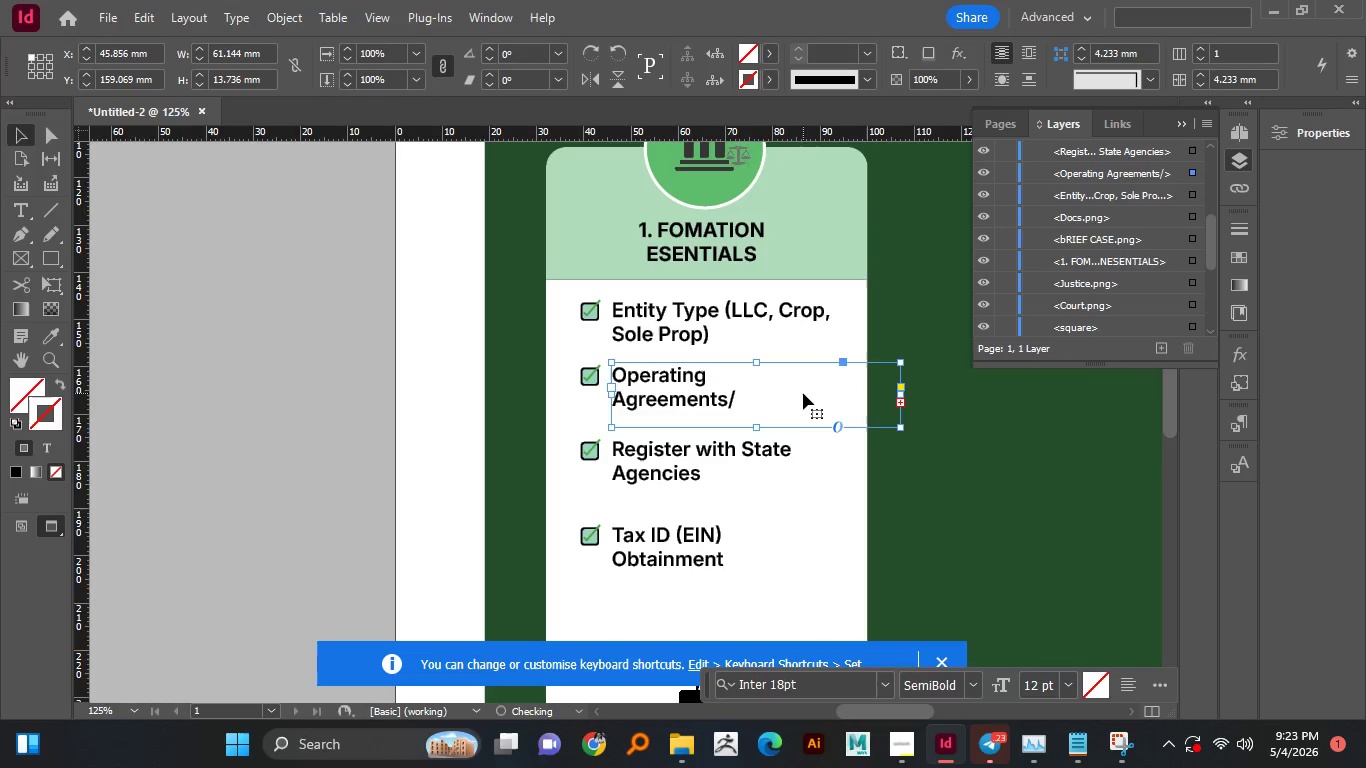 
key(Control+Z)
 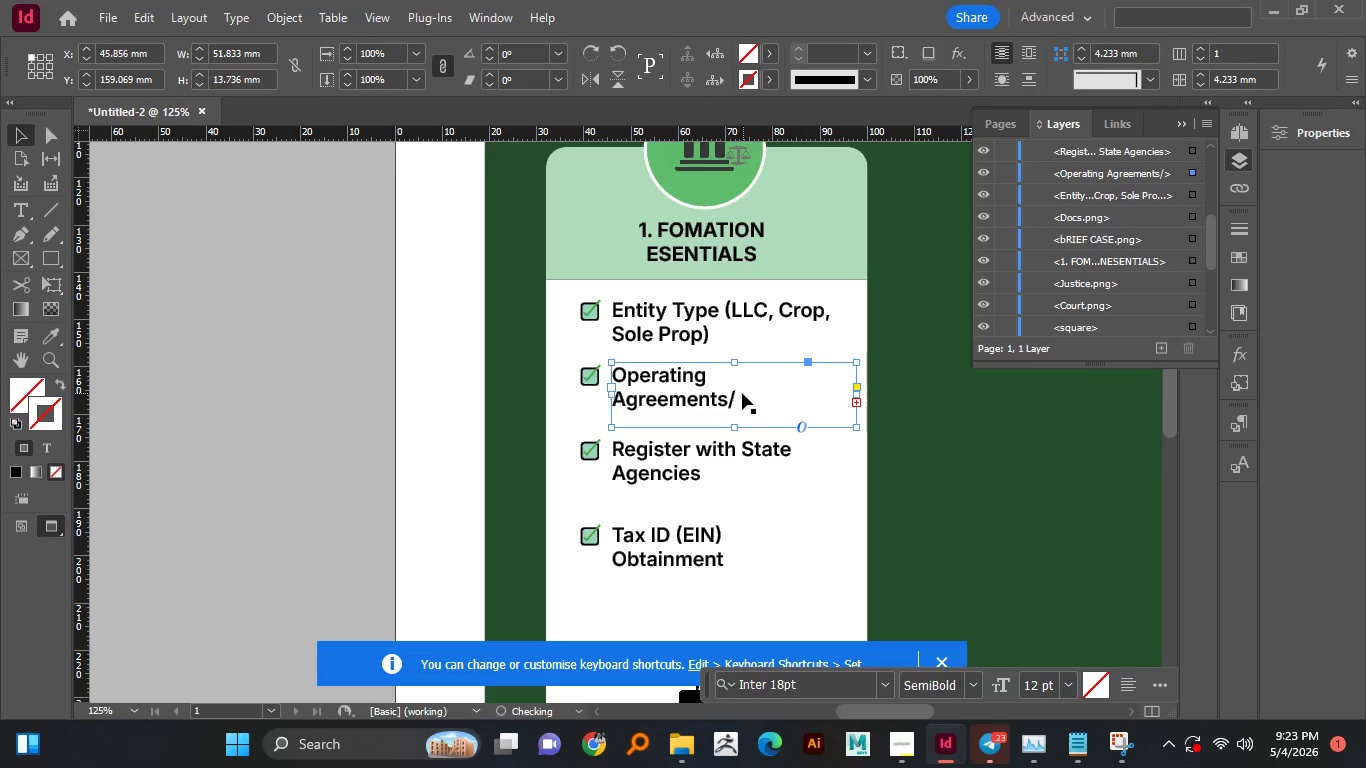 
key(Control+Z)
 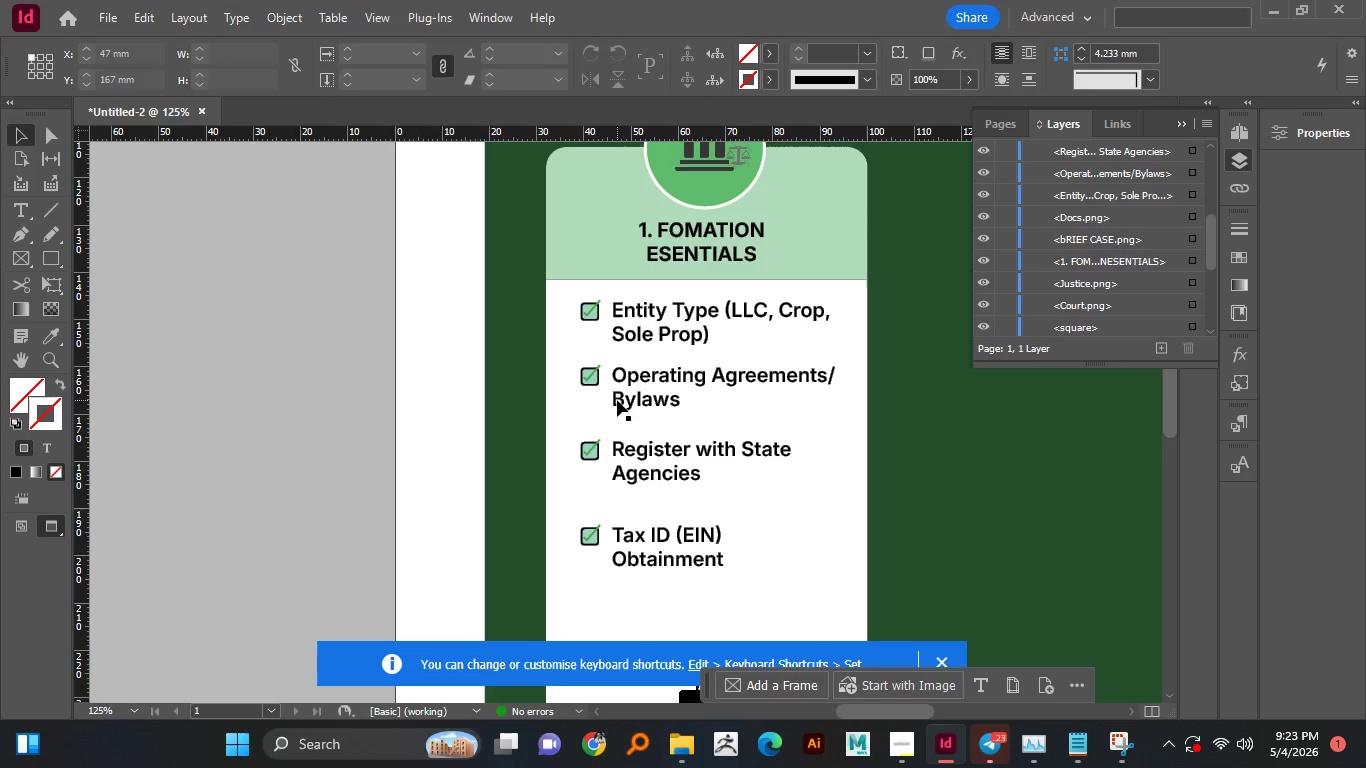 
double_click([617, 400])
 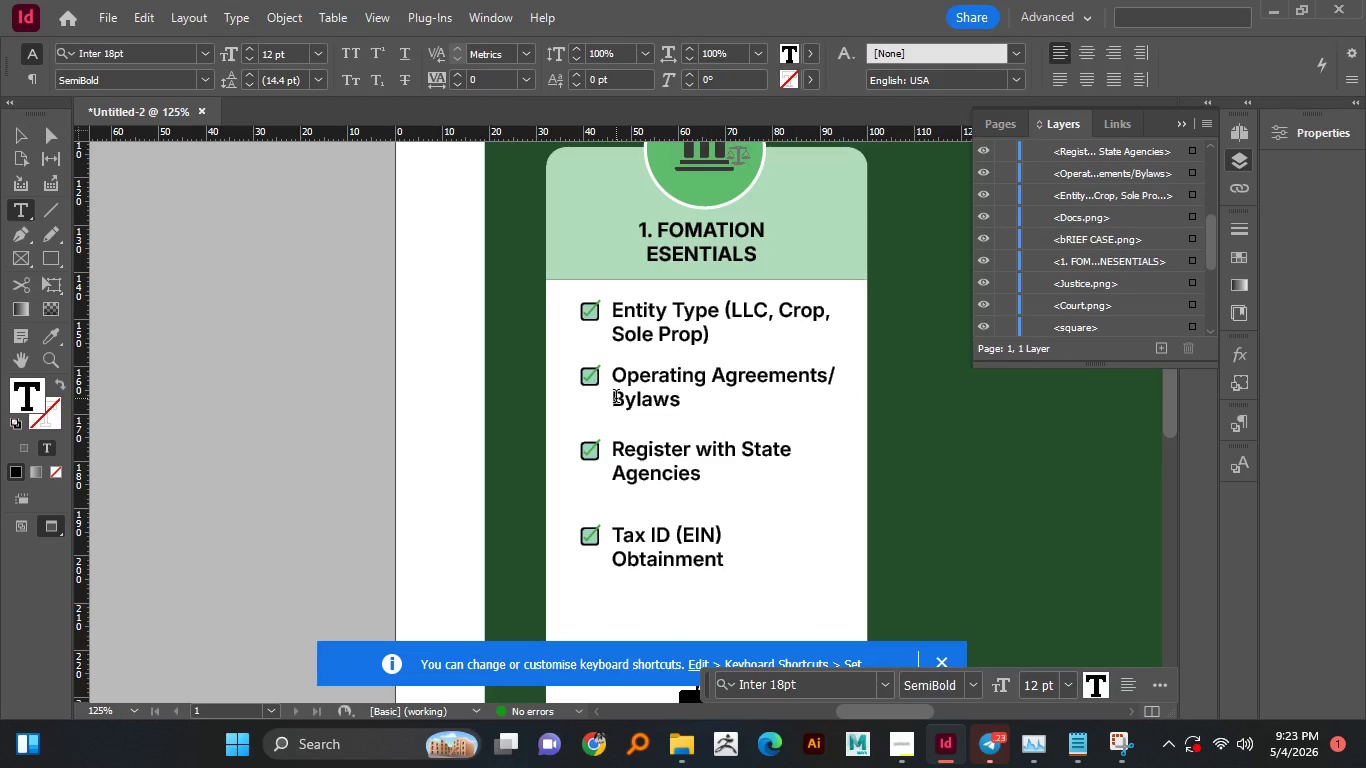 
key(Backspace)
 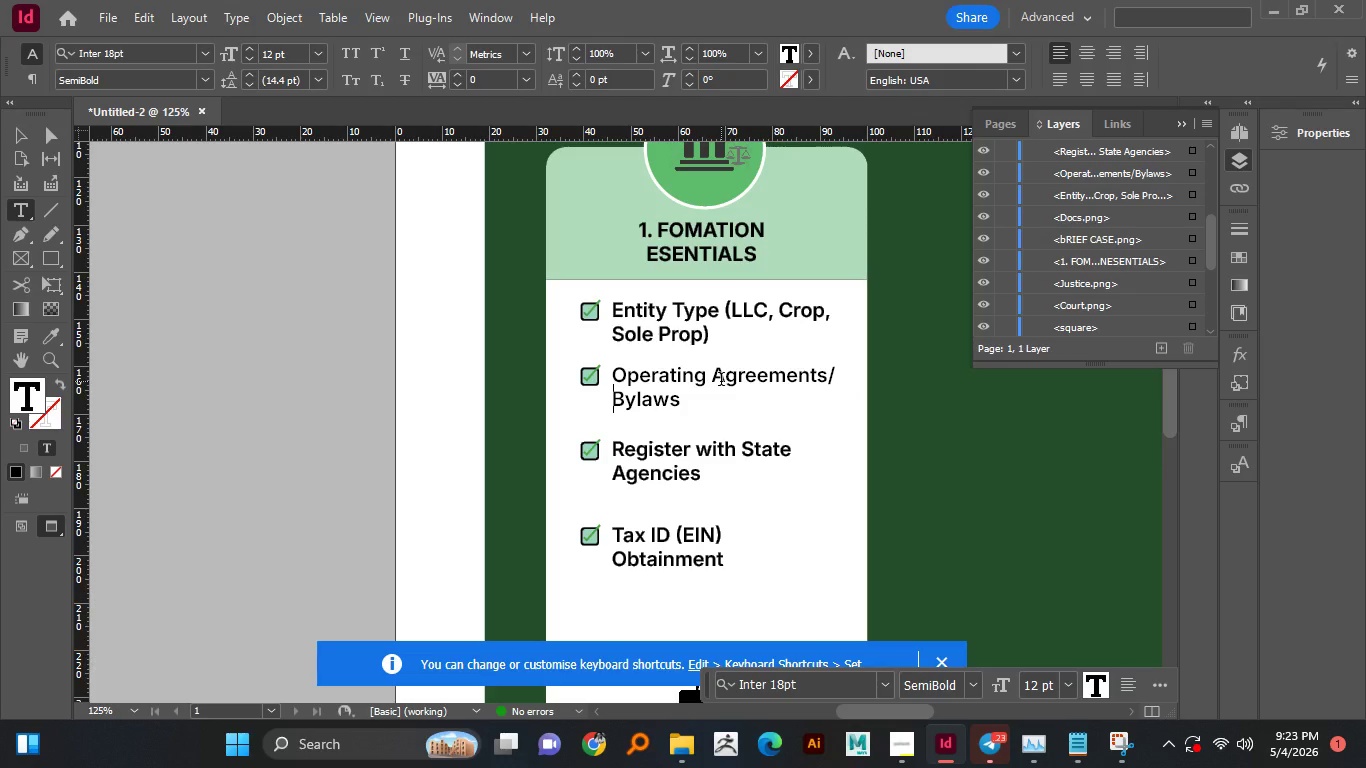 
key(Backspace)
 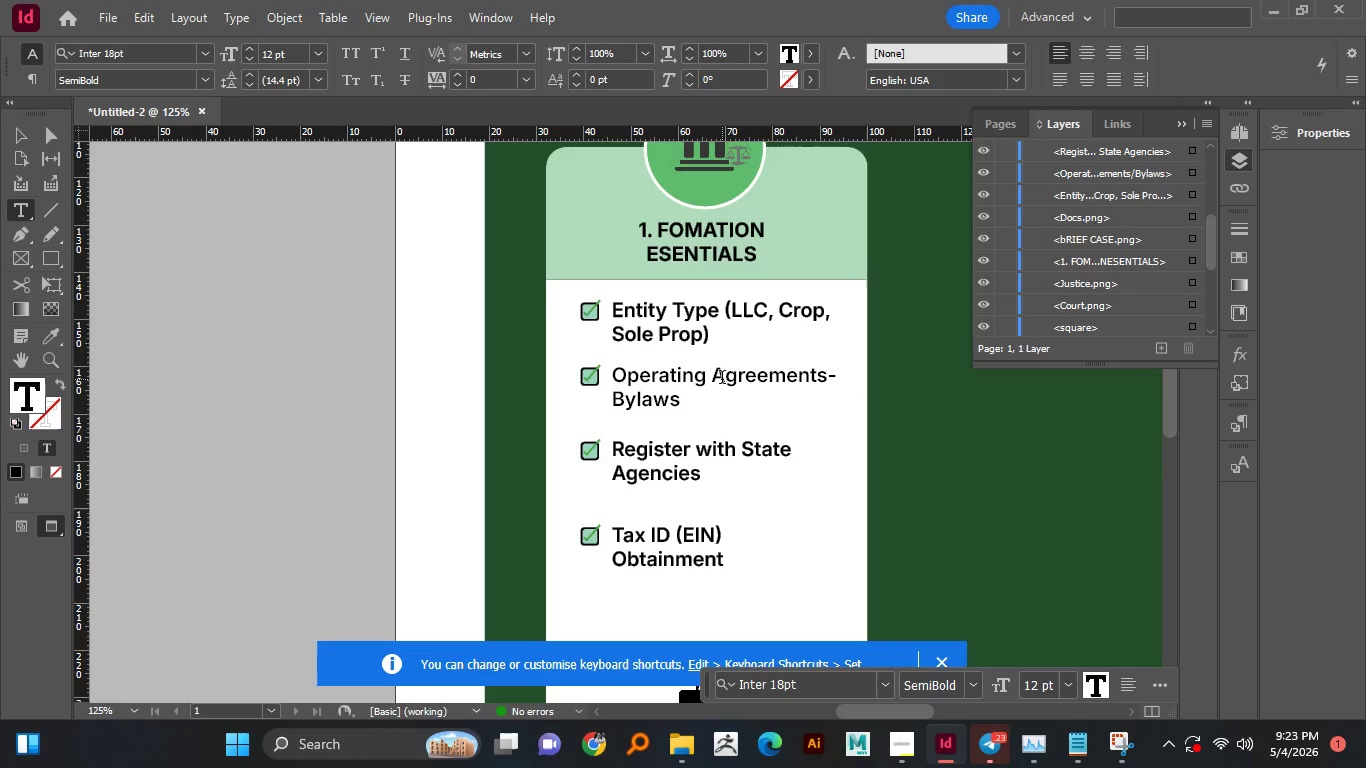 
key(Backspace)
 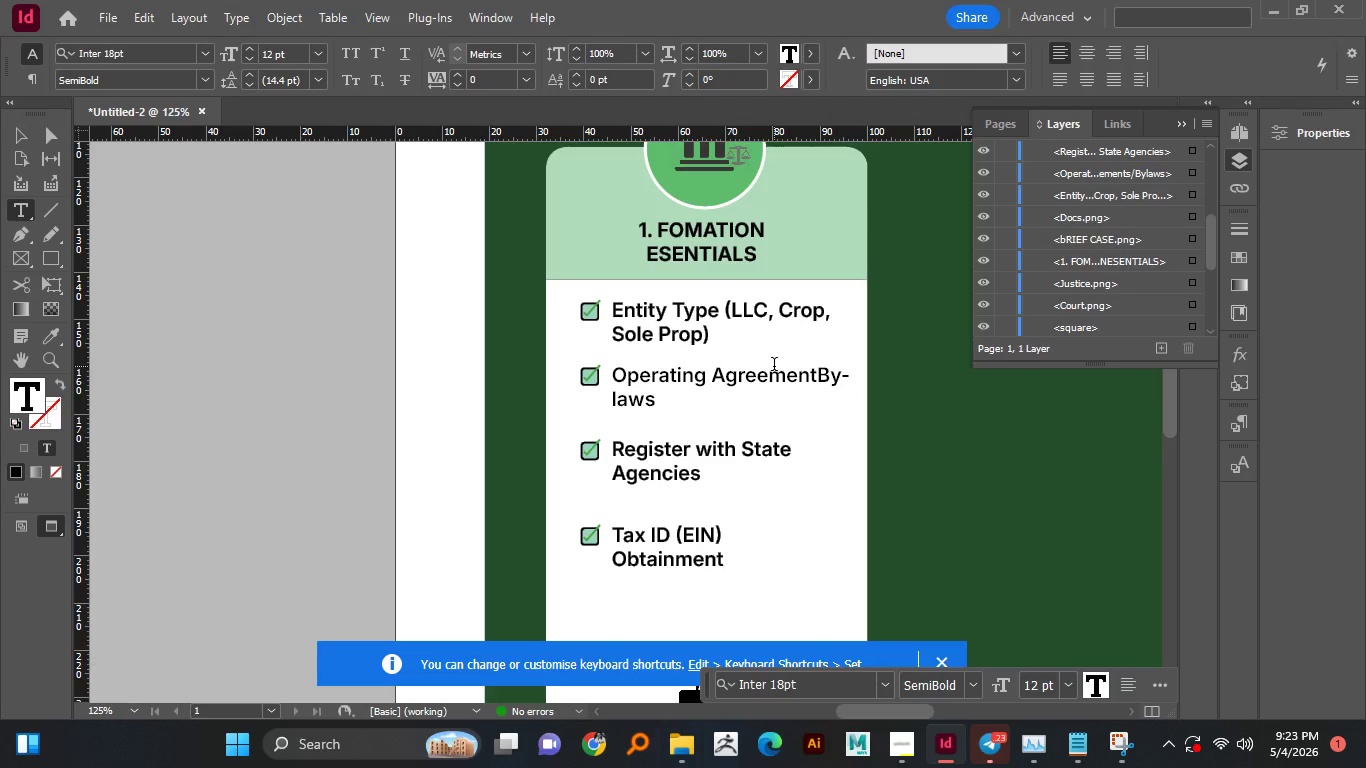 
key(S)
 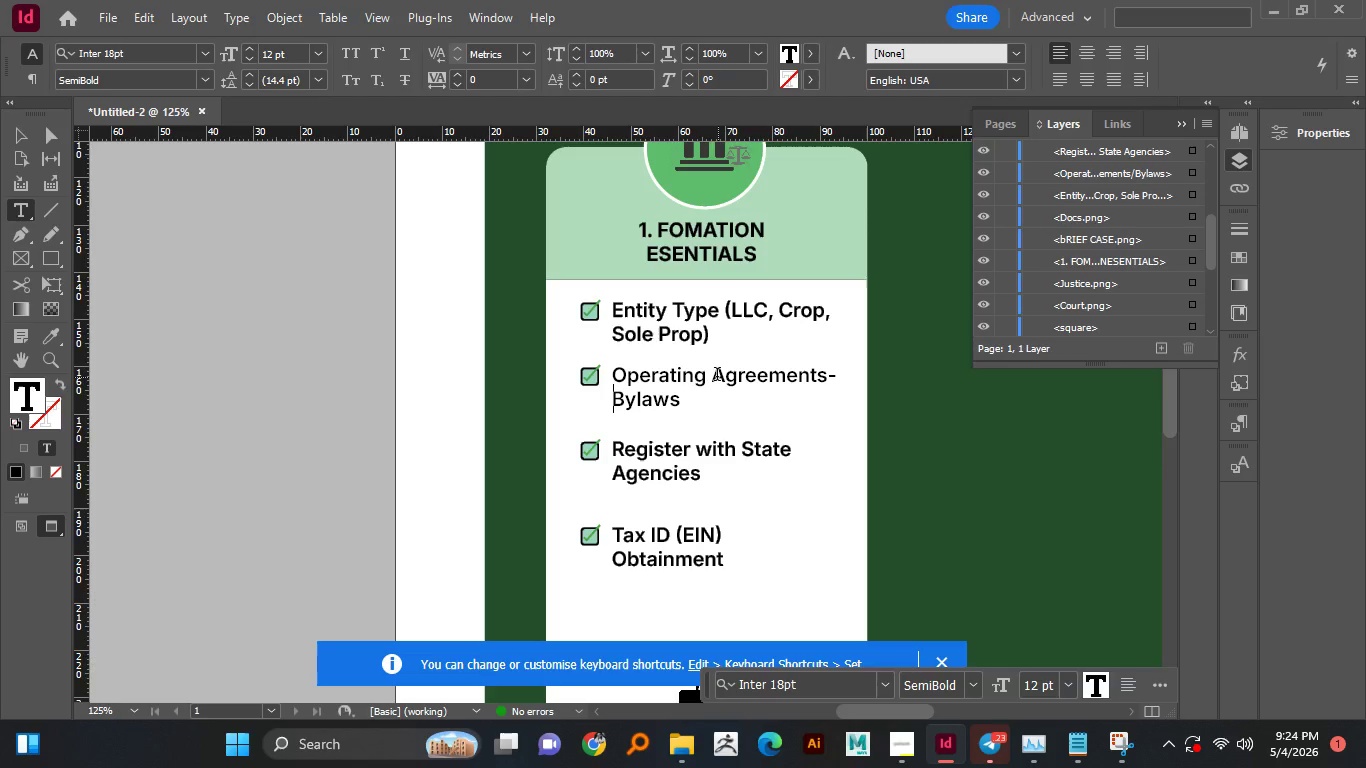 
left_click([717, 376])
 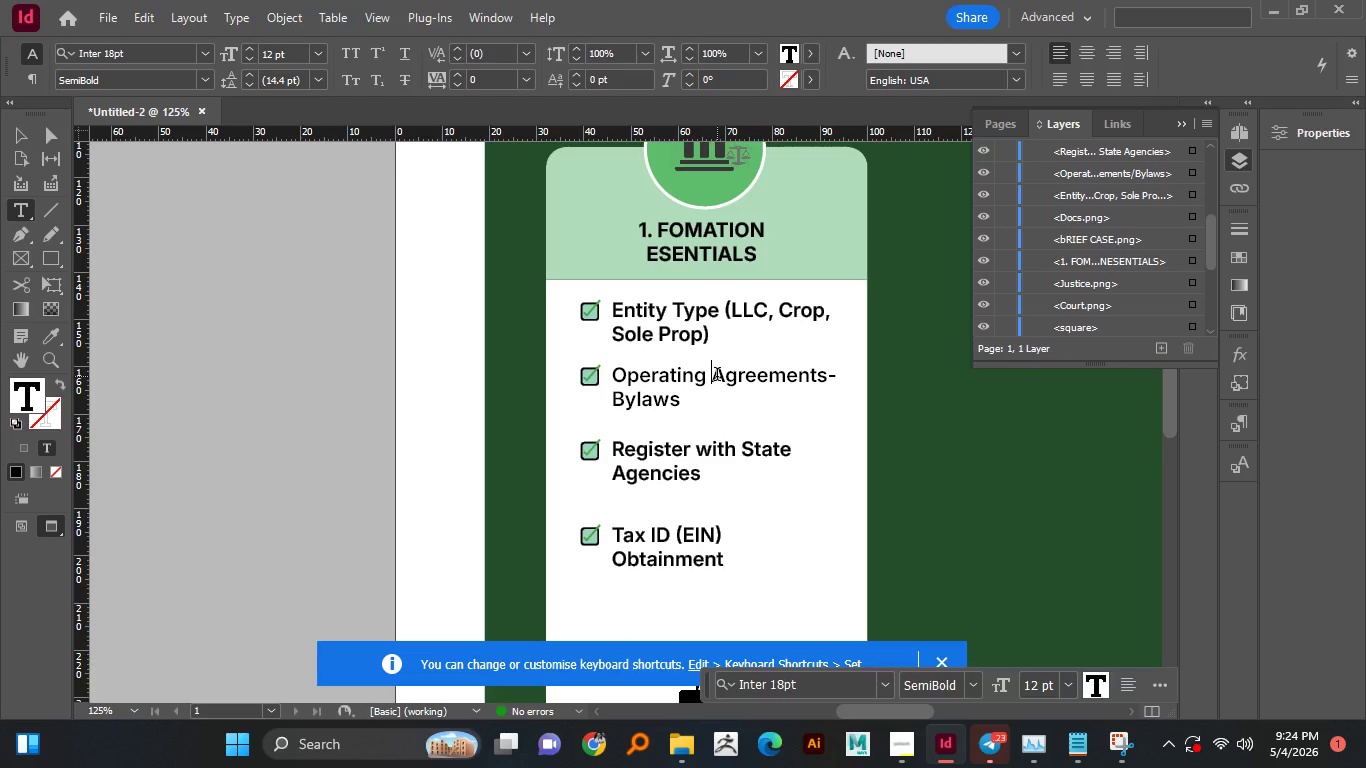 
key(Enter)
 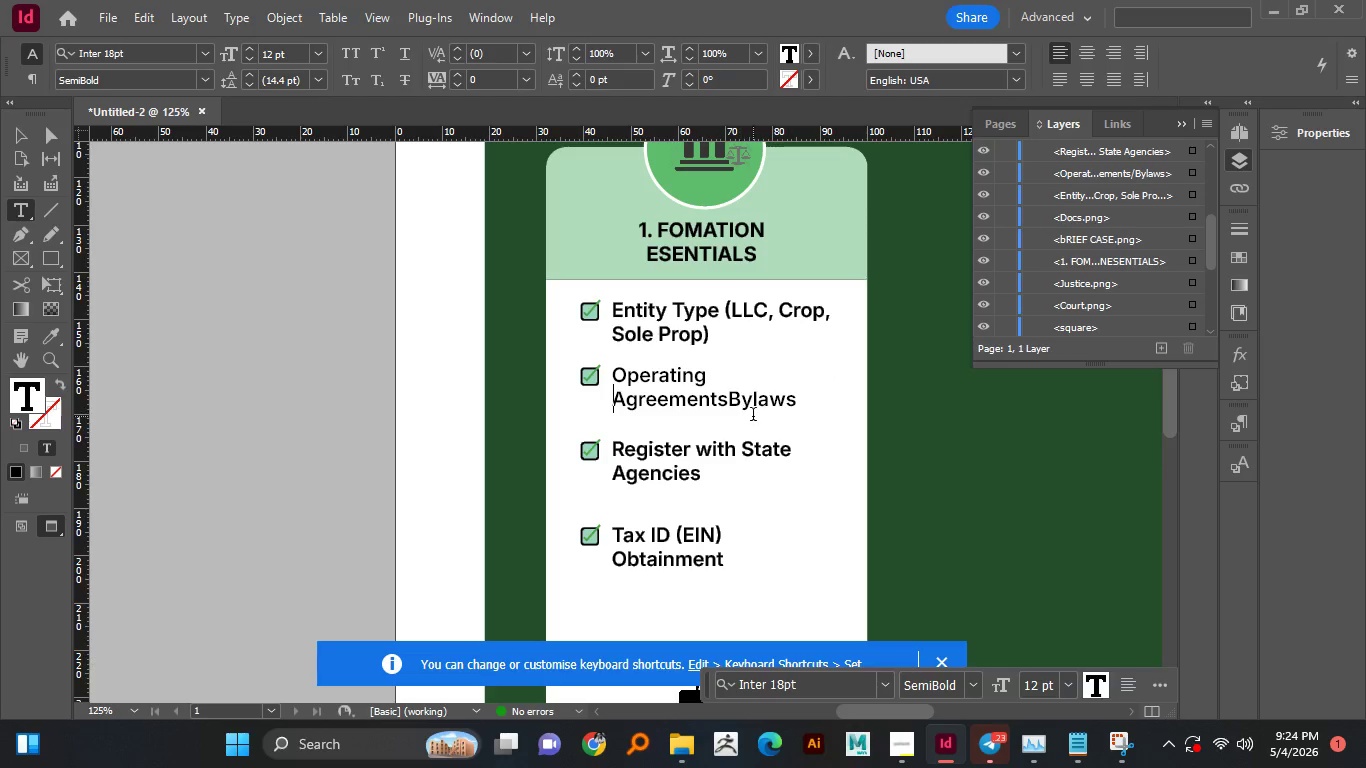 
left_click([732, 398])
 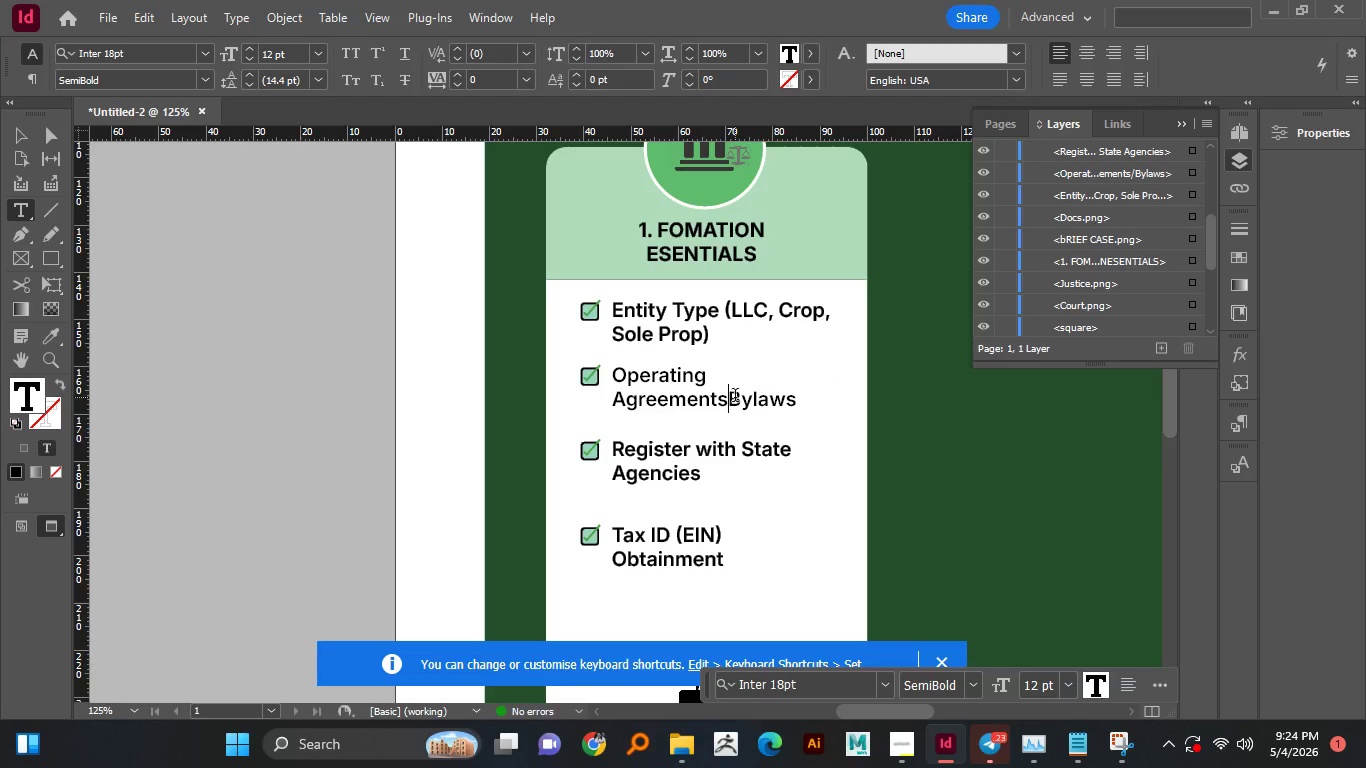 
key(Space)
 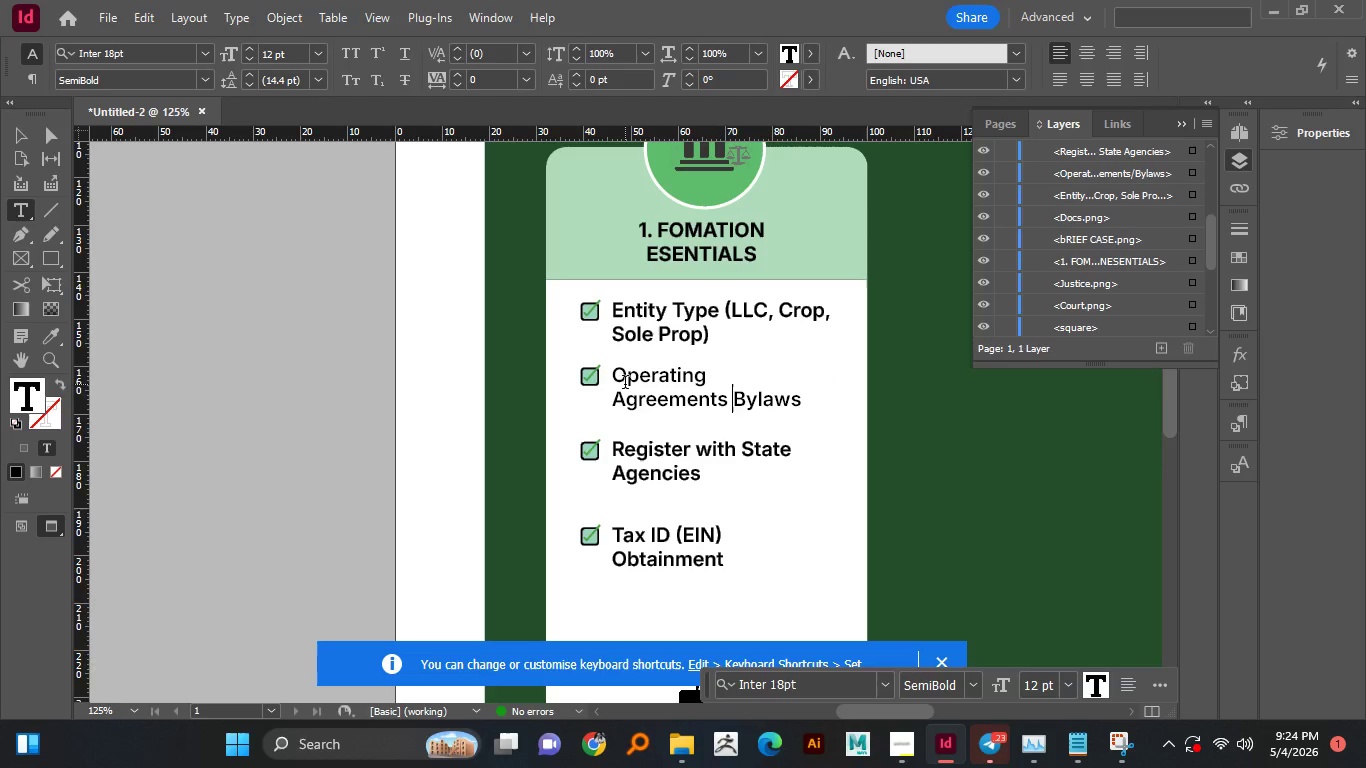 
key(Backspace)
 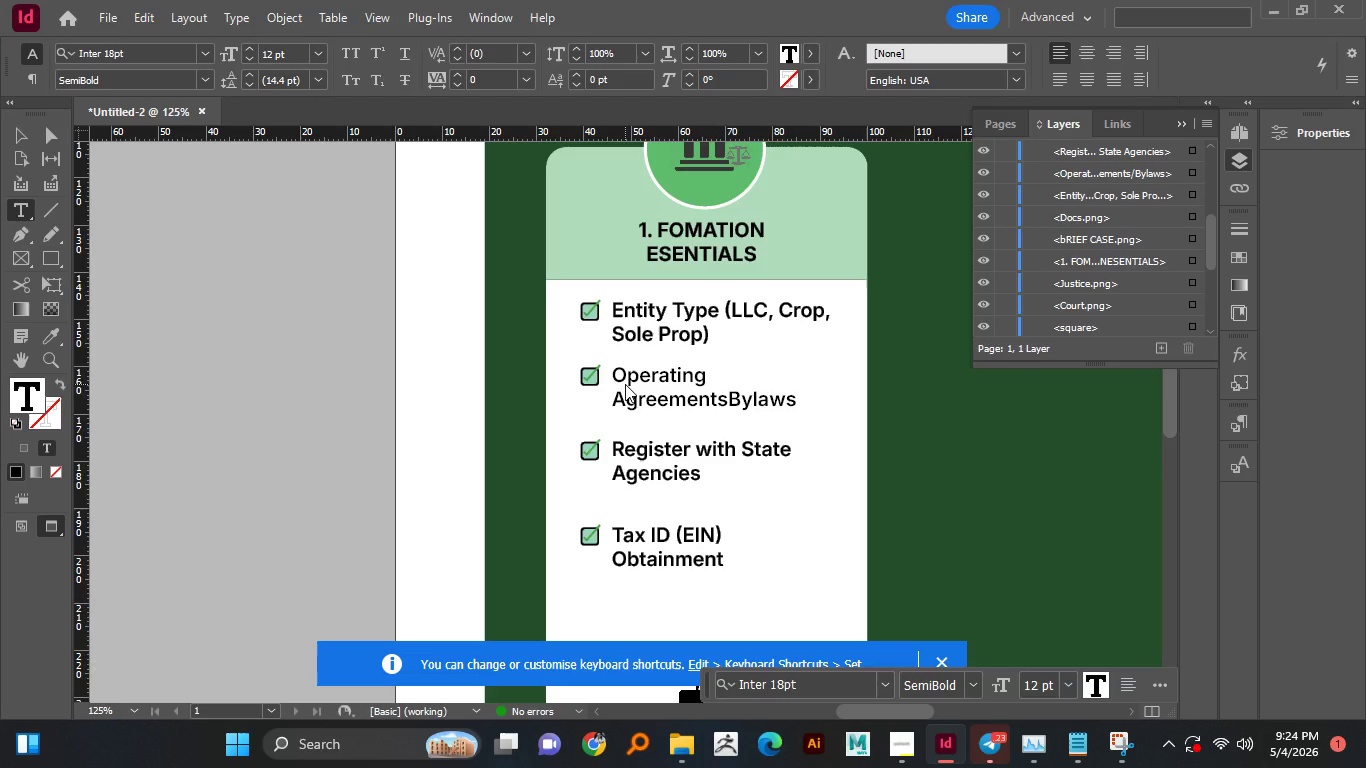 
key(NumpadDivide)
 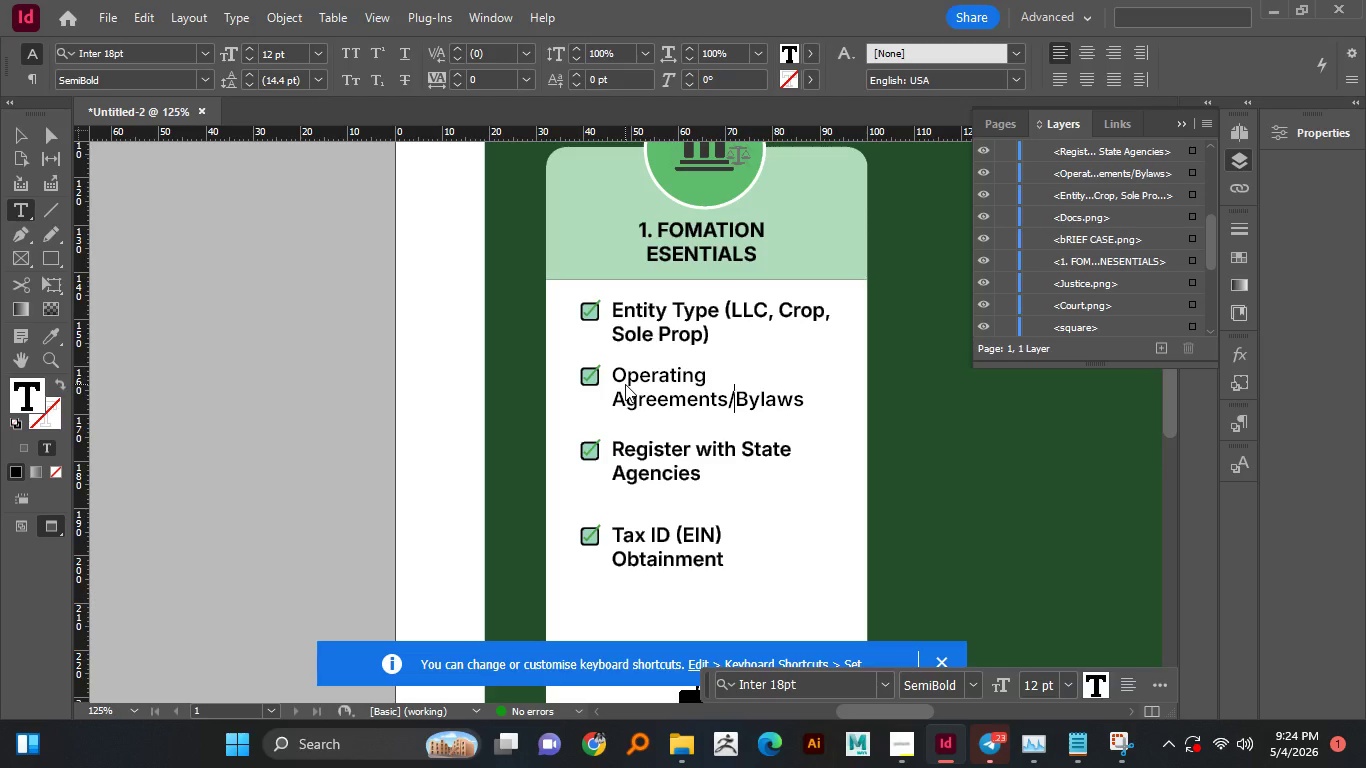 
wait(8.48)
 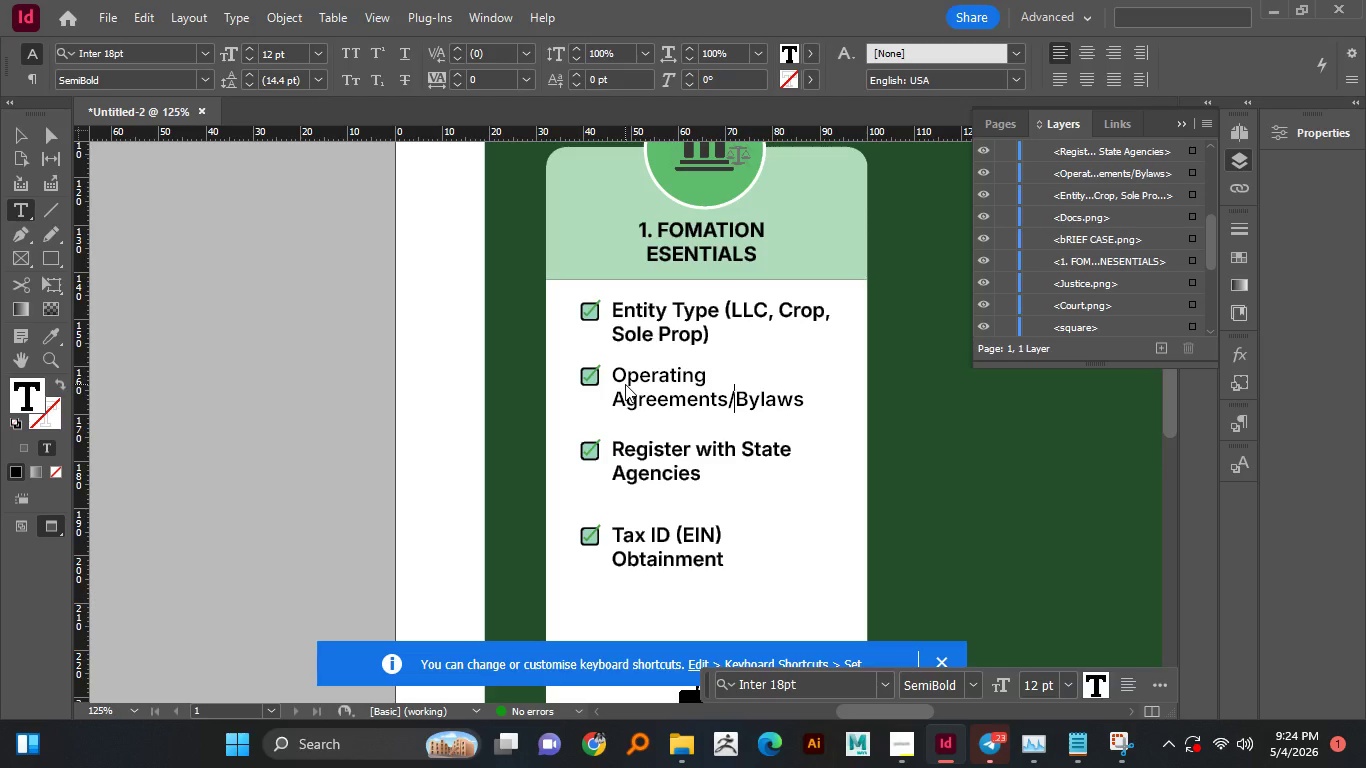 
double_click([343, 357])
 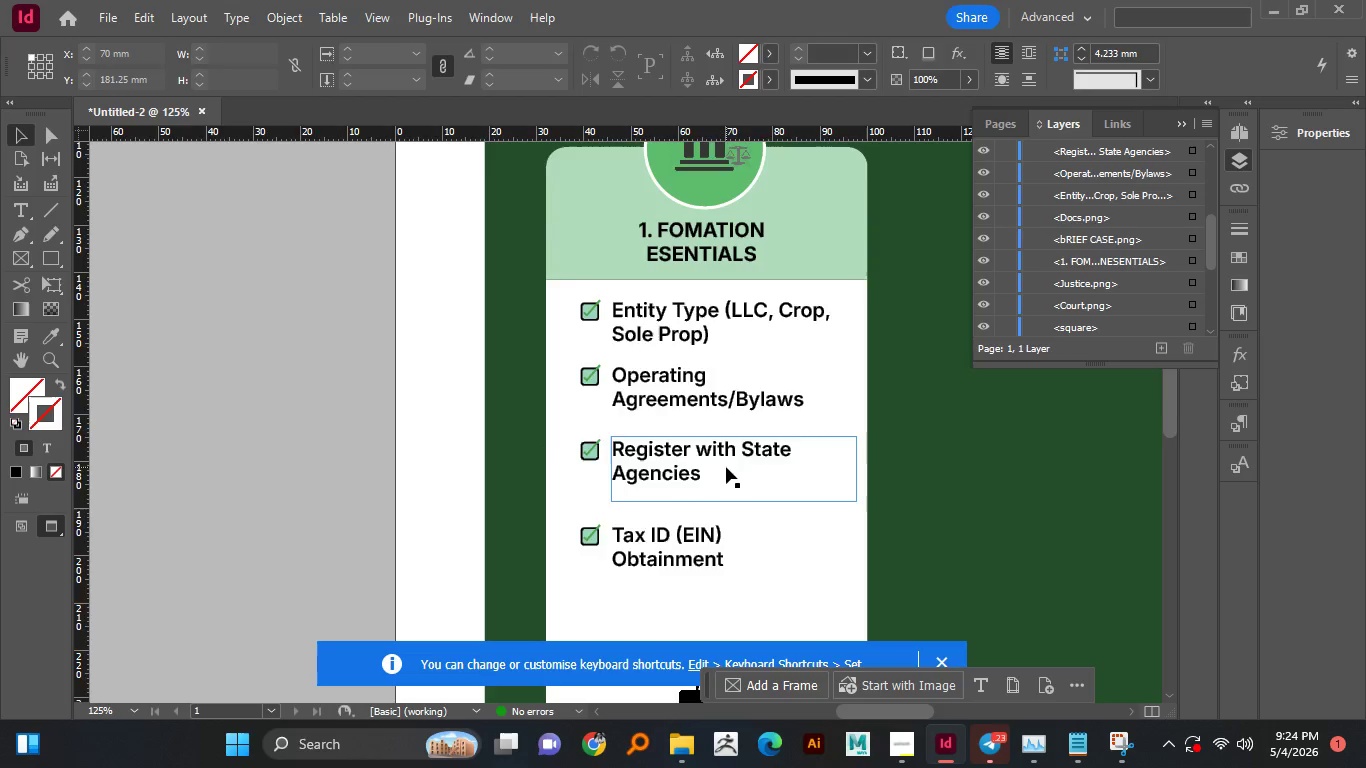 
scroll: coordinate [726, 467], scroll_direction: down, amount: 2.0
 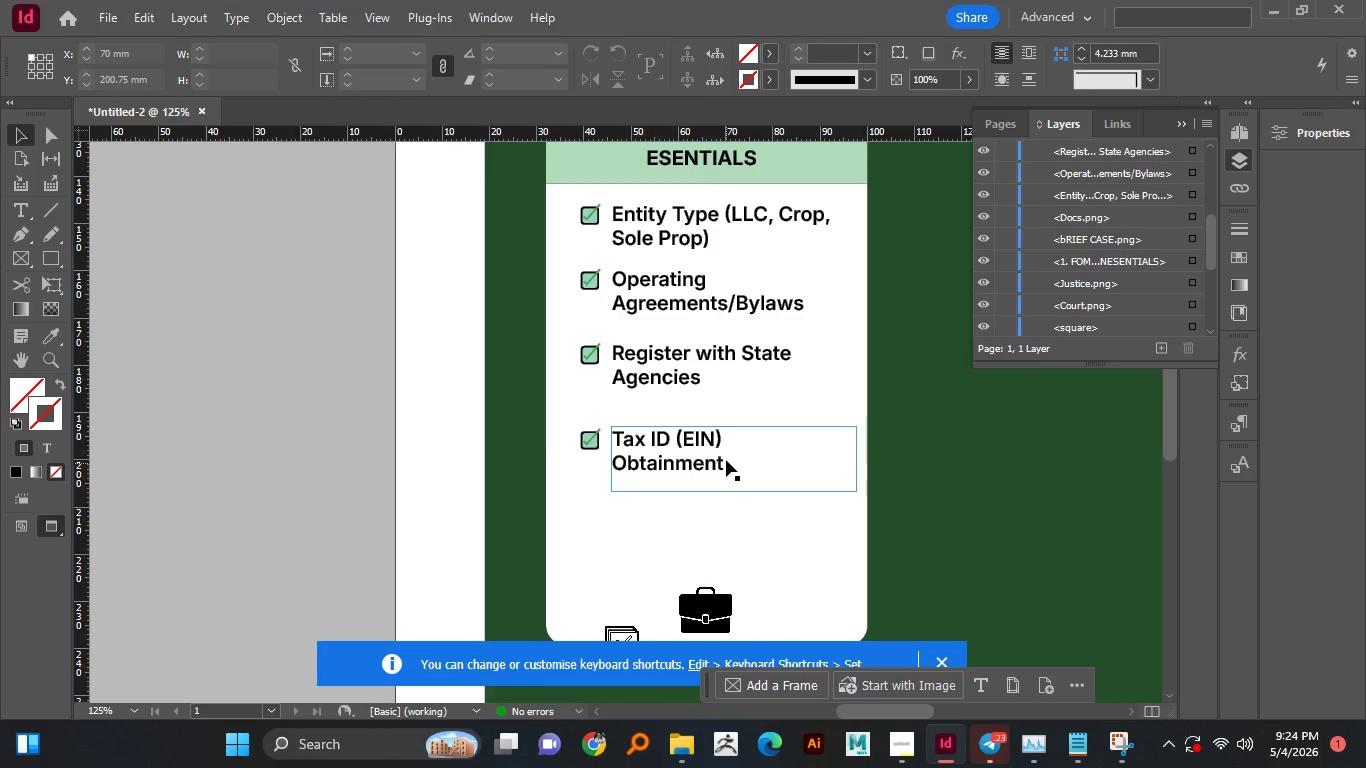 
hold_key(key=AltLeft, duration=0.53)
scroll: coordinate [725, 456], scroll_direction: down, amount: 1.0
 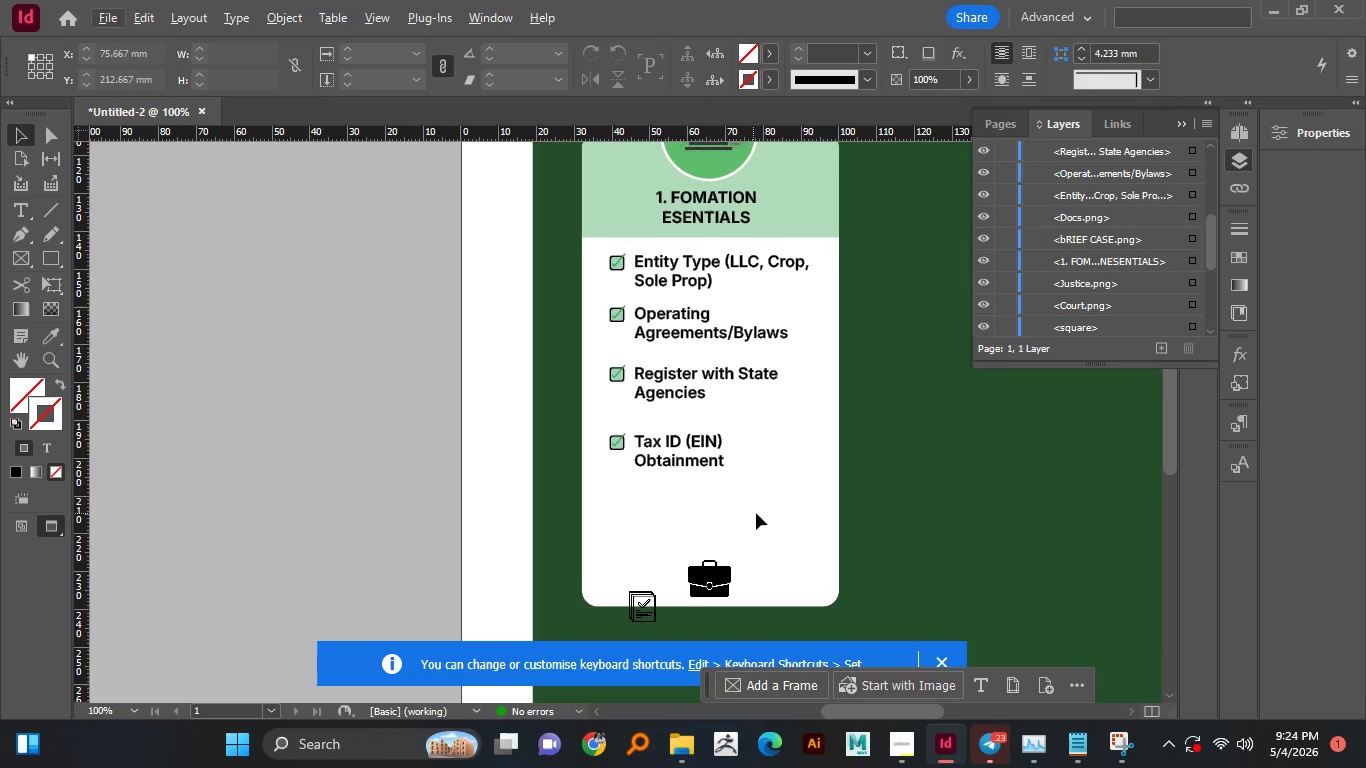 
left_click_drag(start_coordinate=[753, 509], to_coordinate=[603, 251])
 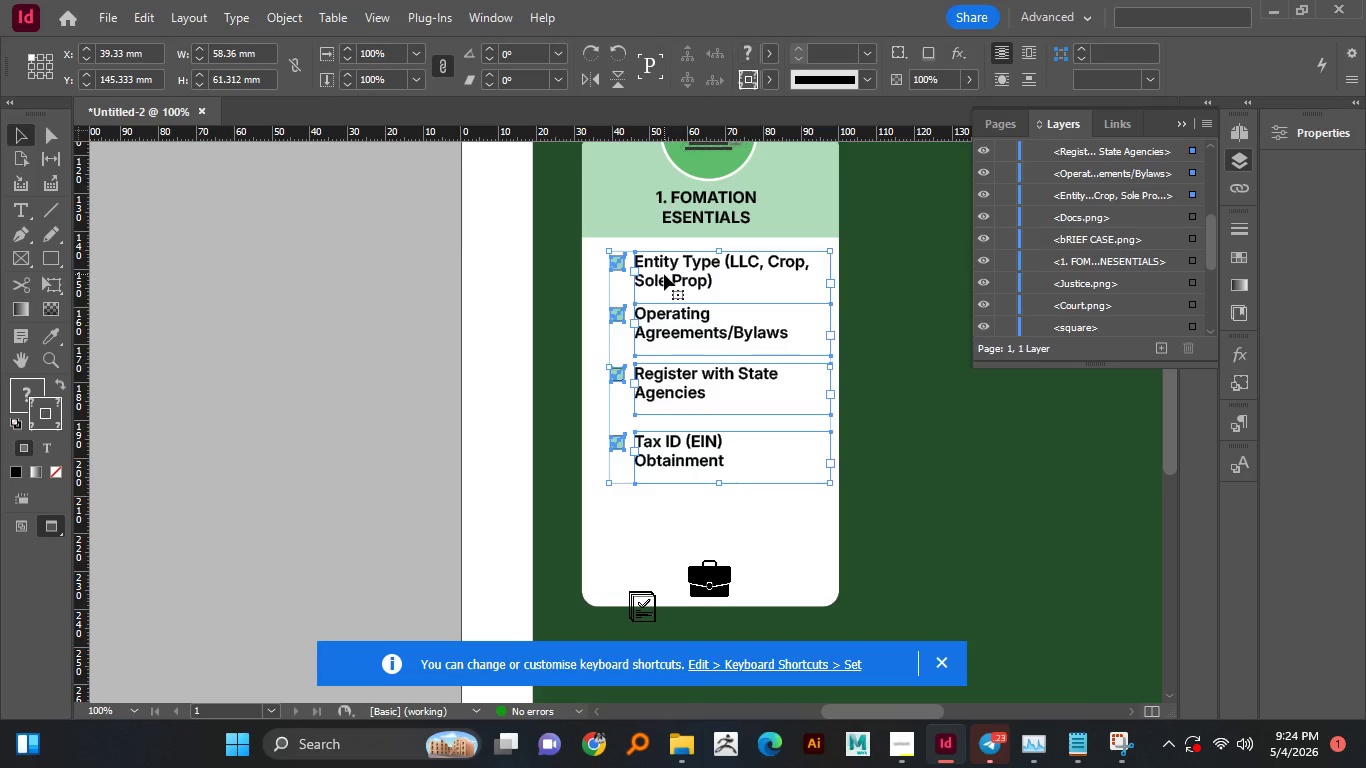 
left_click_drag(start_coordinate=[664, 274], to_coordinate=[659, 292])
 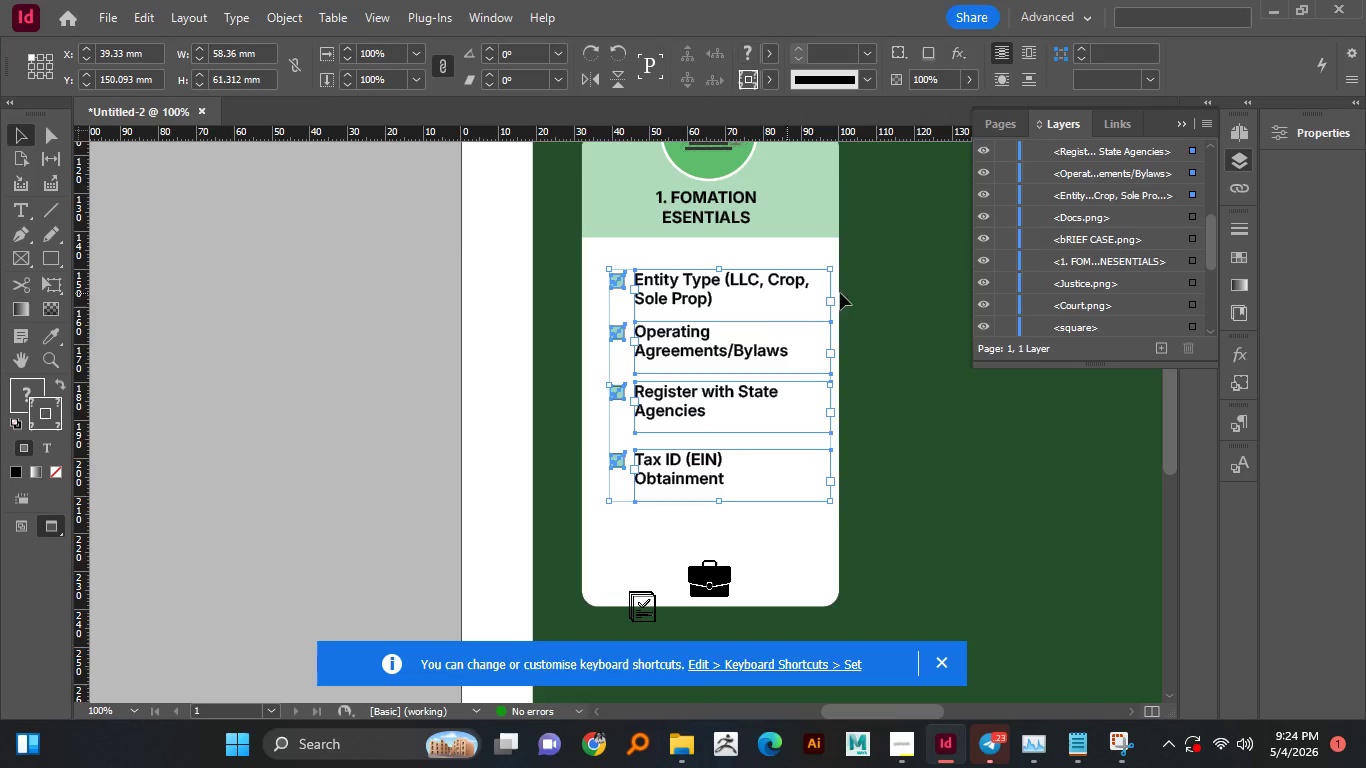 
hold_key(key=ShiftLeft, duration=1.25)
 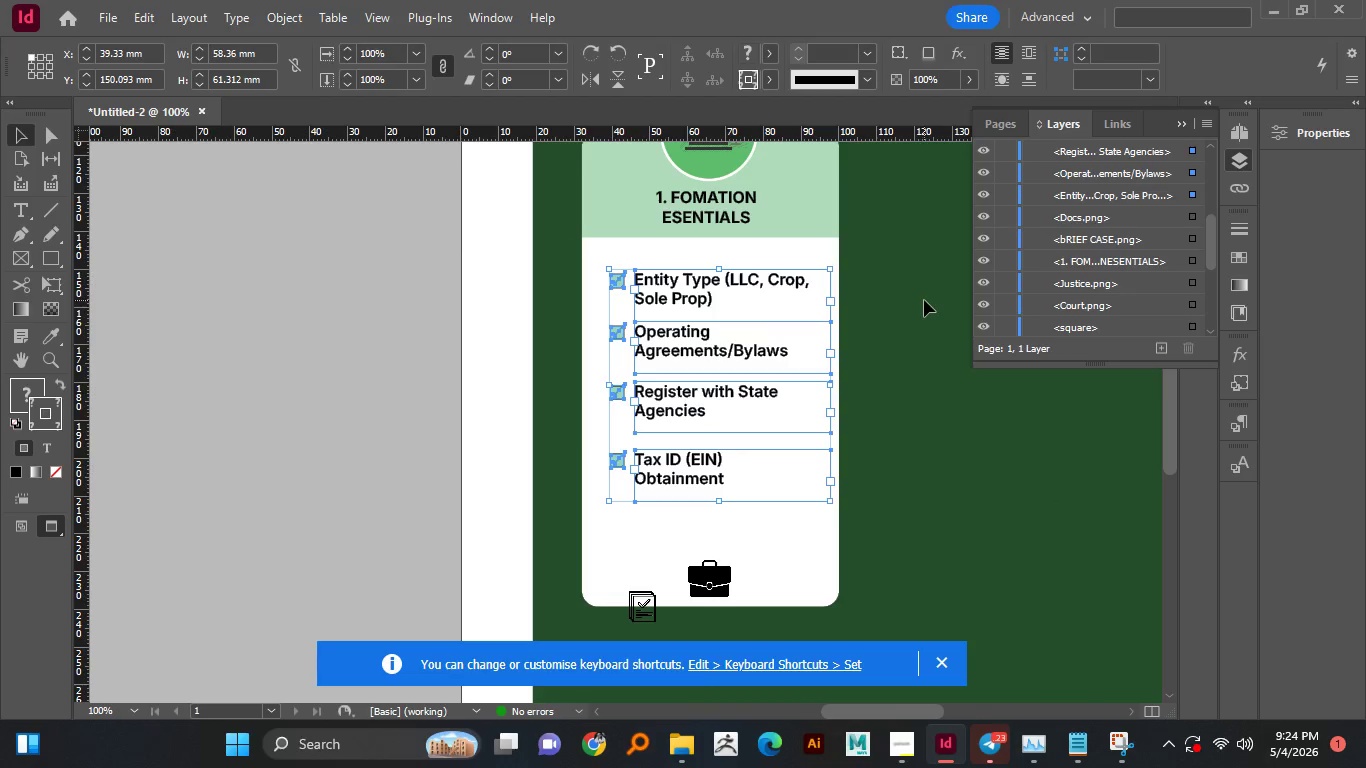 
left_click([924, 300])
 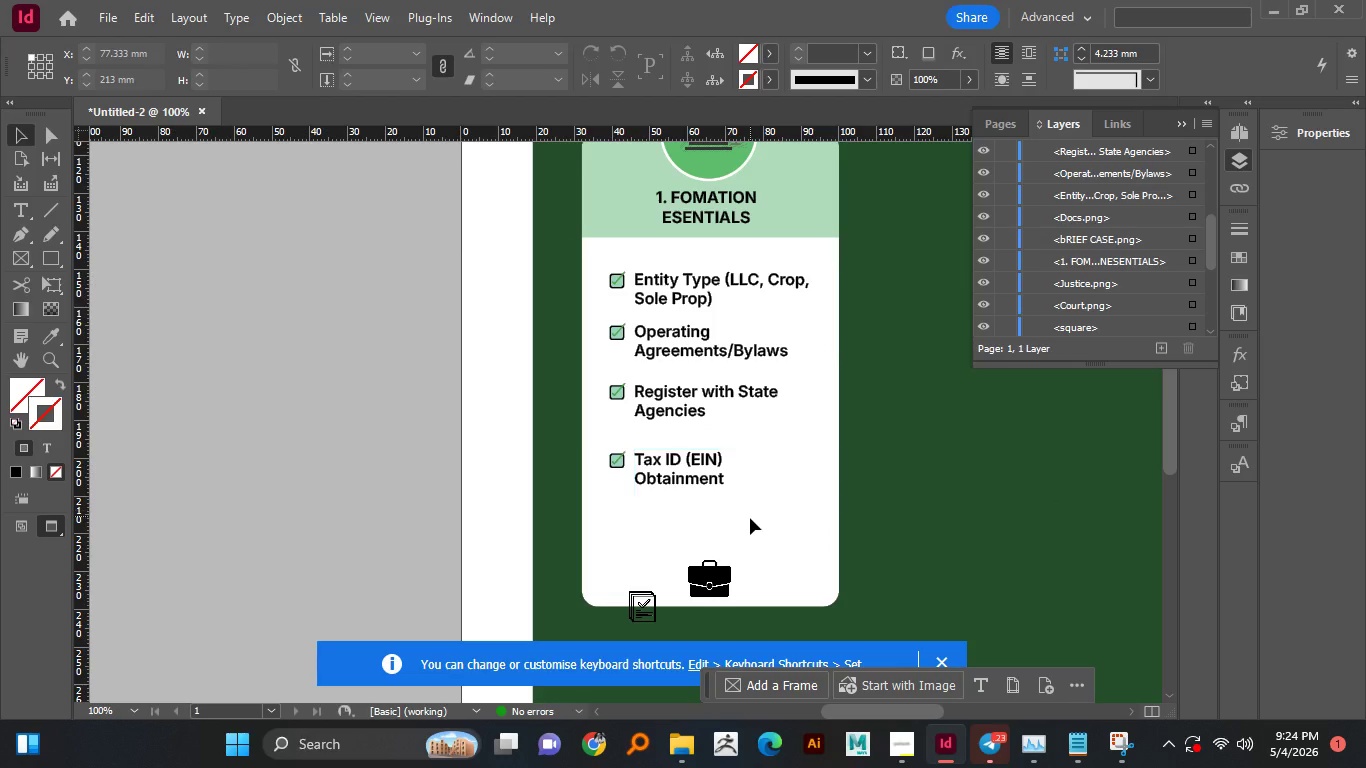 
scroll: coordinate [753, 517], scroll_direction: down, amount: 1.0
 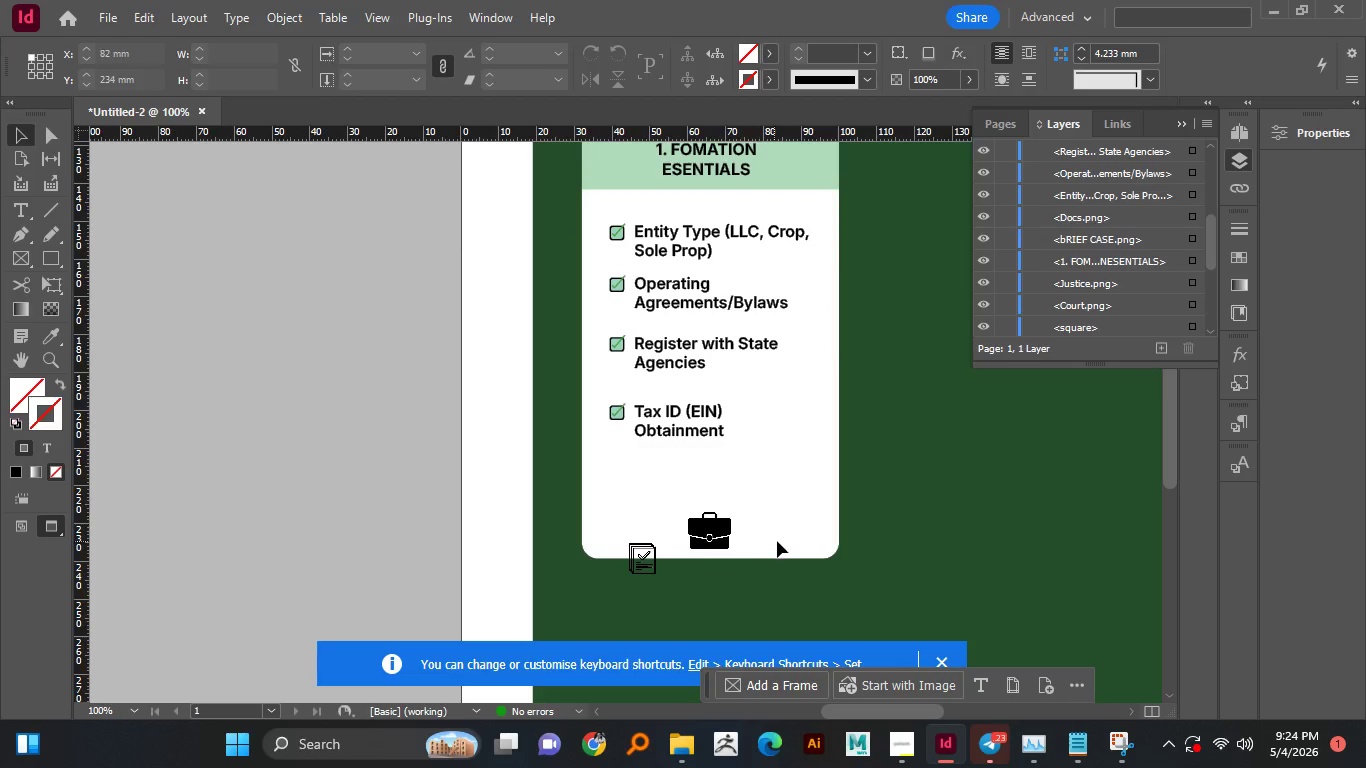 
left_click([777, 541])
 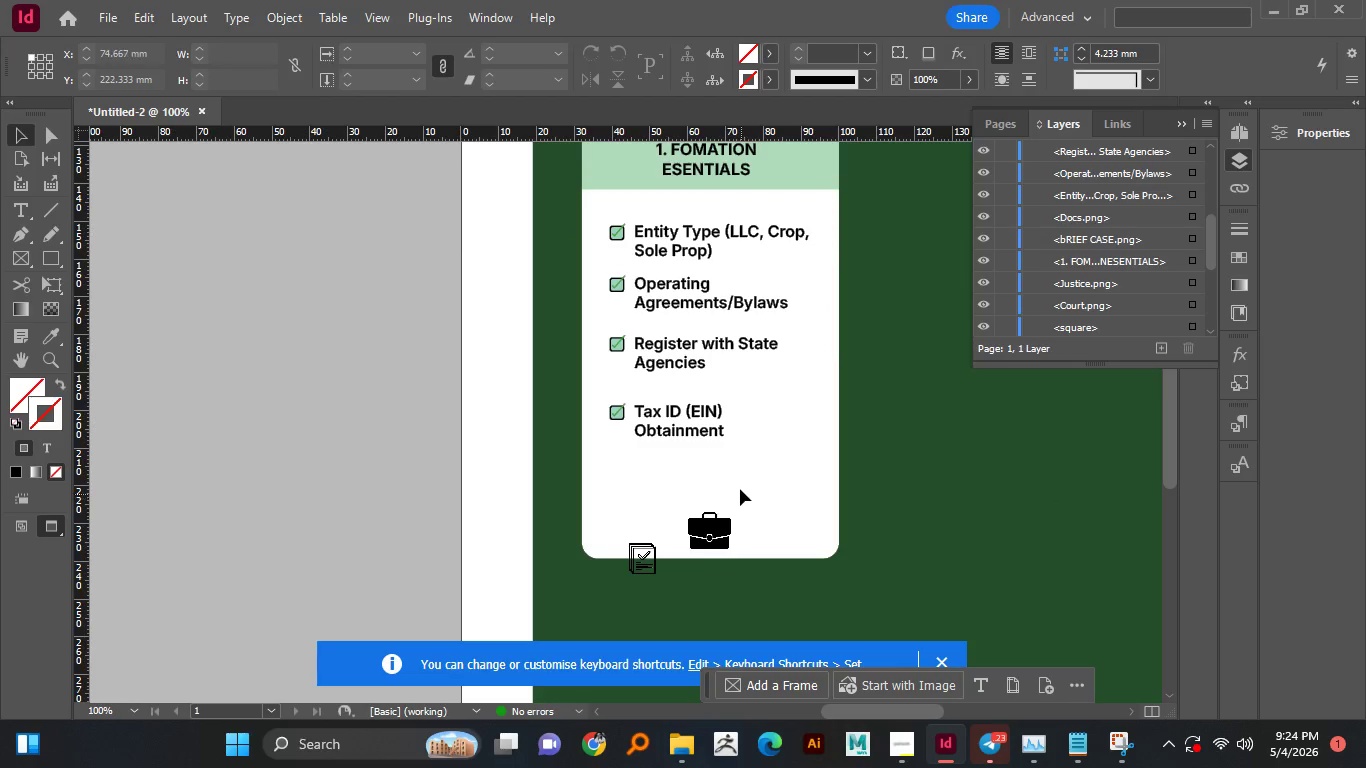 
hold_key(key=AltLeft, duration=1.16)
scroll: coordinate [726, 475], scroll_direction: down, amount: 2.0
 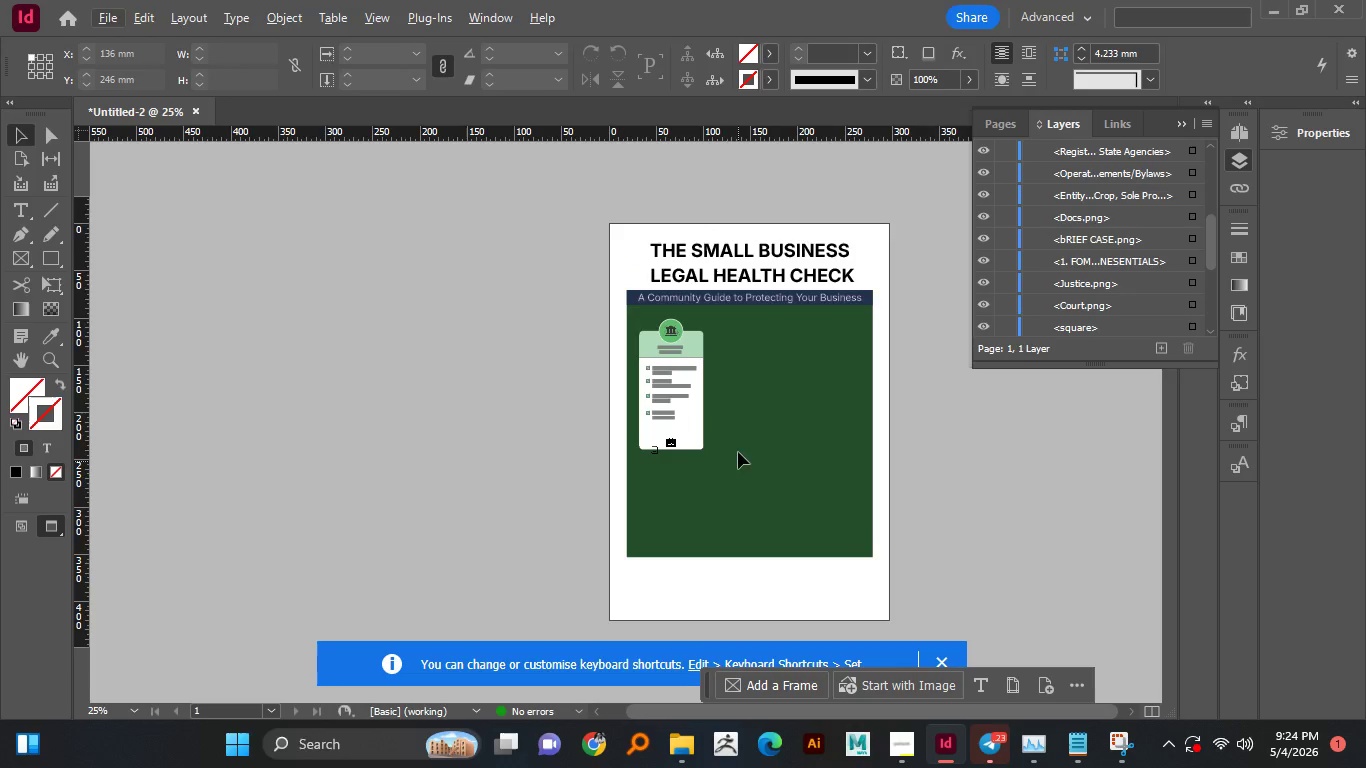 
hold_key(key=AltLeft, duration=1.09)
scroll: coordinate [714, 409], scroll_direction: up, amount: 1.0
 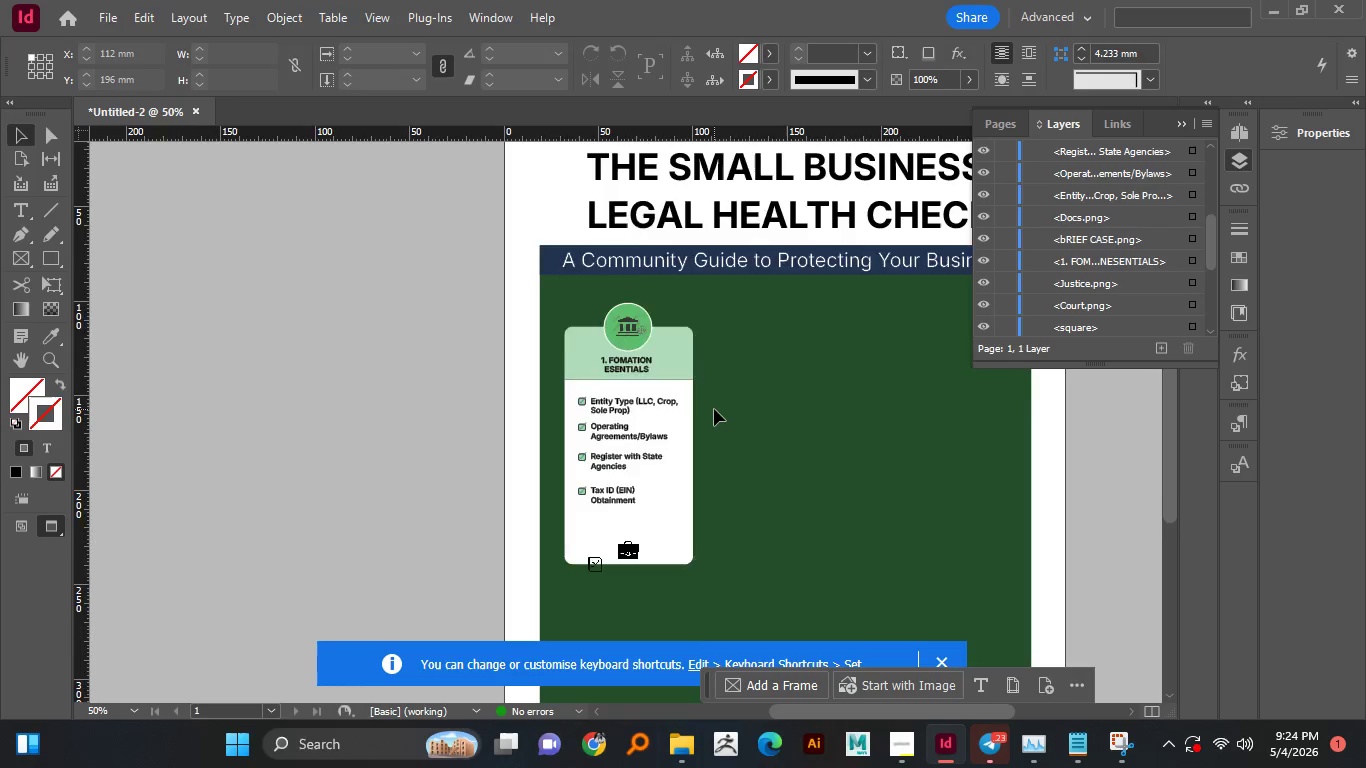 
key(Alt+AltLeft)
 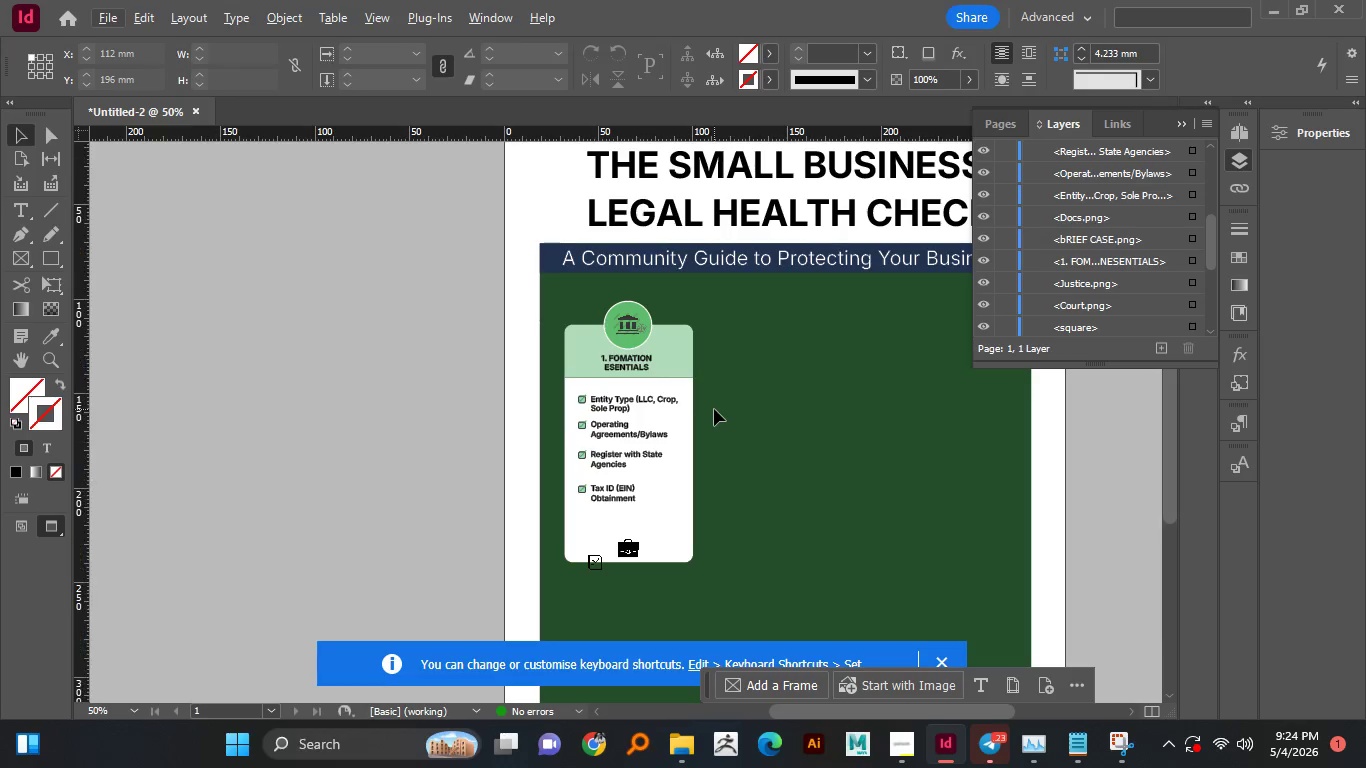 
scroll: coordinate [714, 409], scroll_direction: up, amount: 1.0
 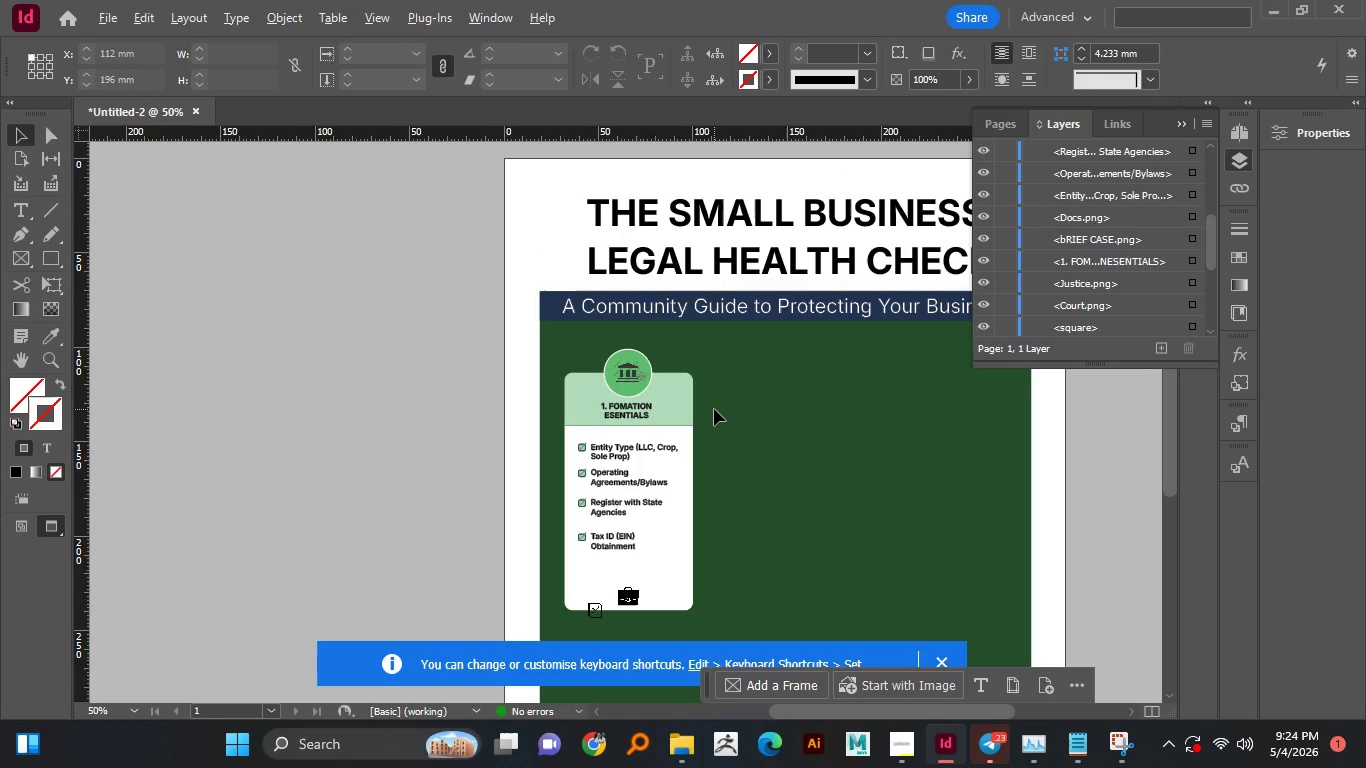 
scroll: coordinate [1084, 324], scroll_direction: down, amount: 10.0
 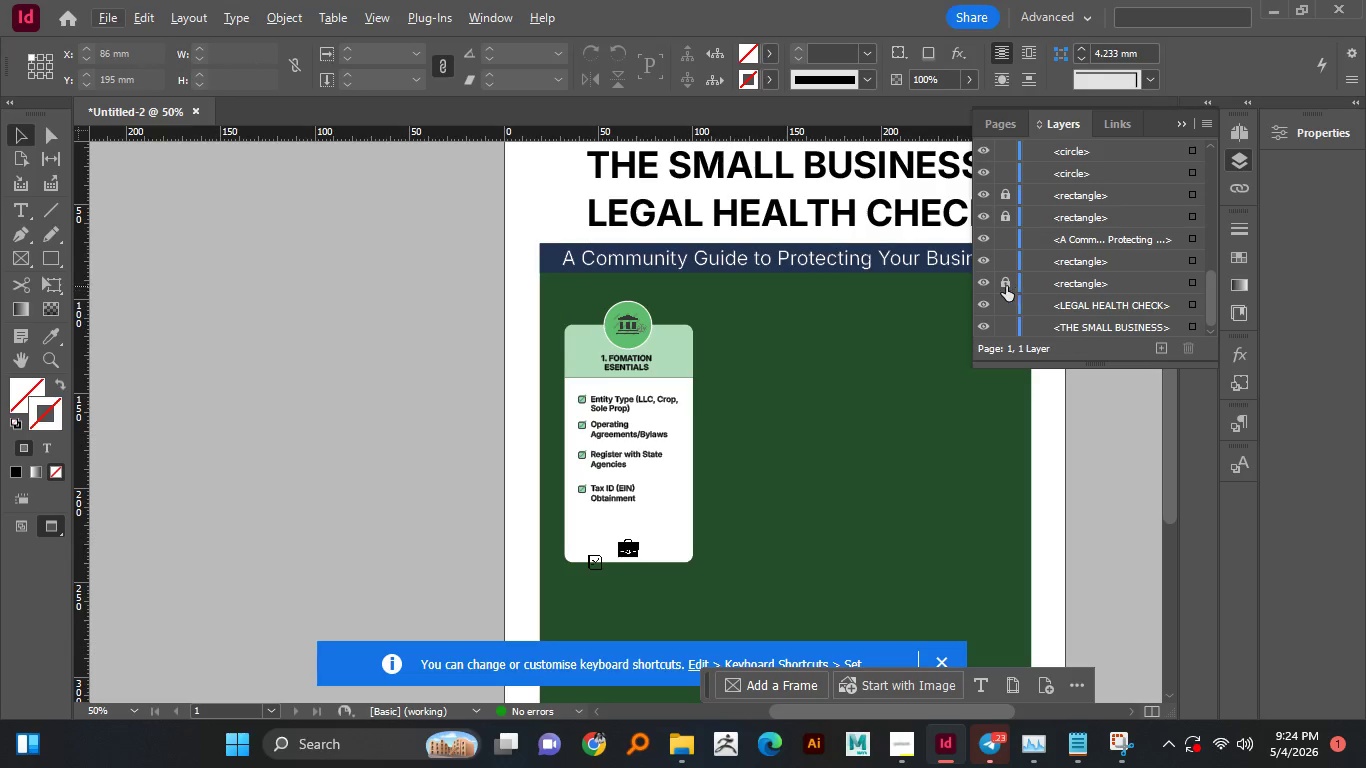 
left_click([1006, 286])
 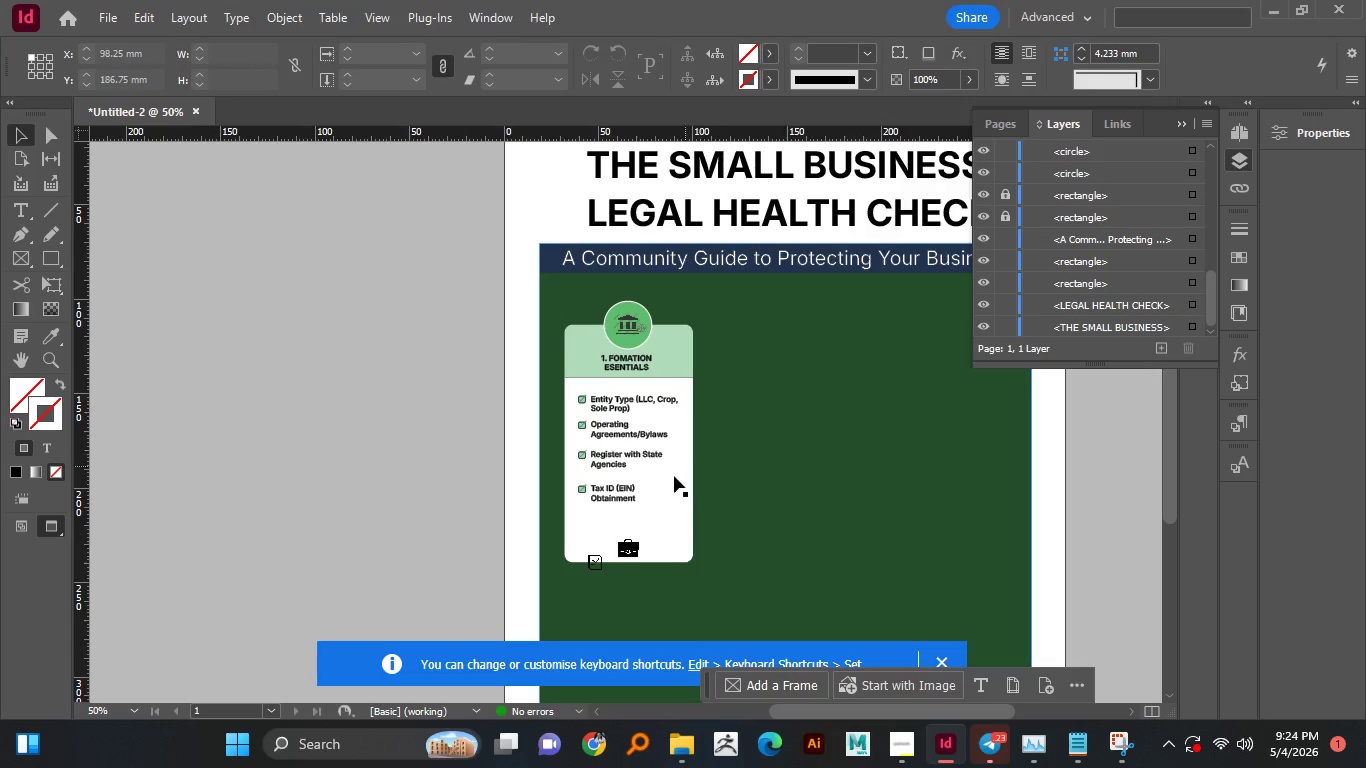 
left_click([668, 484])
 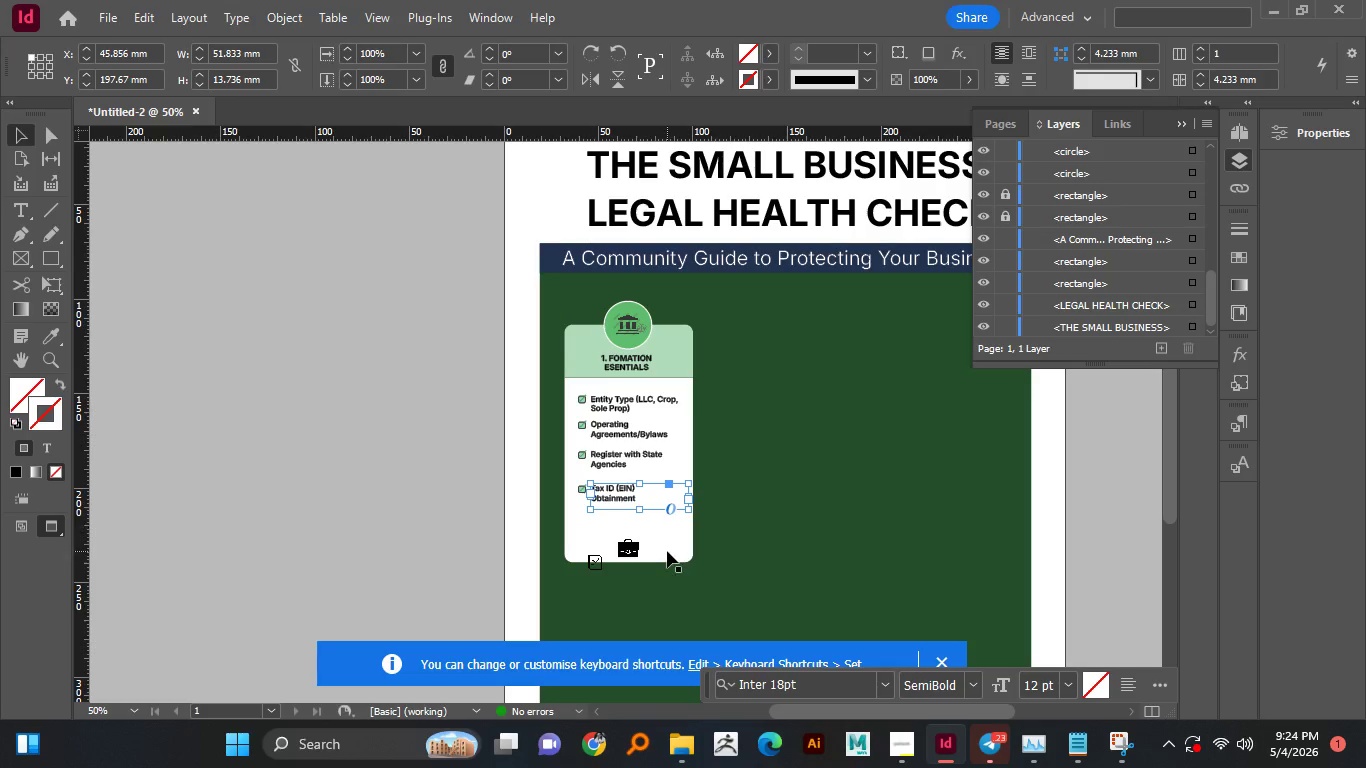 
left_click([667, 551])
 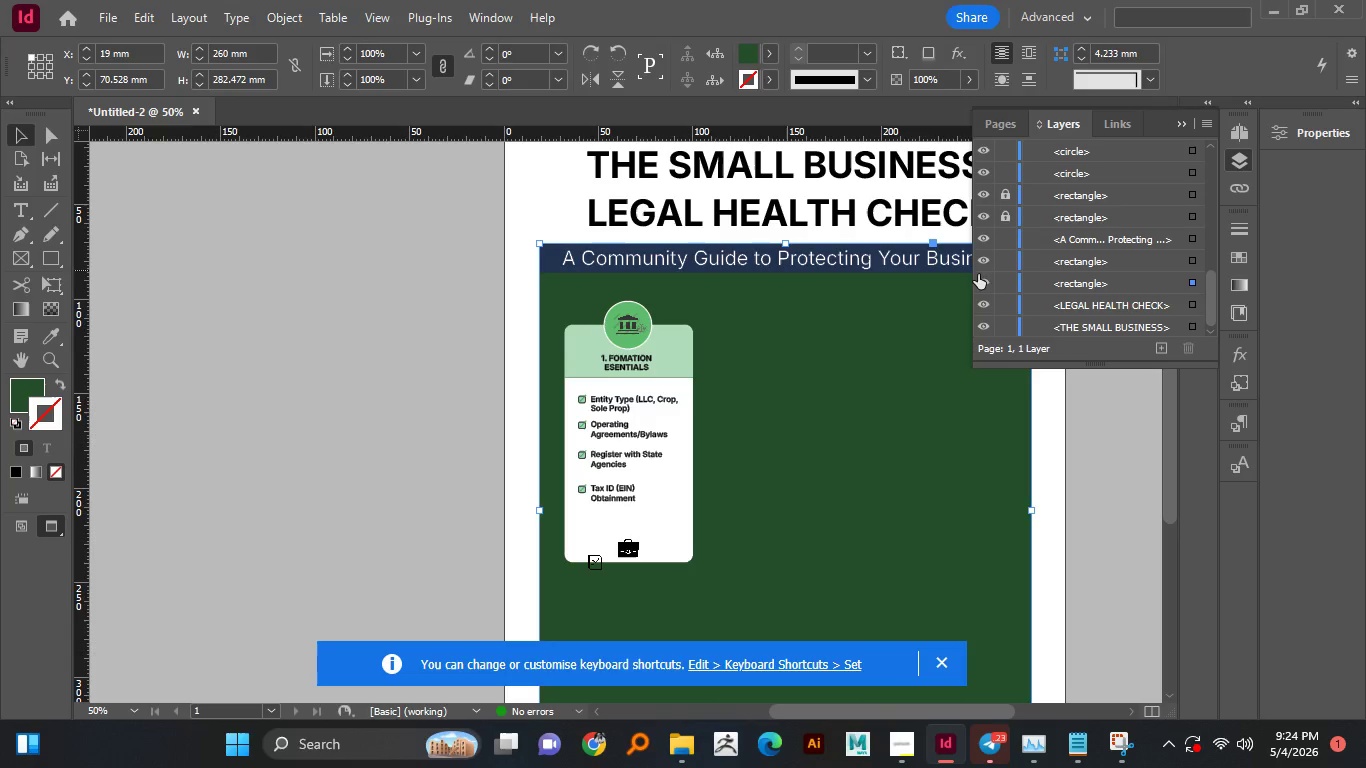 
left_click([988, 279])
 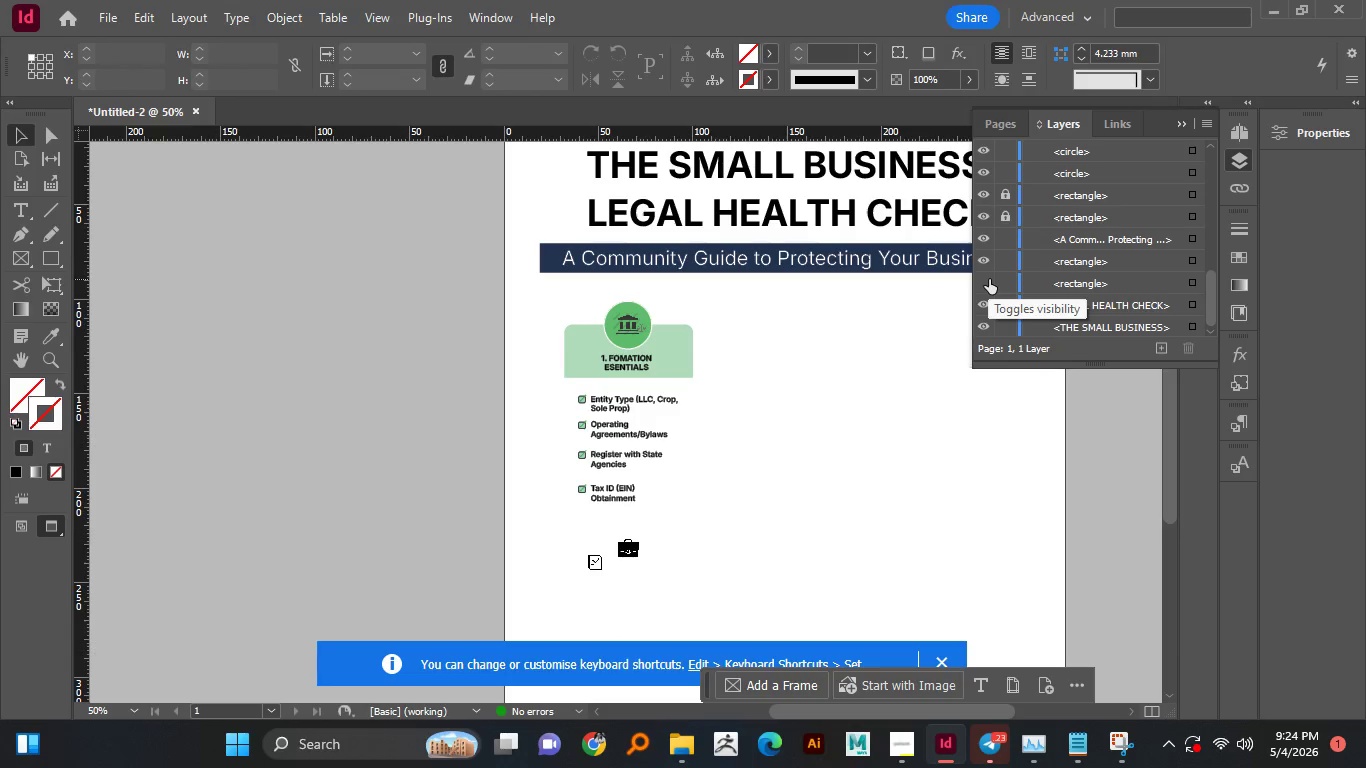 
left_click([990, 279])
 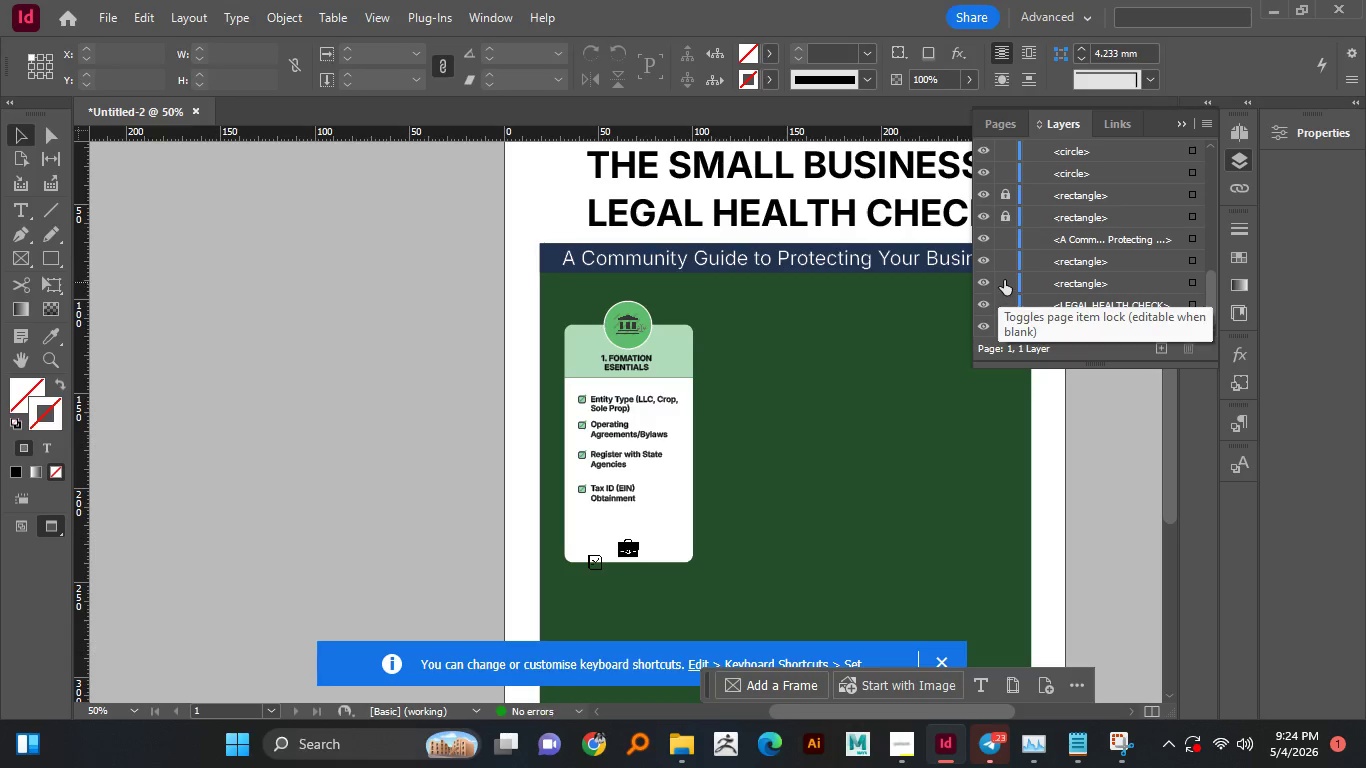 
left_click([1005, 280])
 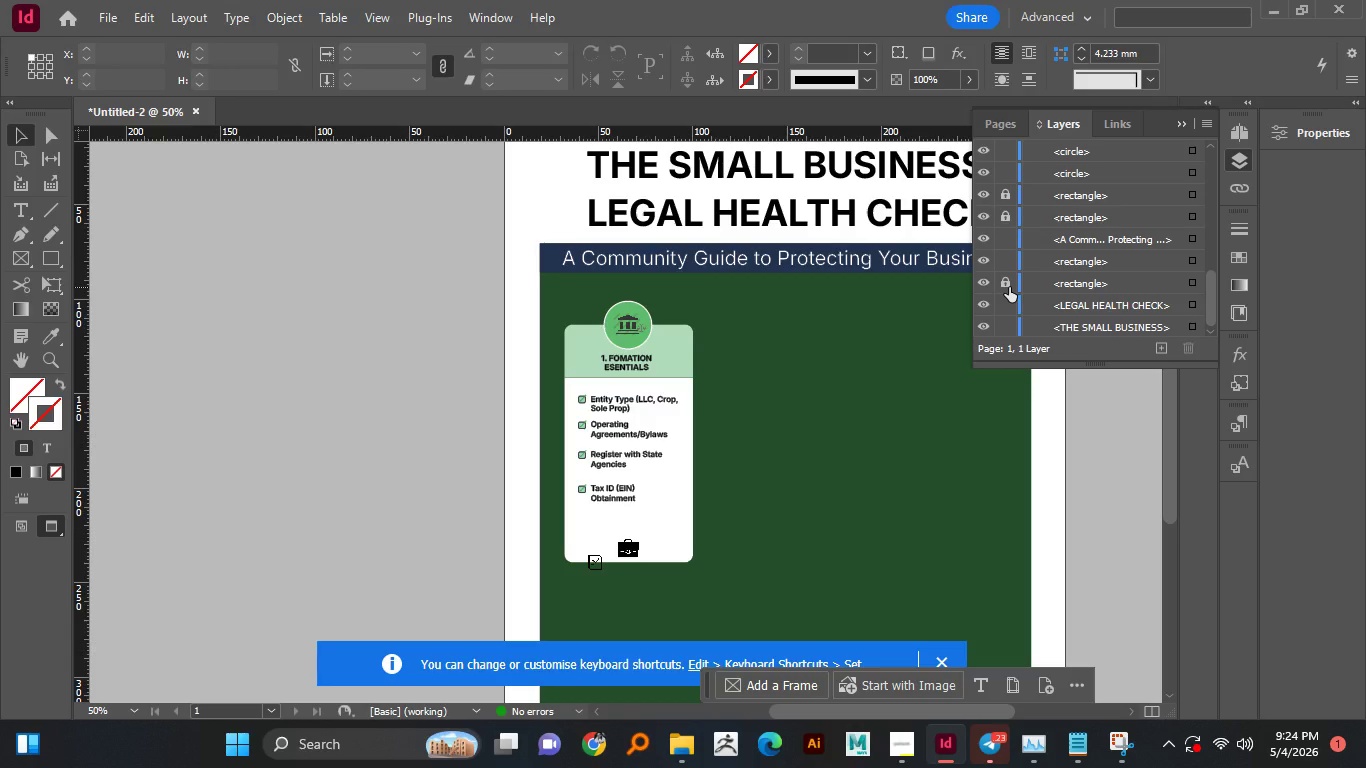 
scroll: coordinate [1015, 286], scroll_direction: none, amount: 0.0
 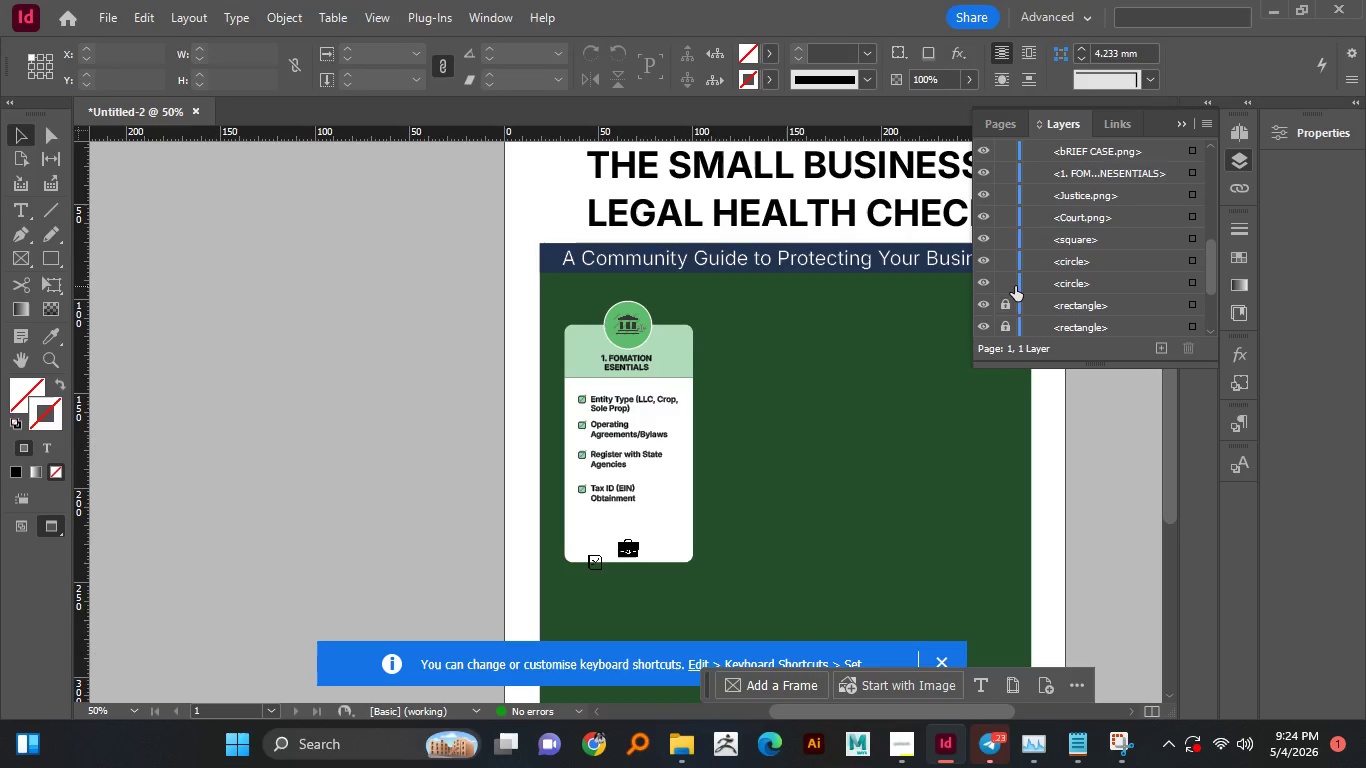 
scroll: coordinate [1016, 286], scroll_direction: up, amount: 3.0
 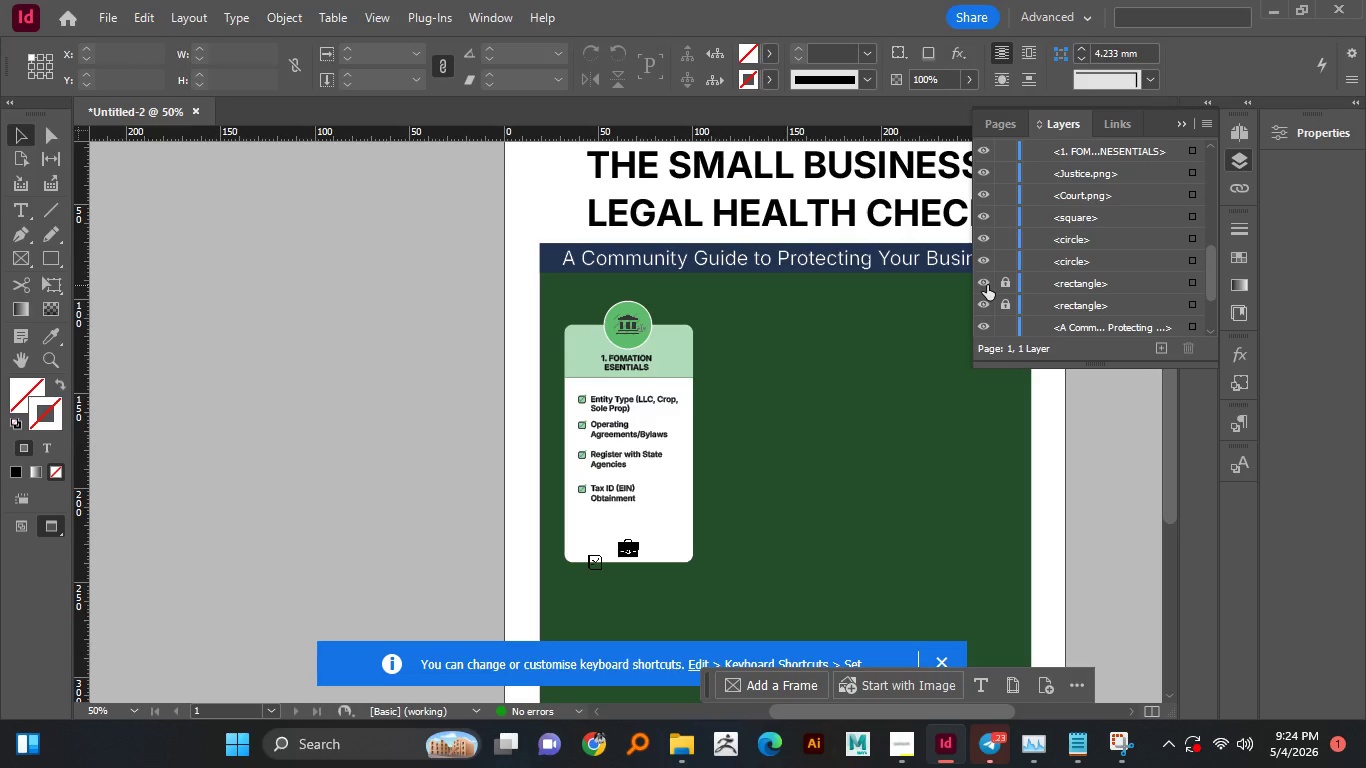 
left_click([986, 283])
 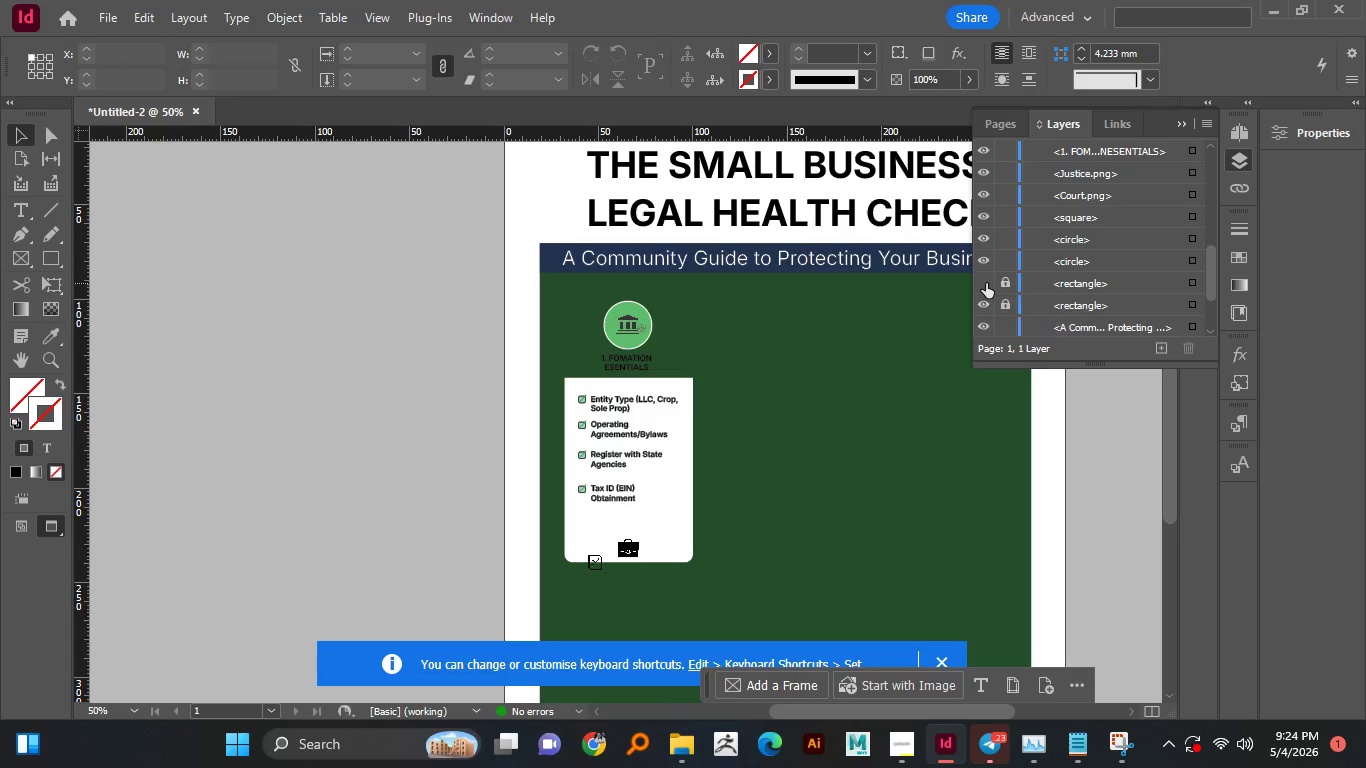 
left_click([986, 283])
 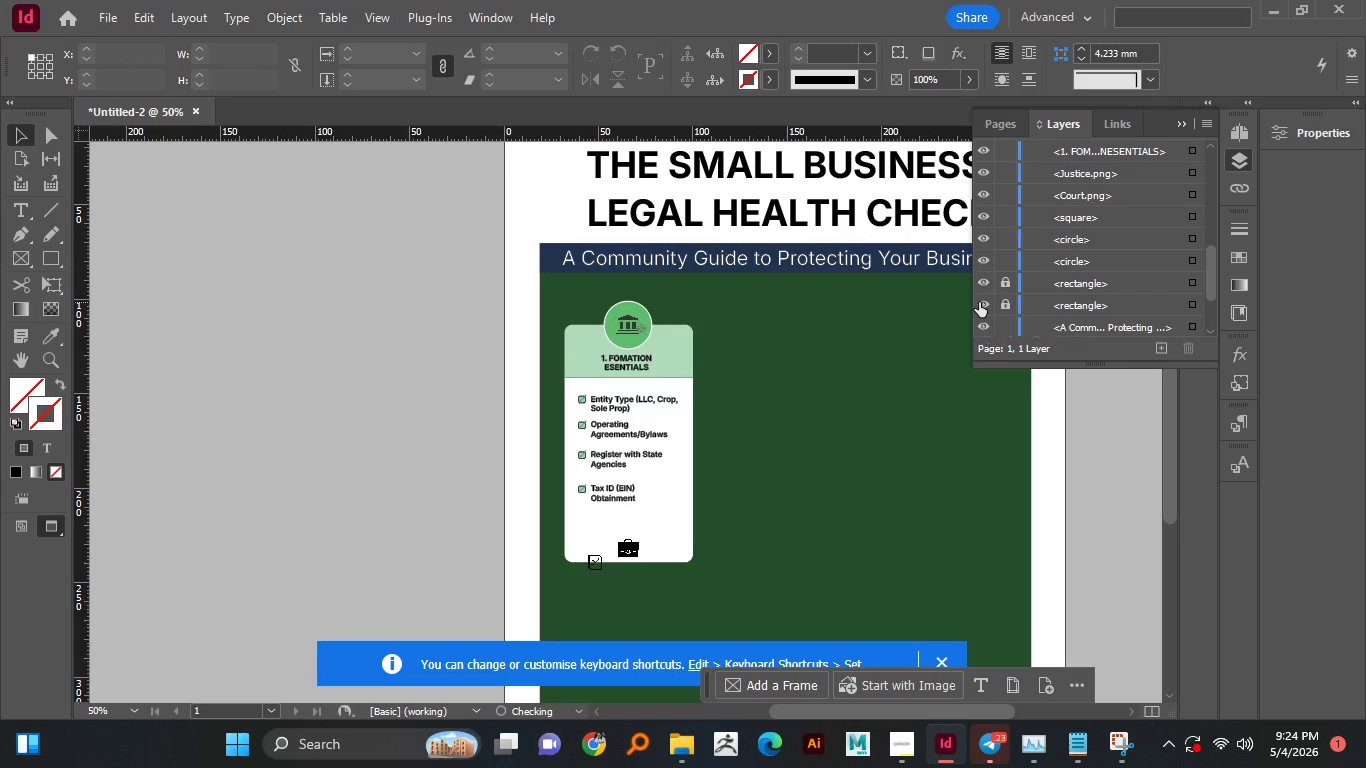 
left_click([979, 302])
 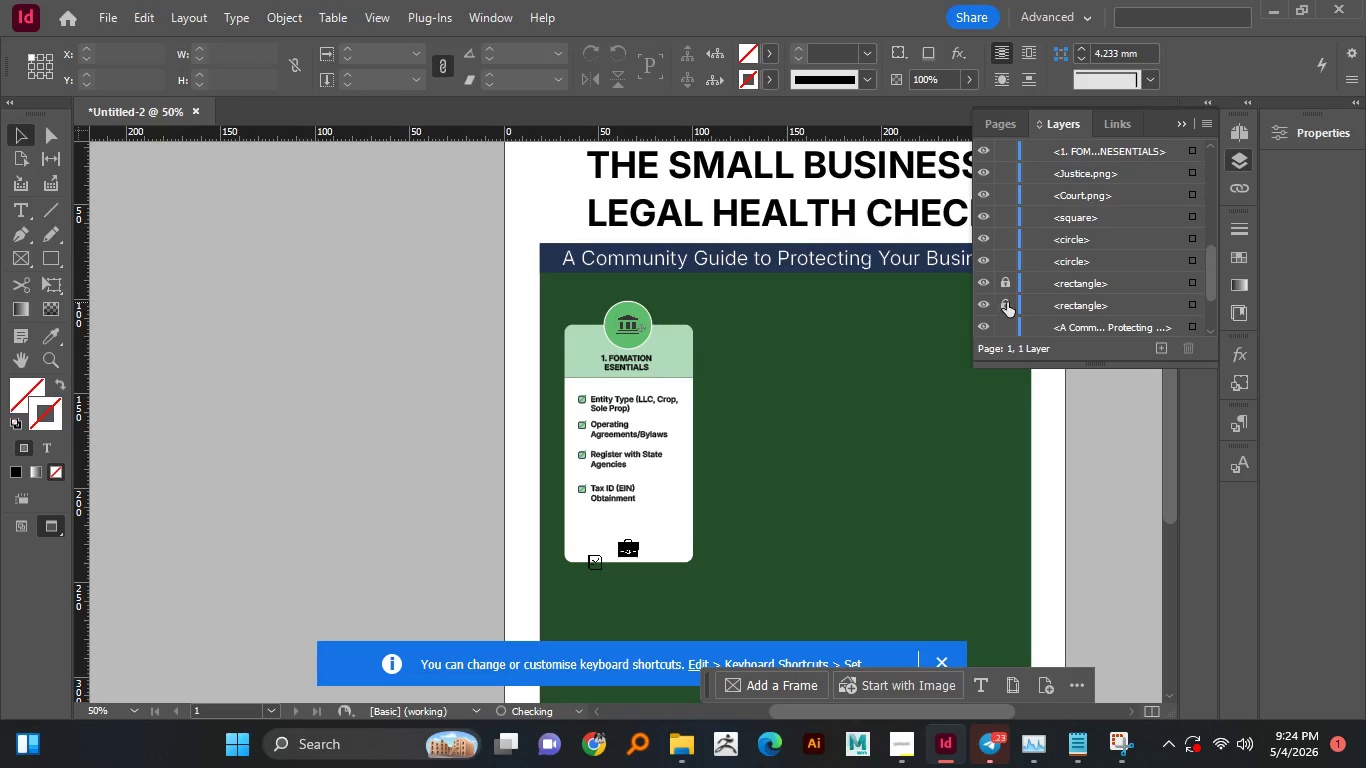 
left_click([1008, 302])
 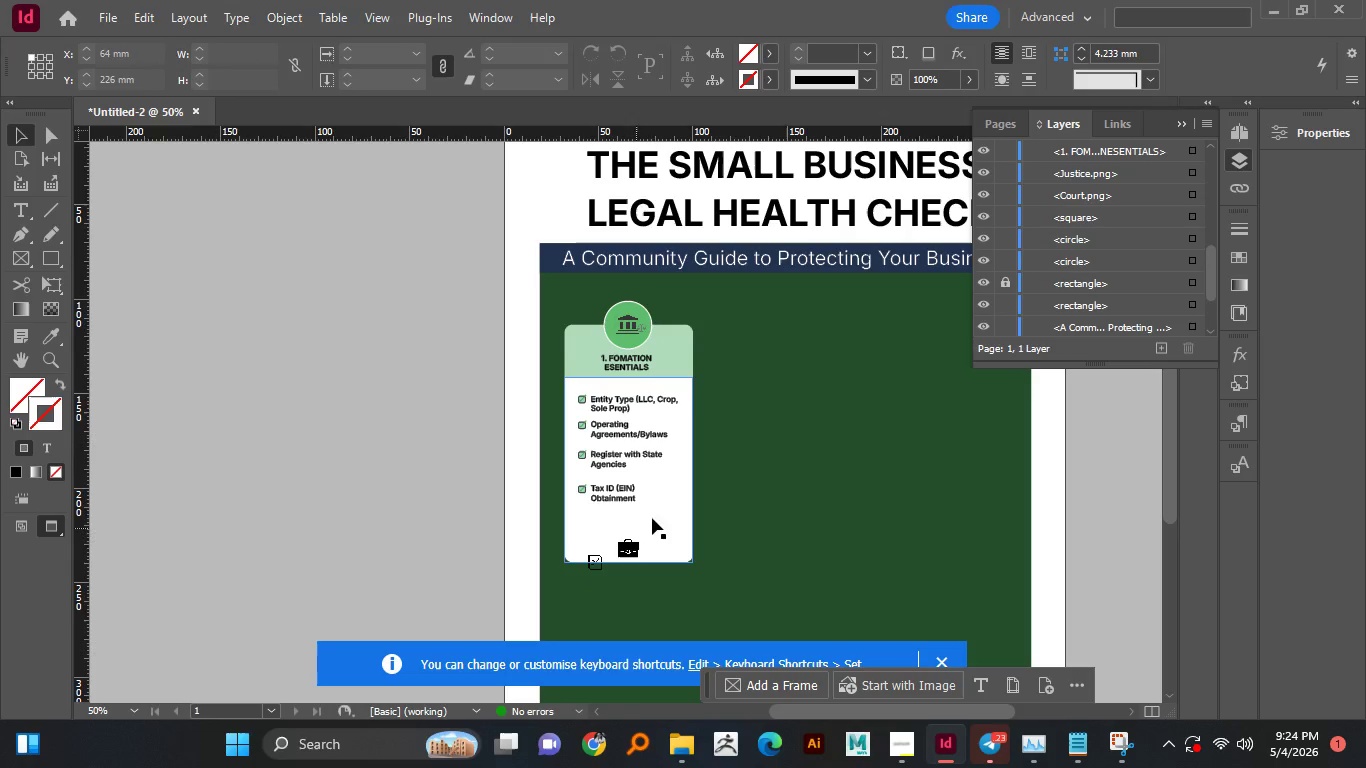 
left_click([663, 514])
 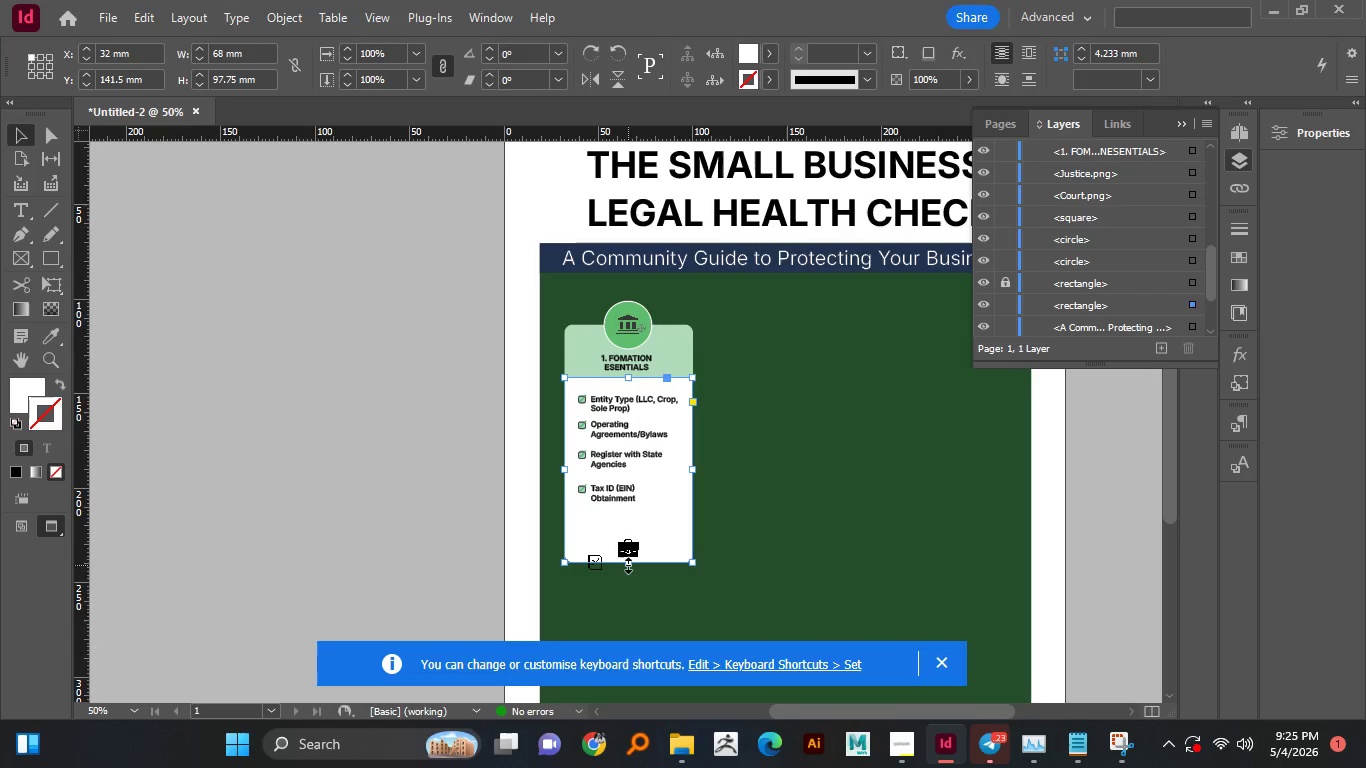 
left_click_drag(start_coordinate=[628, 564], to_coordinate=[631, 537])
 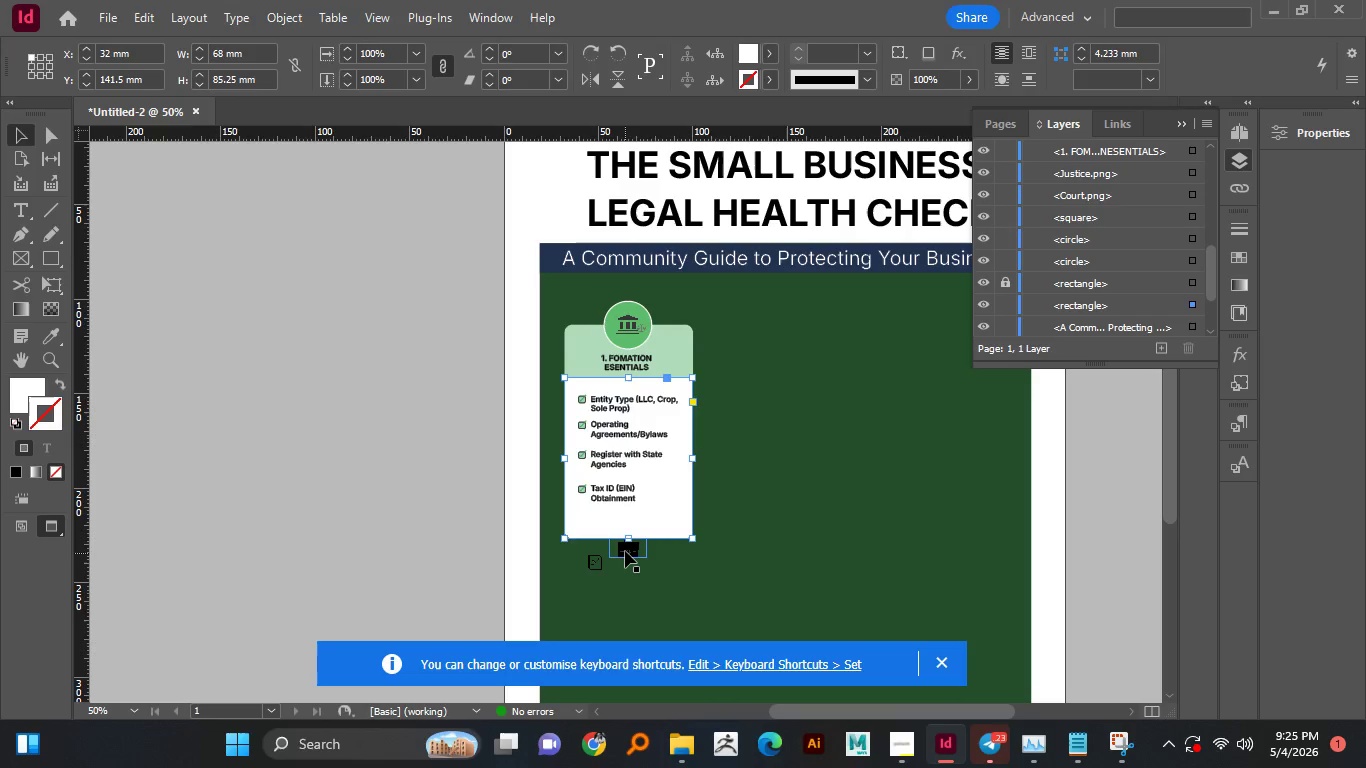 
left_click([625, 551])
 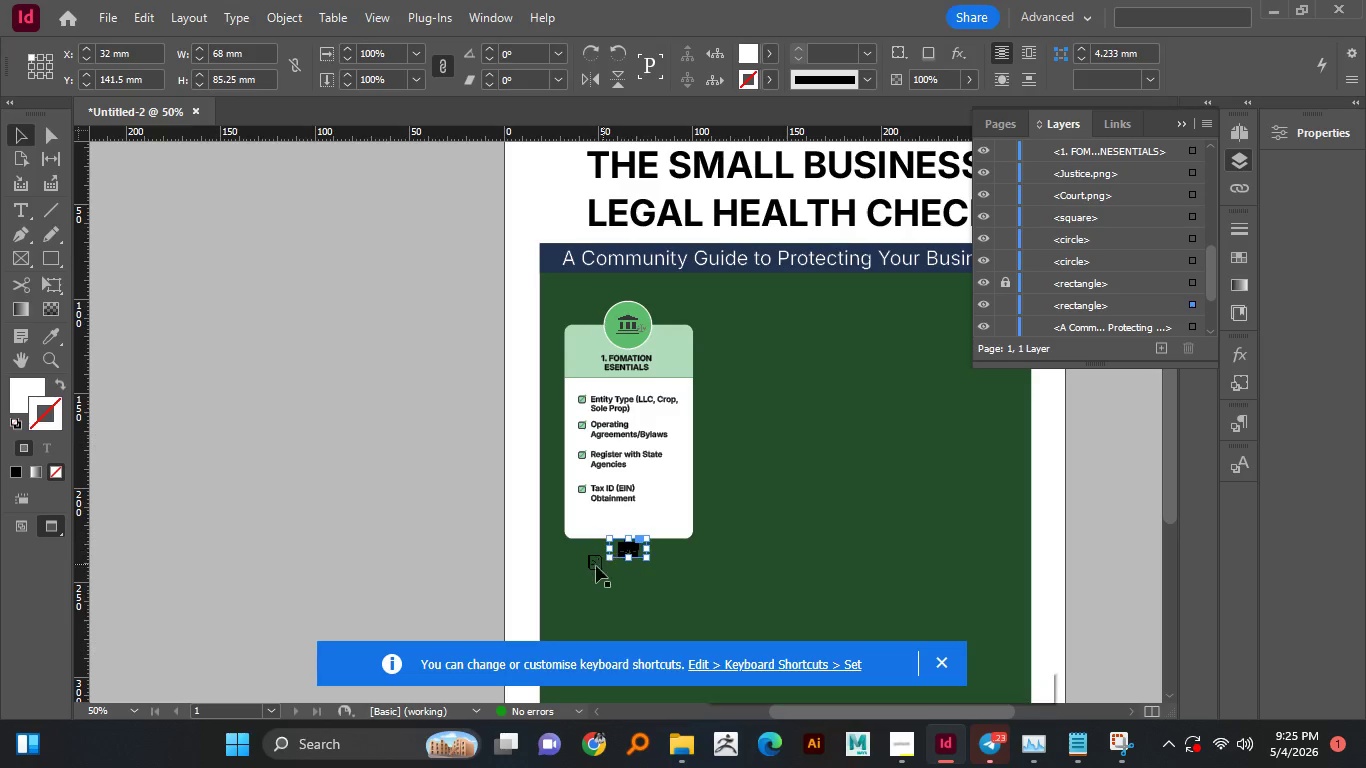 
hold_key(key=ShiftLeft, duration=0.92)
left_click([593, 567])
 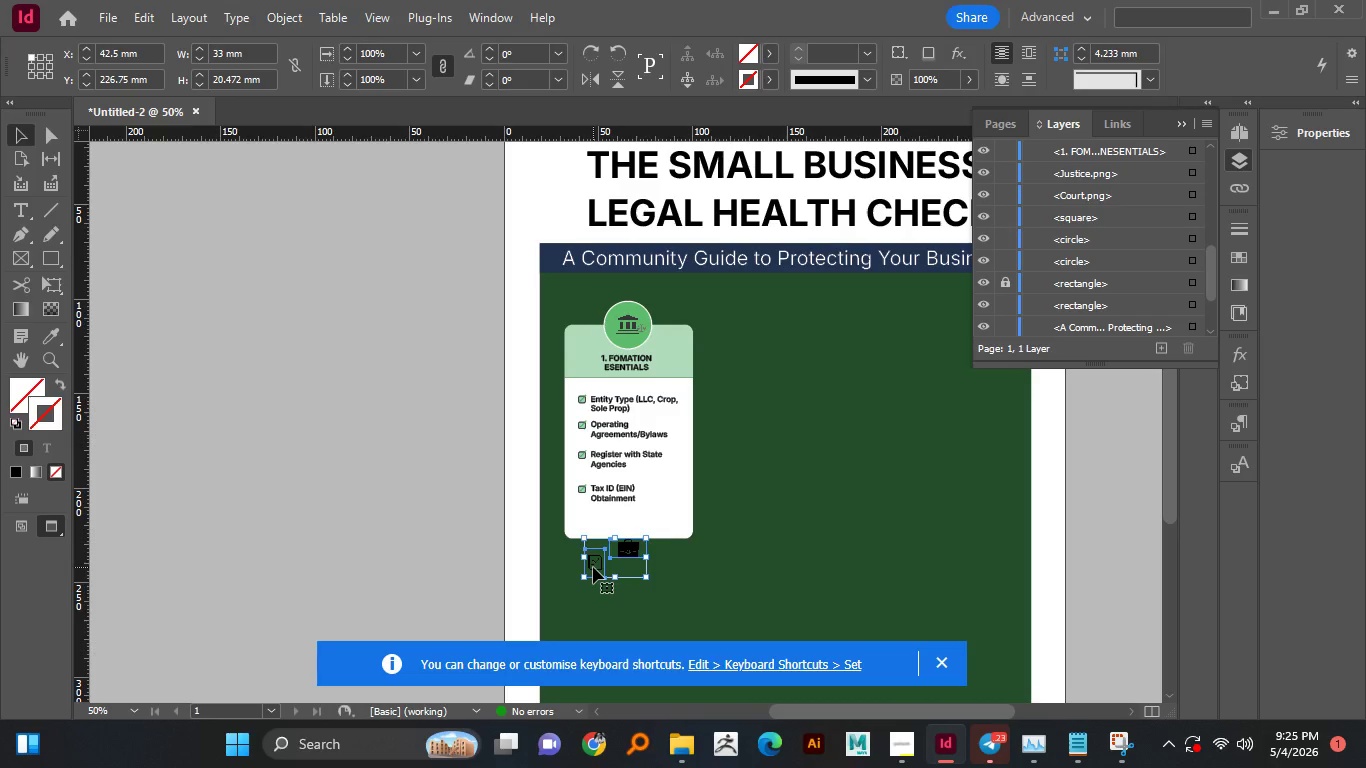 
left_click_drag(start_coordinate=[593, 567], to_coordinate=[592, 541])
 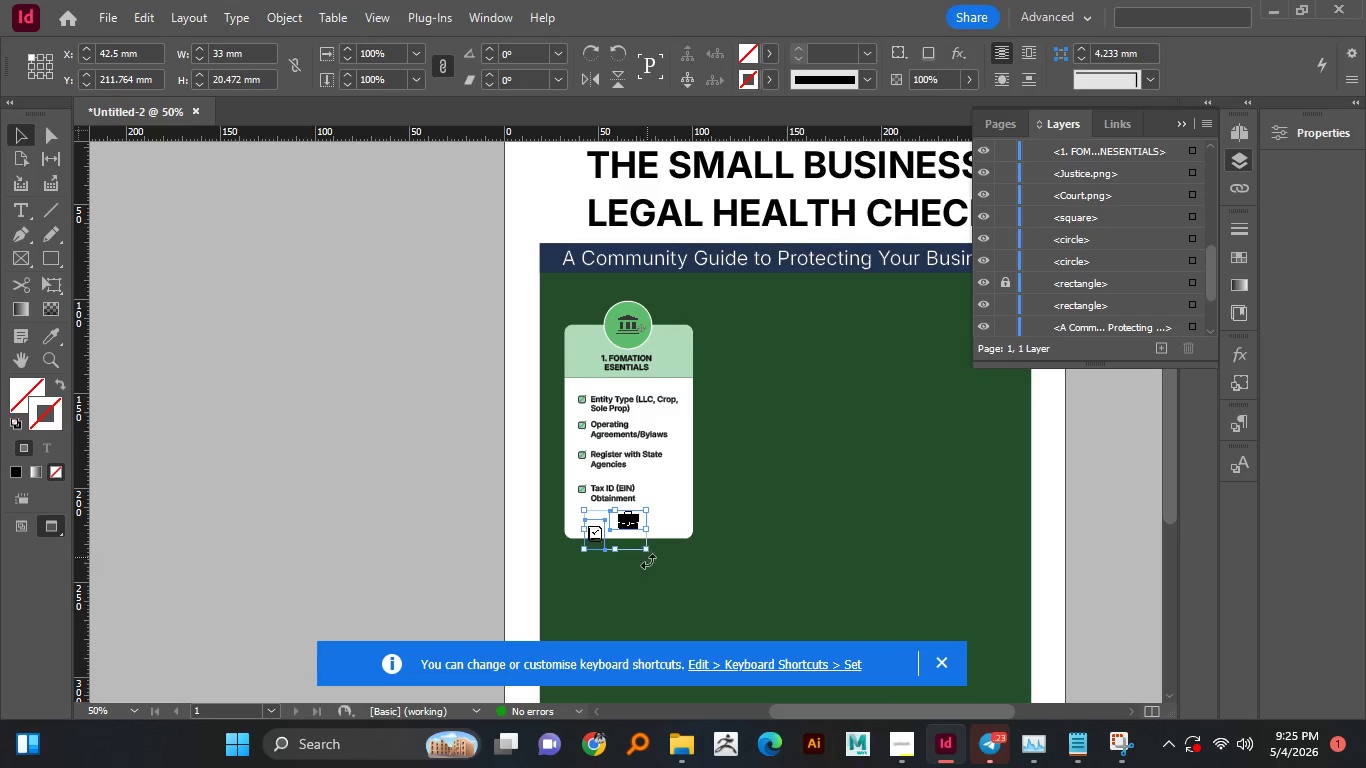 
hold_key(key=ShiftLeft, duration=1.47)
 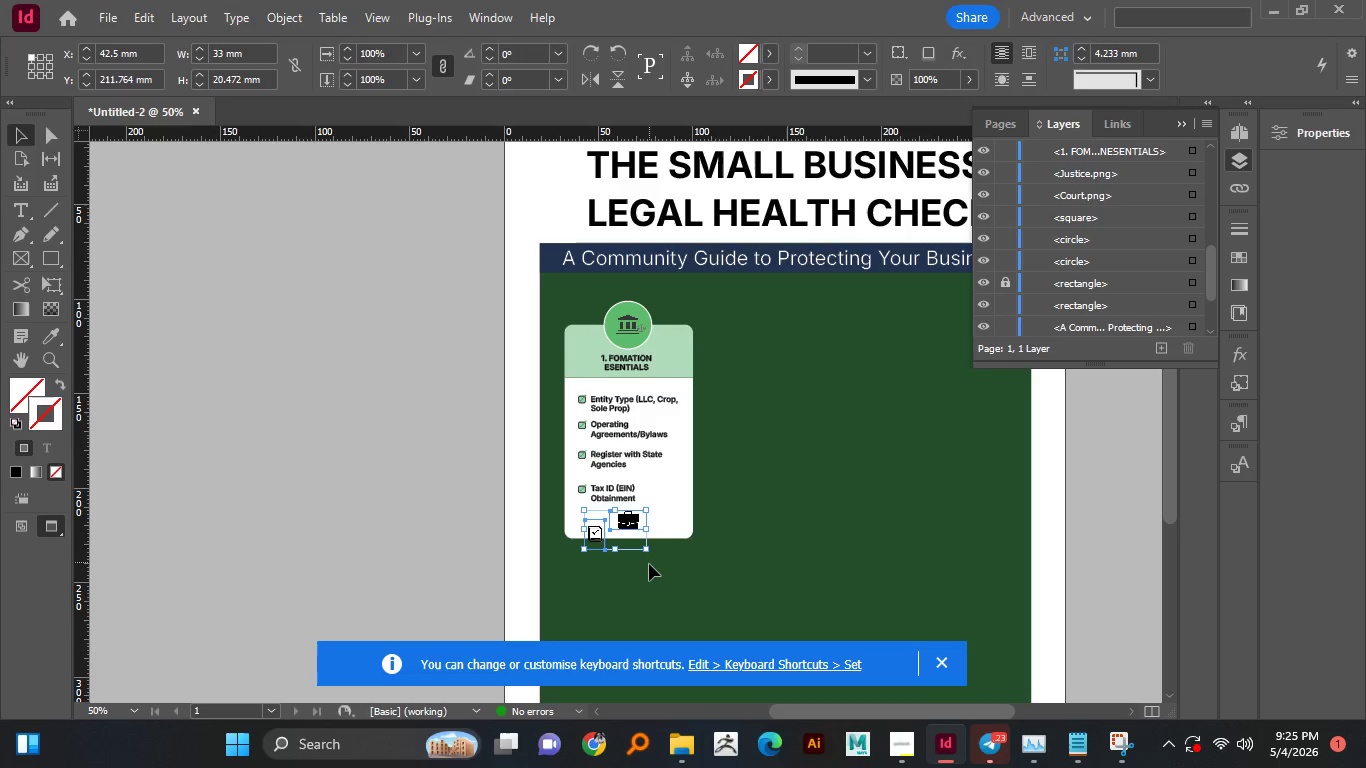 
left_click([649, 564])
 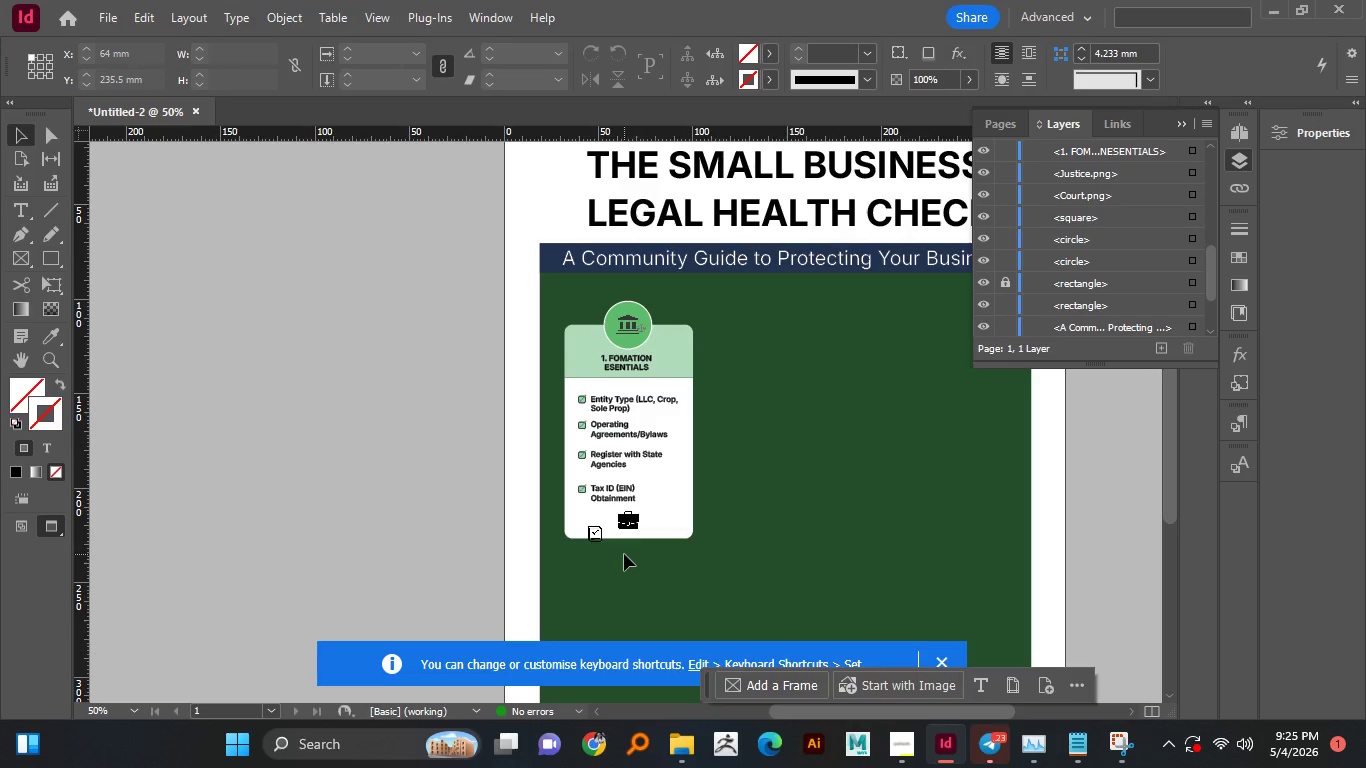 
hold_key(key=AltLeft, duration=1.25)
scroll: coordinate [624, 536], scroll_direction: up, amount: 4.0
 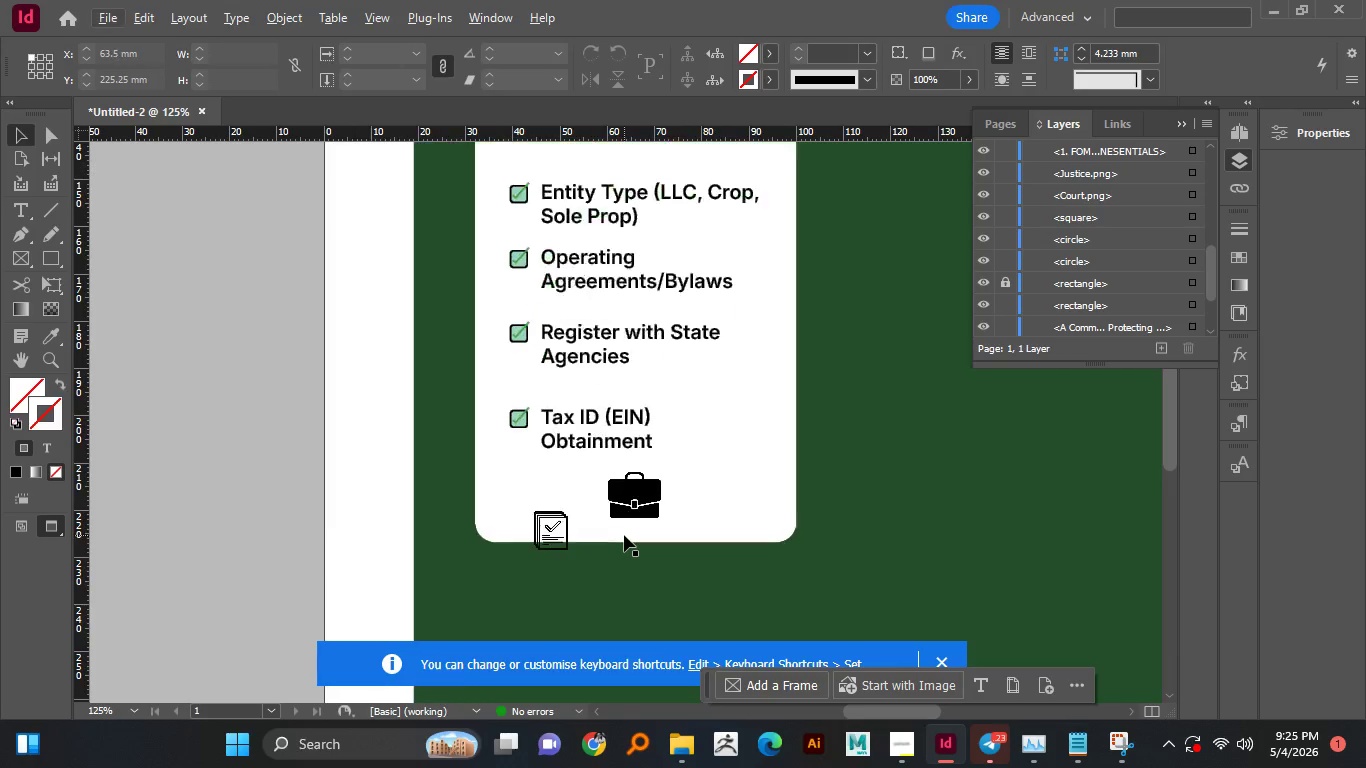 
hold_key(key=AltLeft, duration=0.48)
 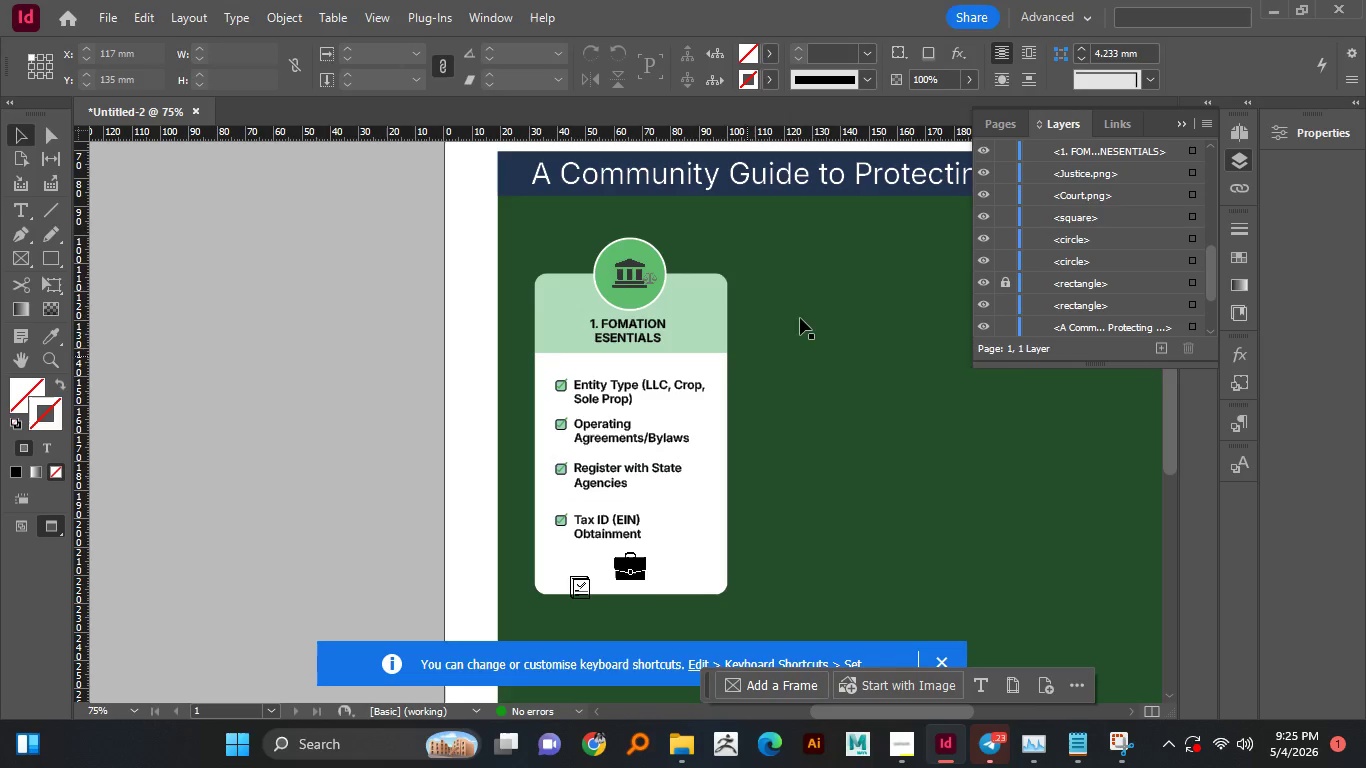 
scroll: coordinate [624, 535], scroll_direction: up, amount: 2.0
 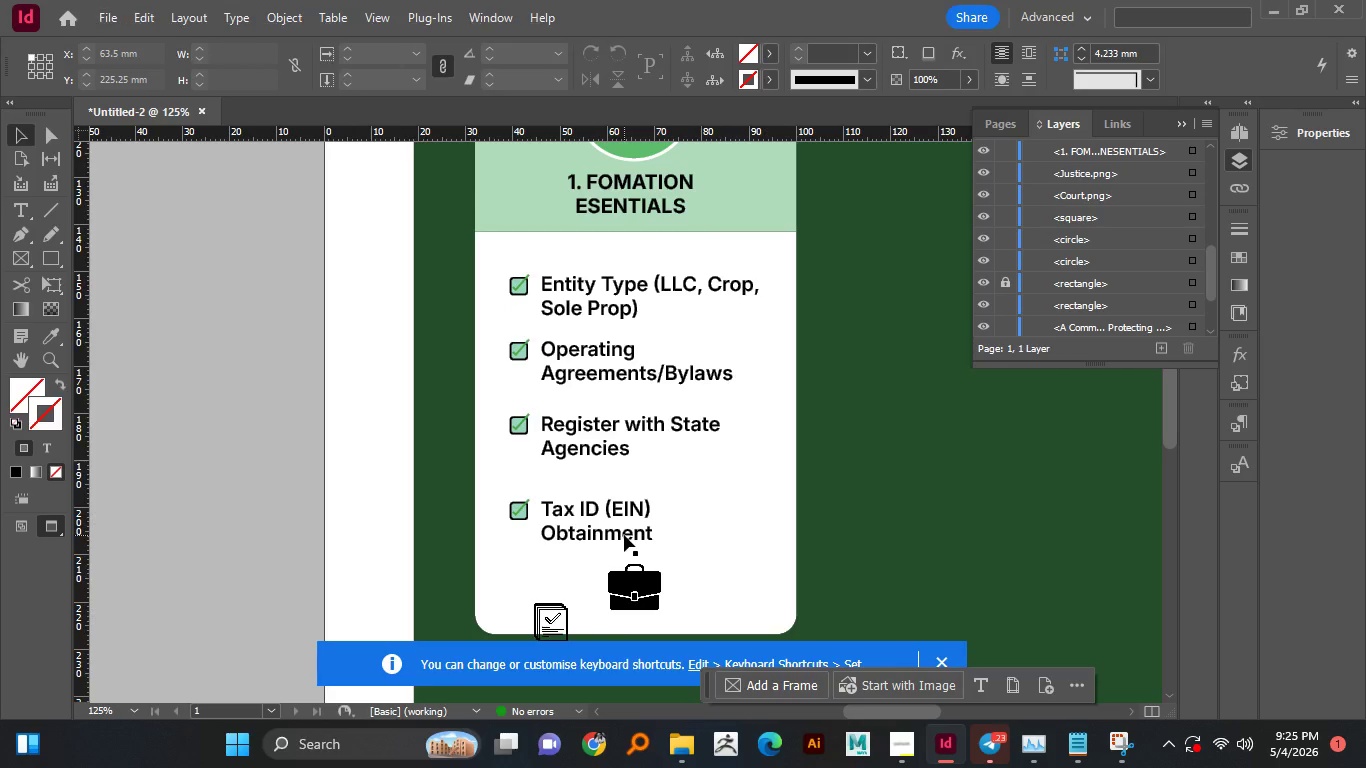 
scroll: coordinate [624, 535], scroll_direction: down, amount: 2.0
 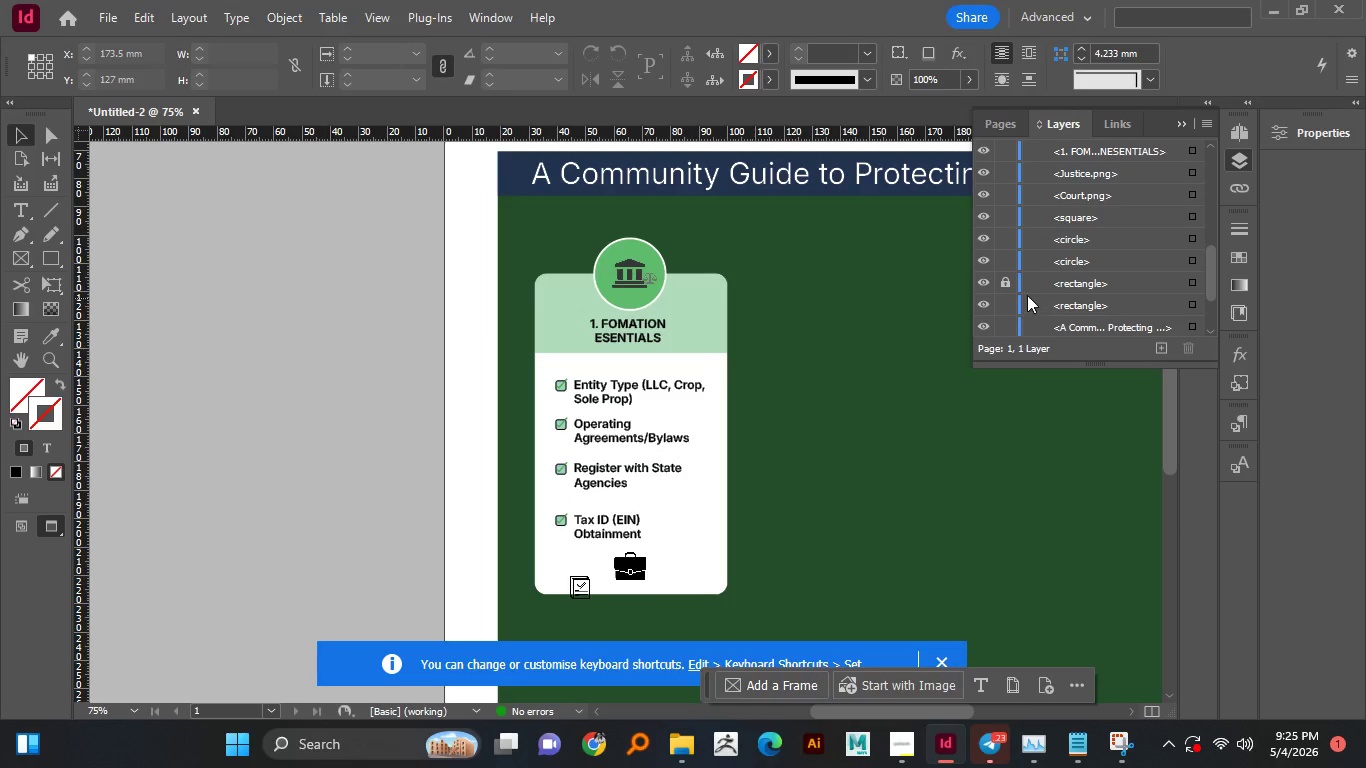 
left_click([1006, 283])
 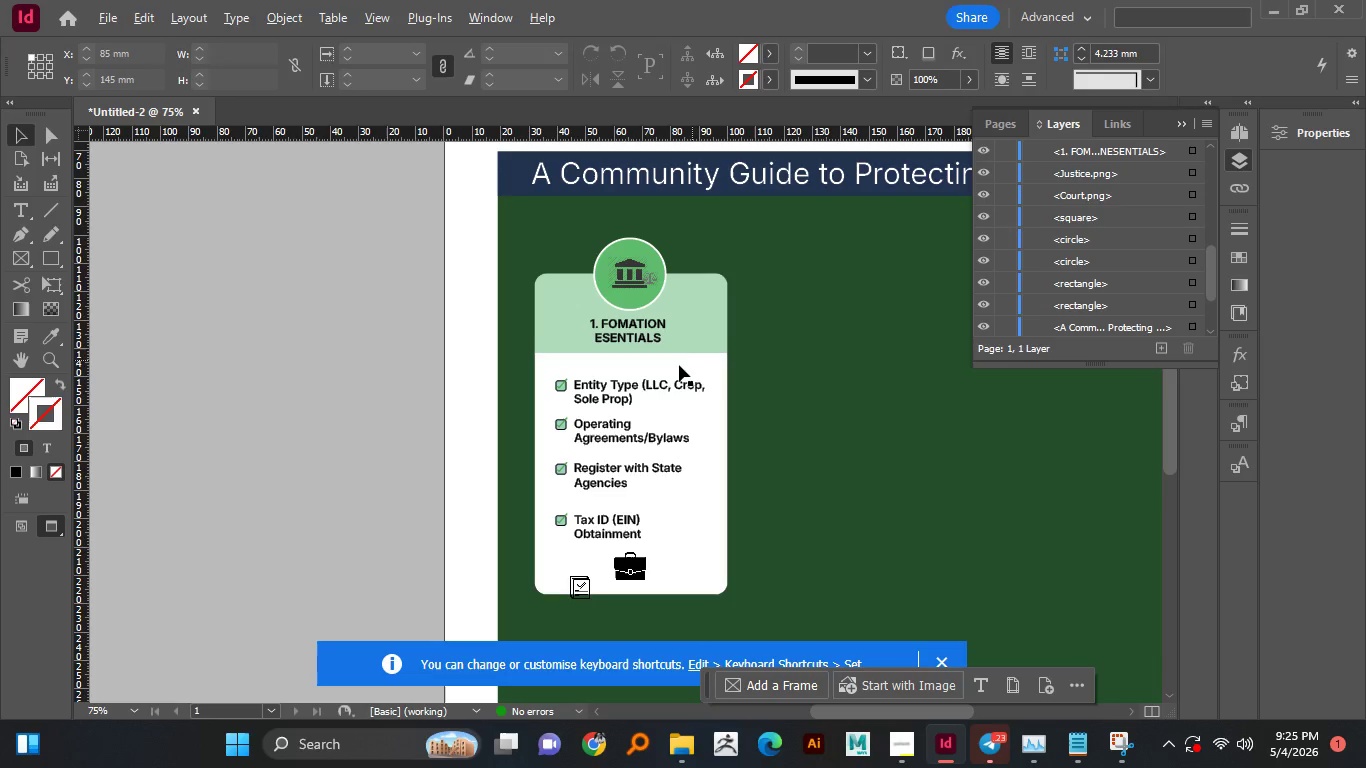 
hold_key(key=AltLeft, duration=0.56)
scroll: coordinate [673, 367], scroll_direction: down, amount: 1.0
 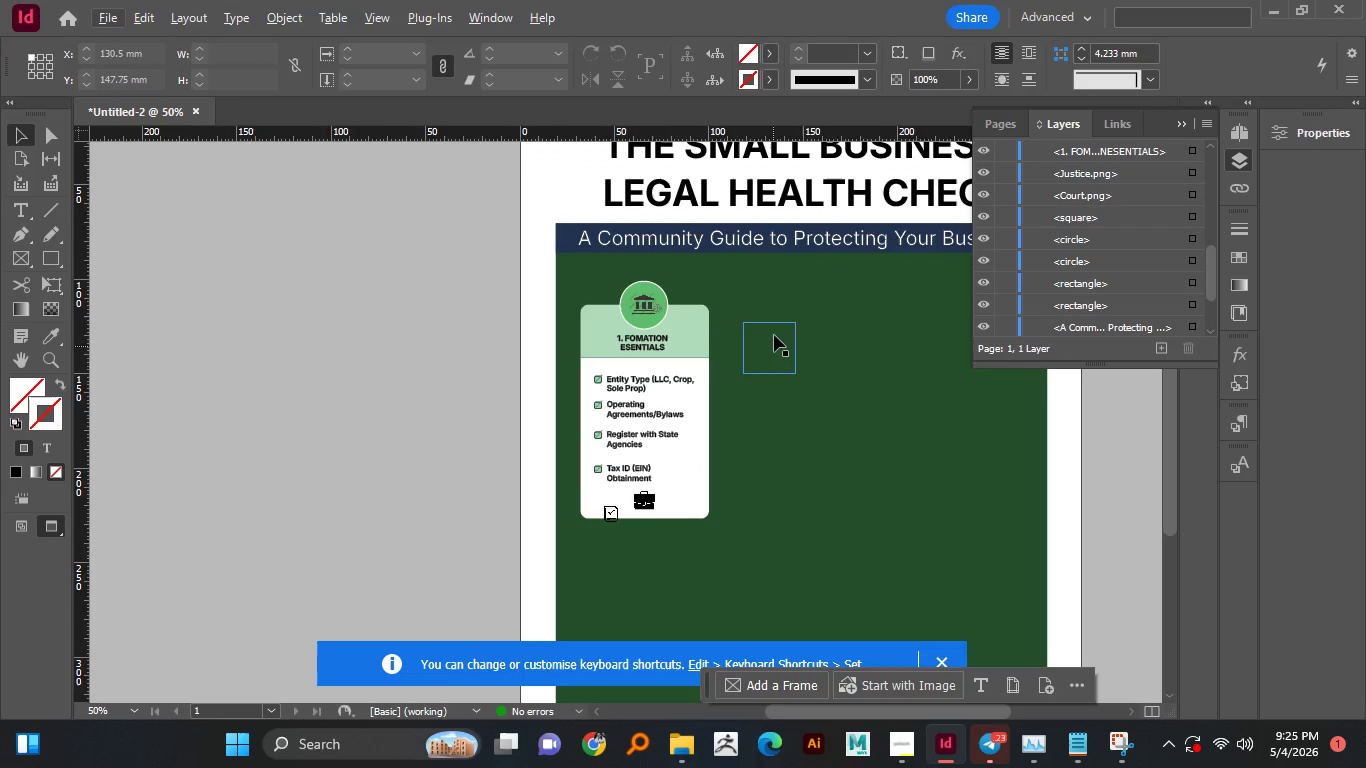 
left_click_drag(start_coordinate=[789, 283], to_coordinate=[704, 460])
 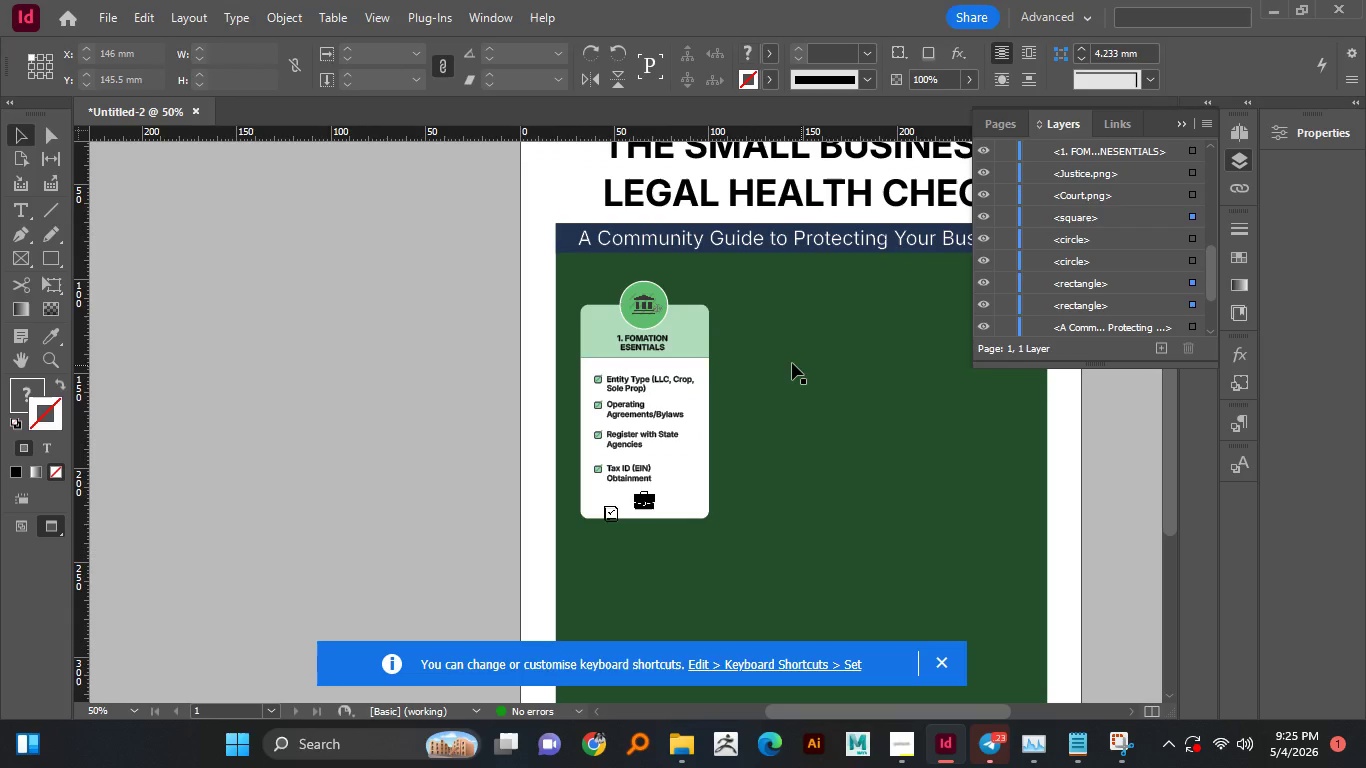 
double_click([780, 360])
 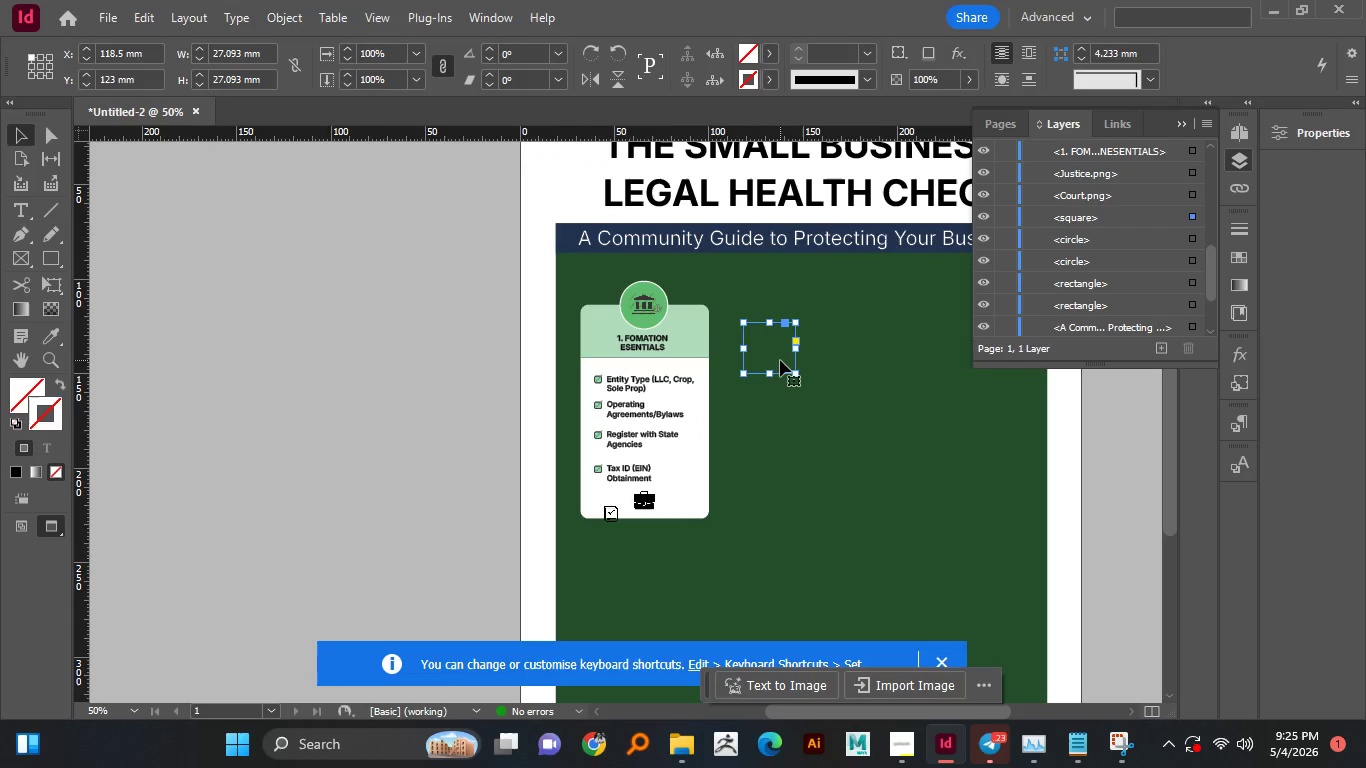 
key(Delete)
 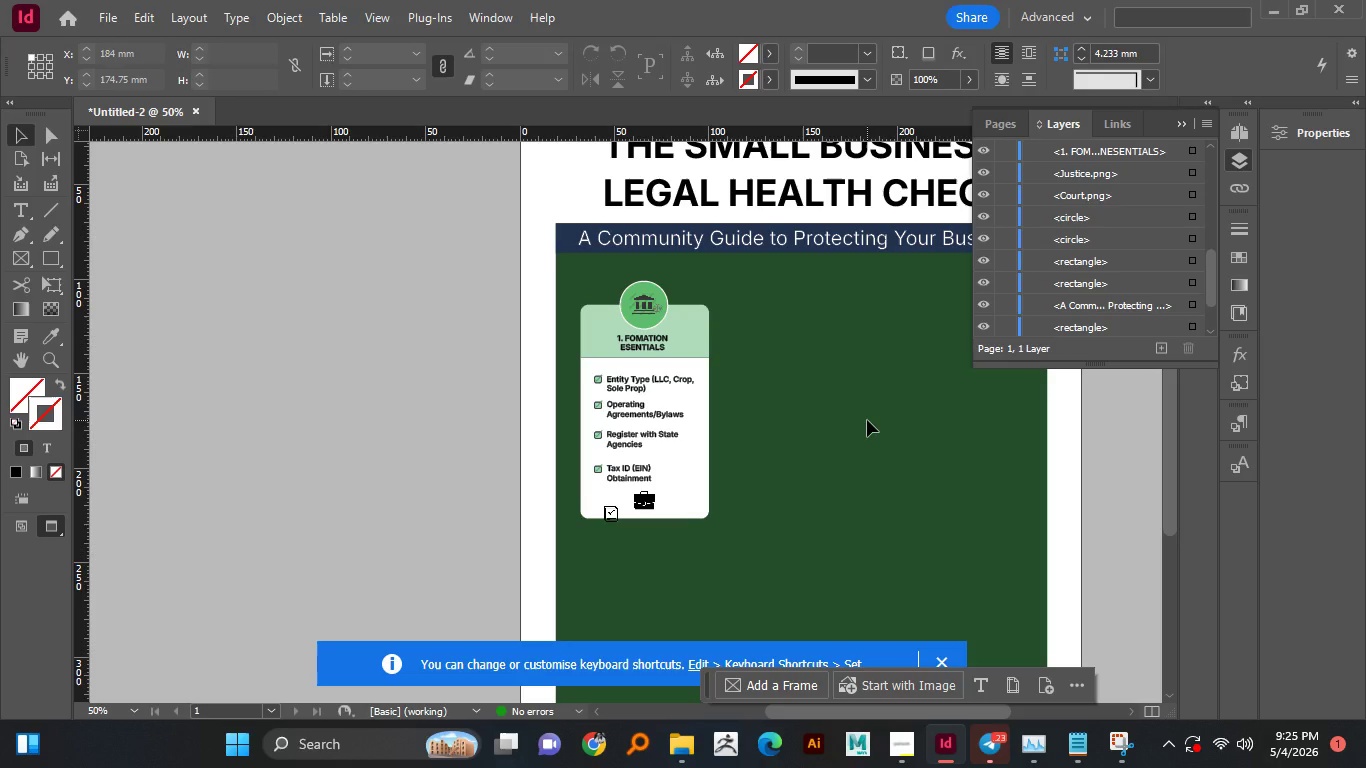 
wait(19.94)
 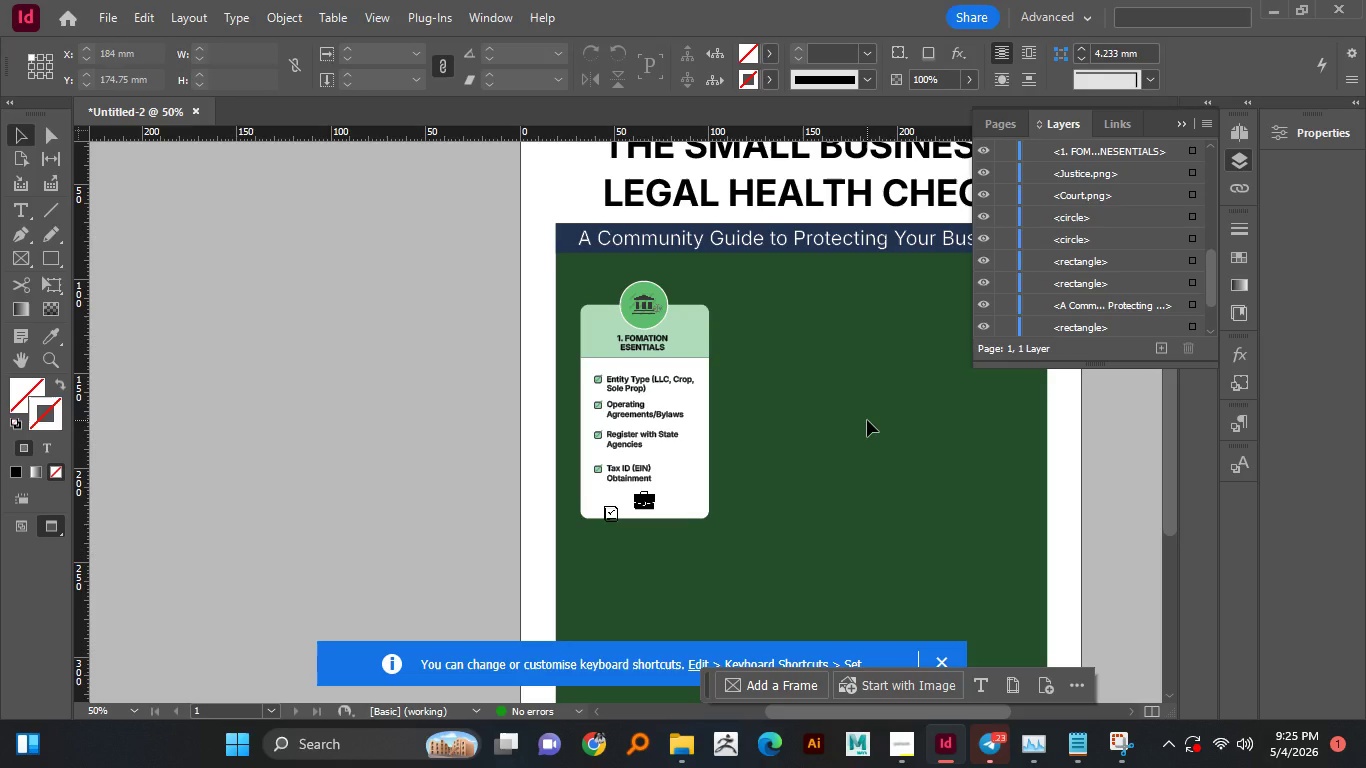 
hold_key(key=AltLeft, duration=0.53)
scroll: coordinate [628, 496], scroll_direction: down, amount: 2.0
 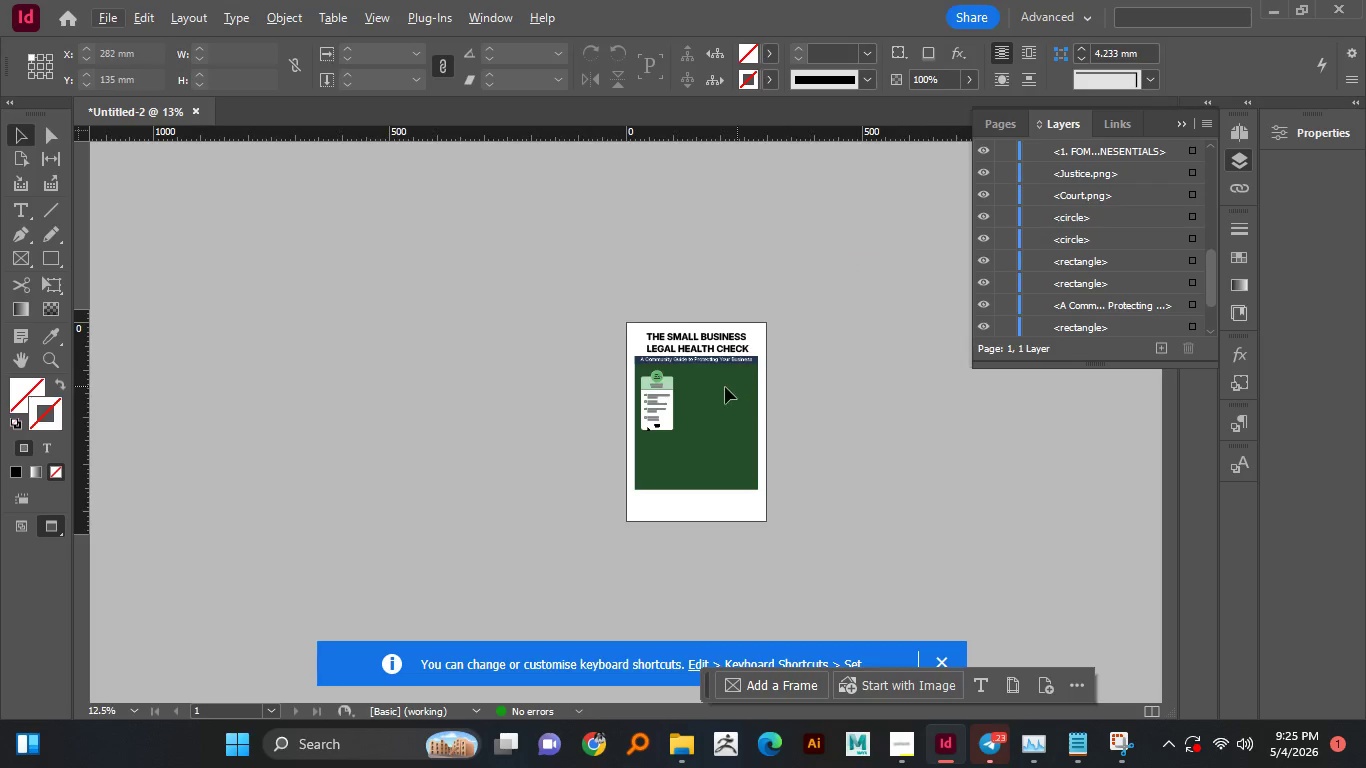 
hold_key(key=AltLeft, duration=0.5)
scroll: coordinate [726, 416], scroll_direction: down, amount: 6.0
 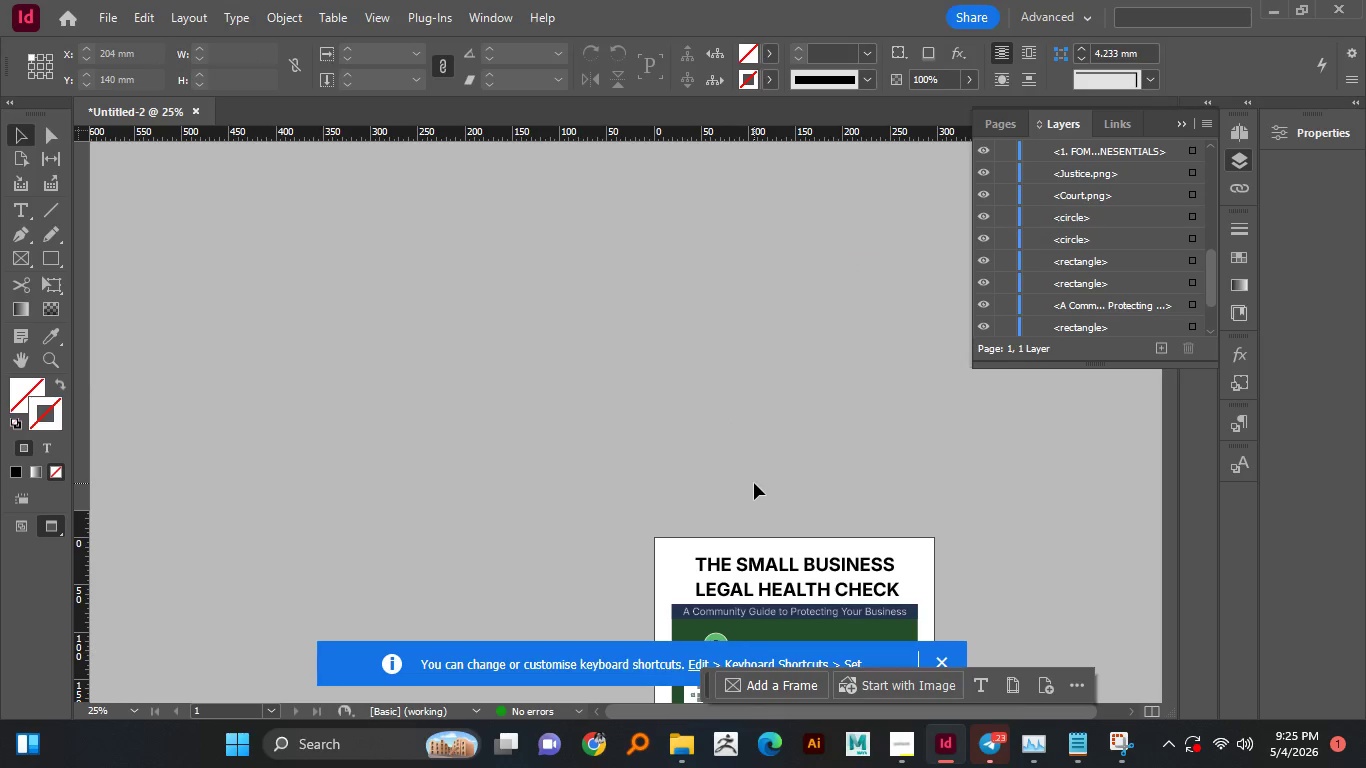 
hold_key(key=Space, duration=1.17)
 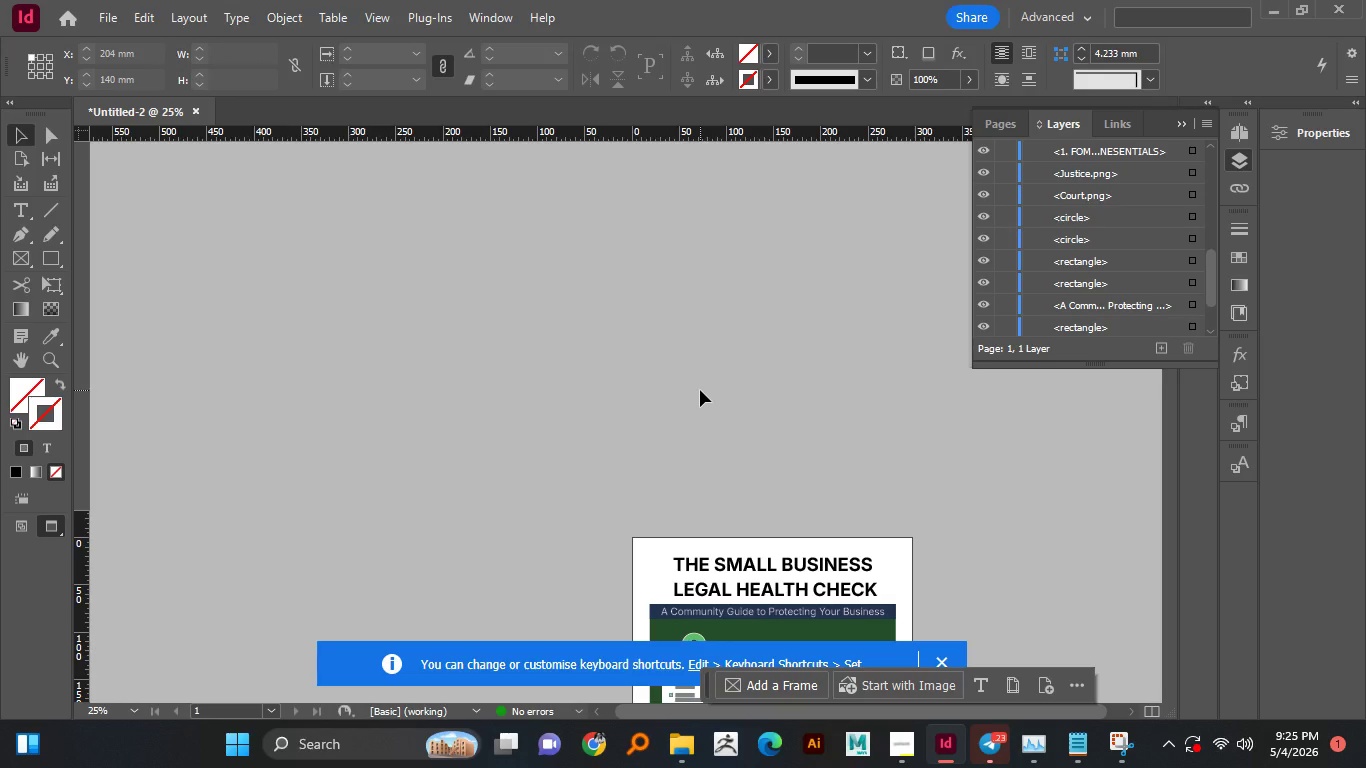 
left_click_drag(start_coordinate=[735, 474], to_coordinate=[723, 303])
 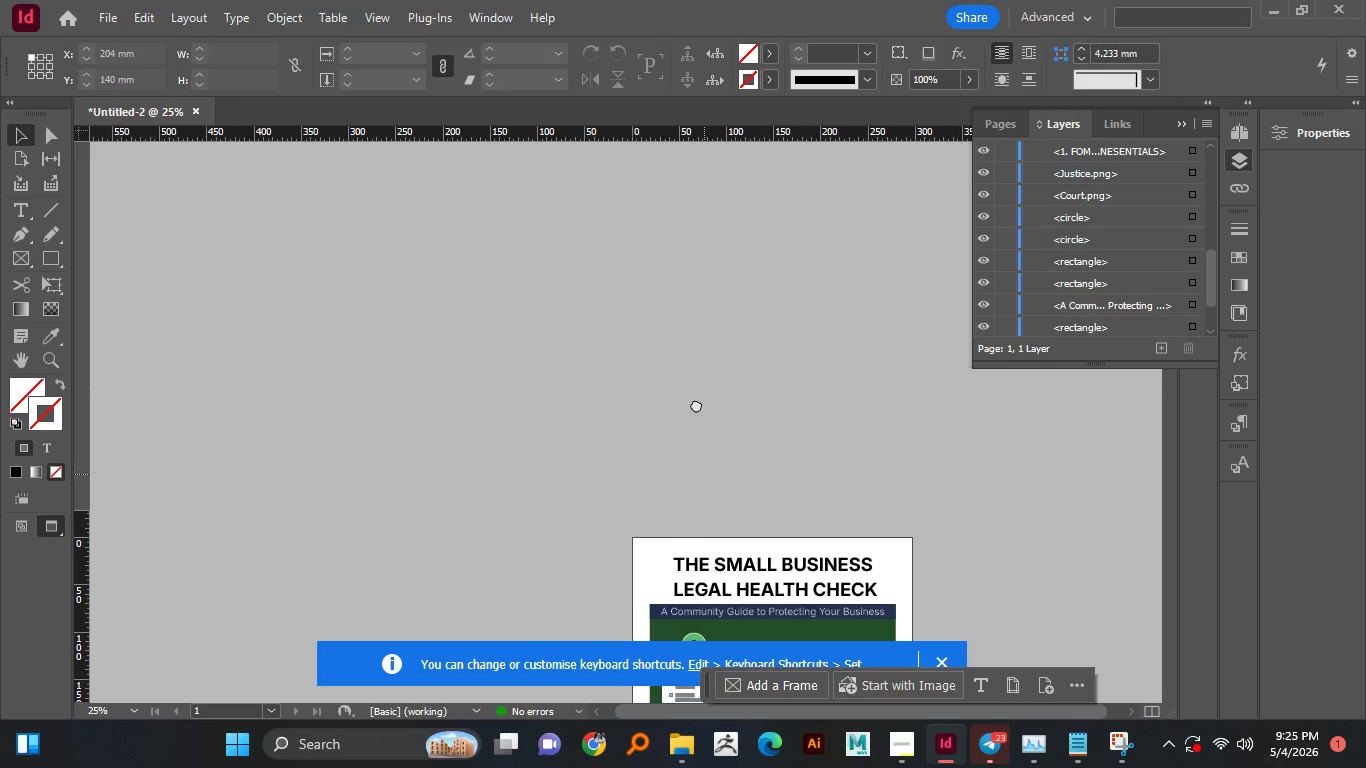 
left_click_drag(start_coordinate=[704, 474], to_coordinate=[695, 372])
 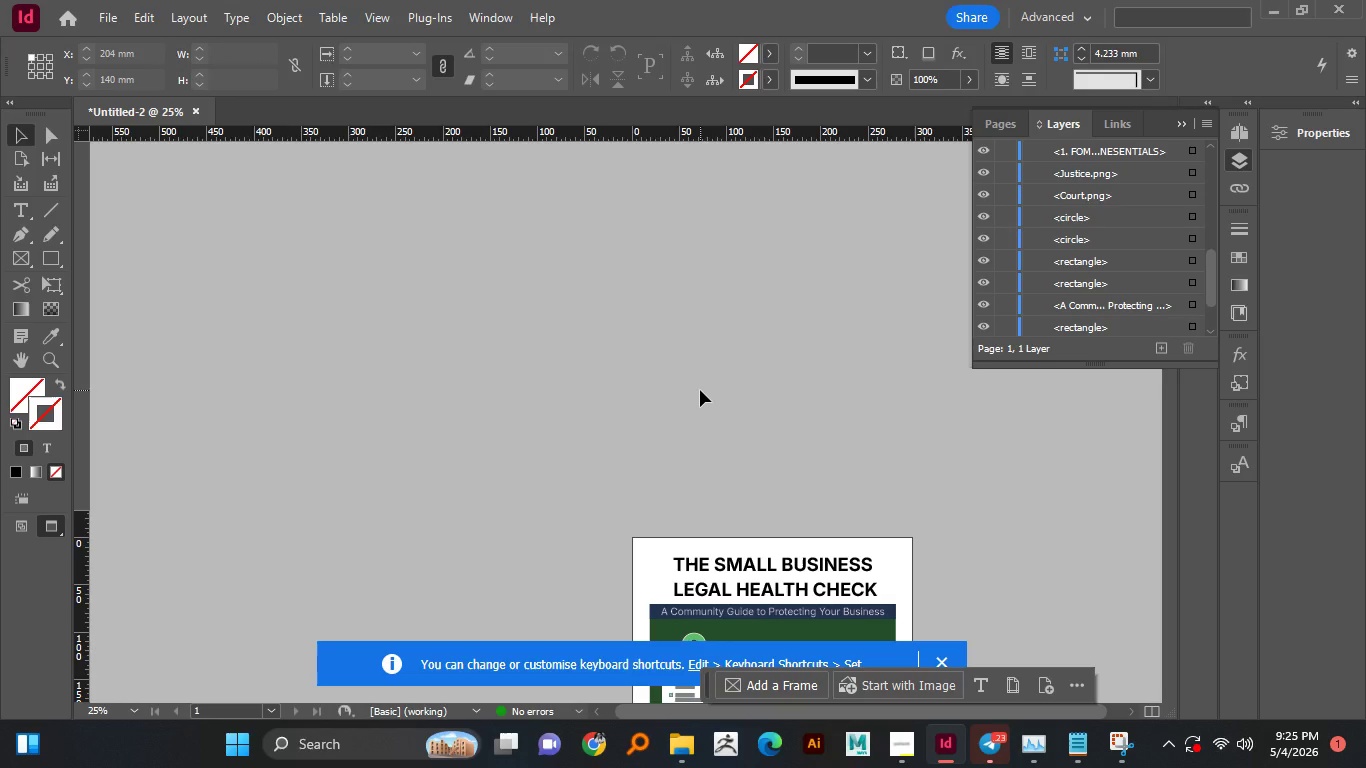 
hold_key(key=AltLeft, duration=1.5)
scroll: coordinate [700, 390], scroll_direction: down, amount: 6.0
 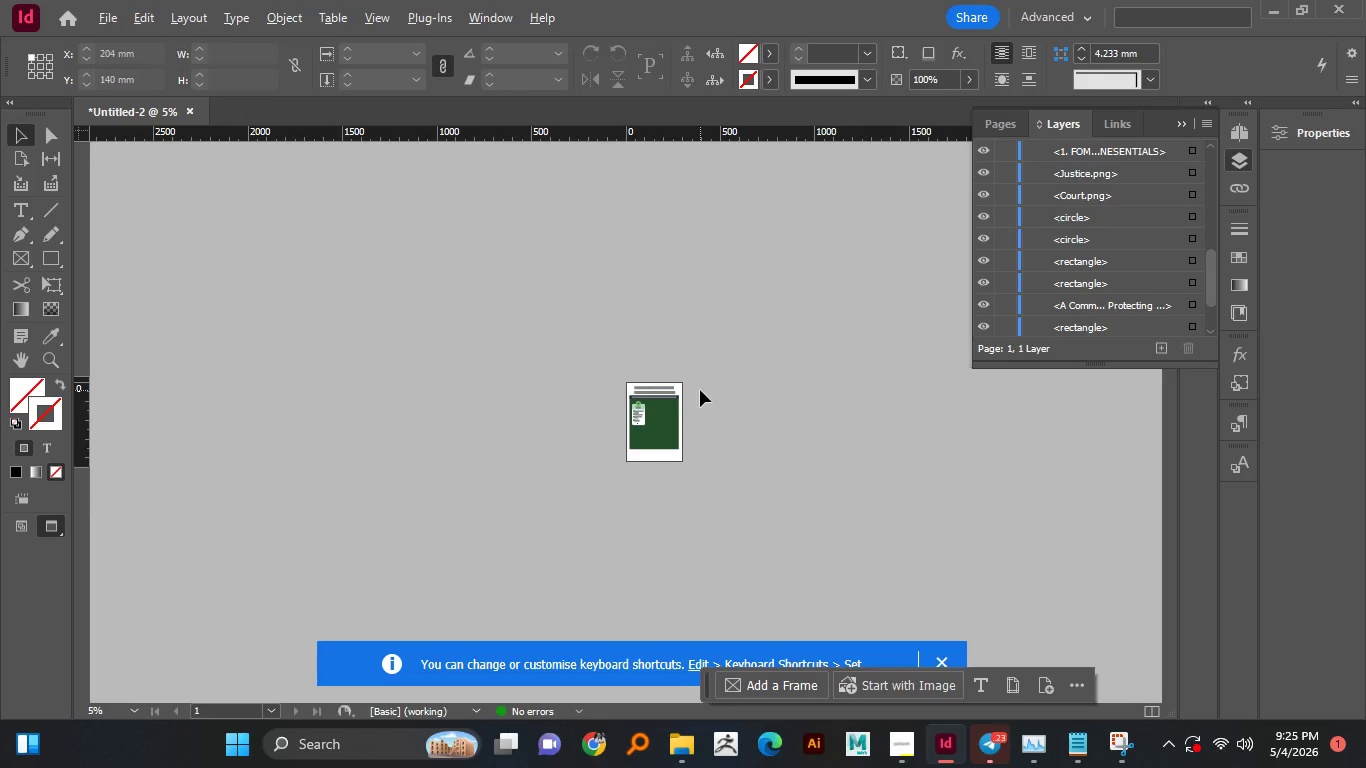 
hold_key(key=AltLeft, duration=1.24)
 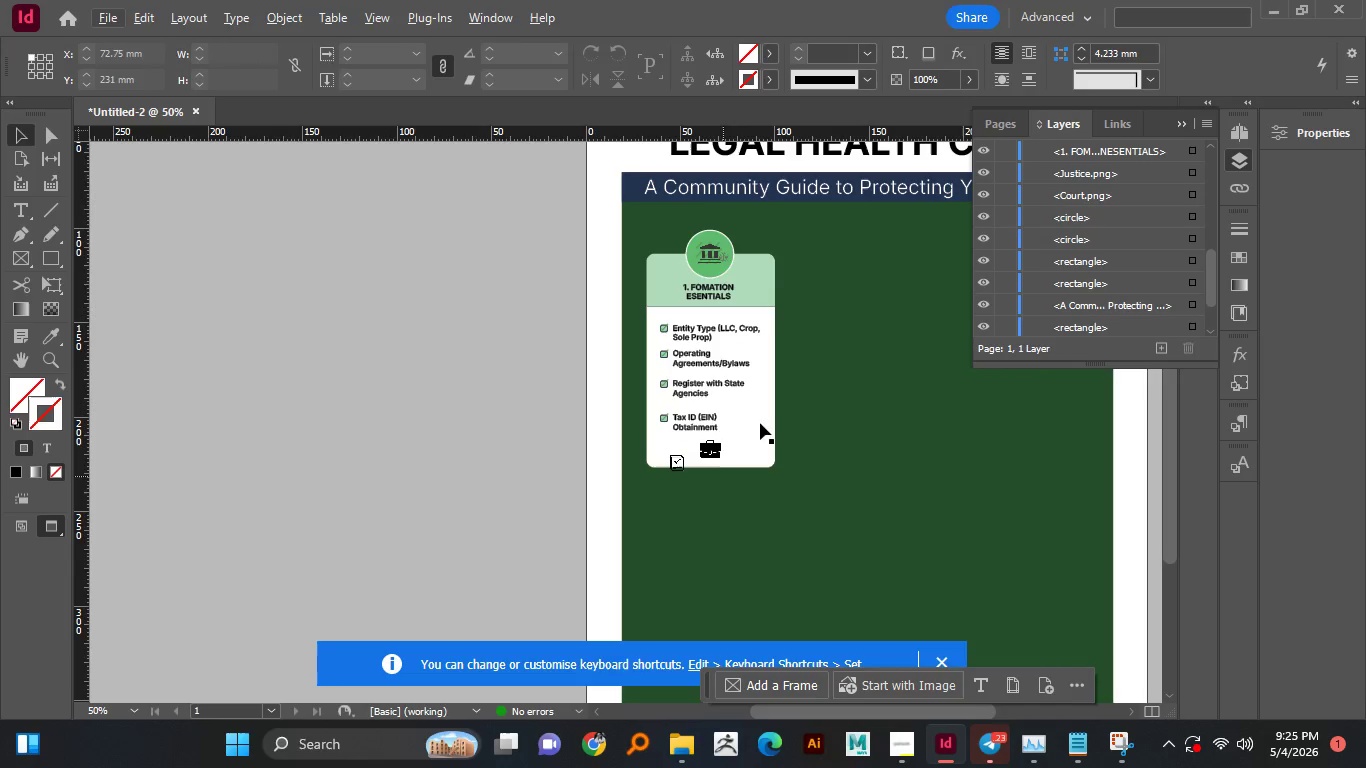 
scroll: coordinate [722, 445], scroll_direction: up, amount: 3.0
 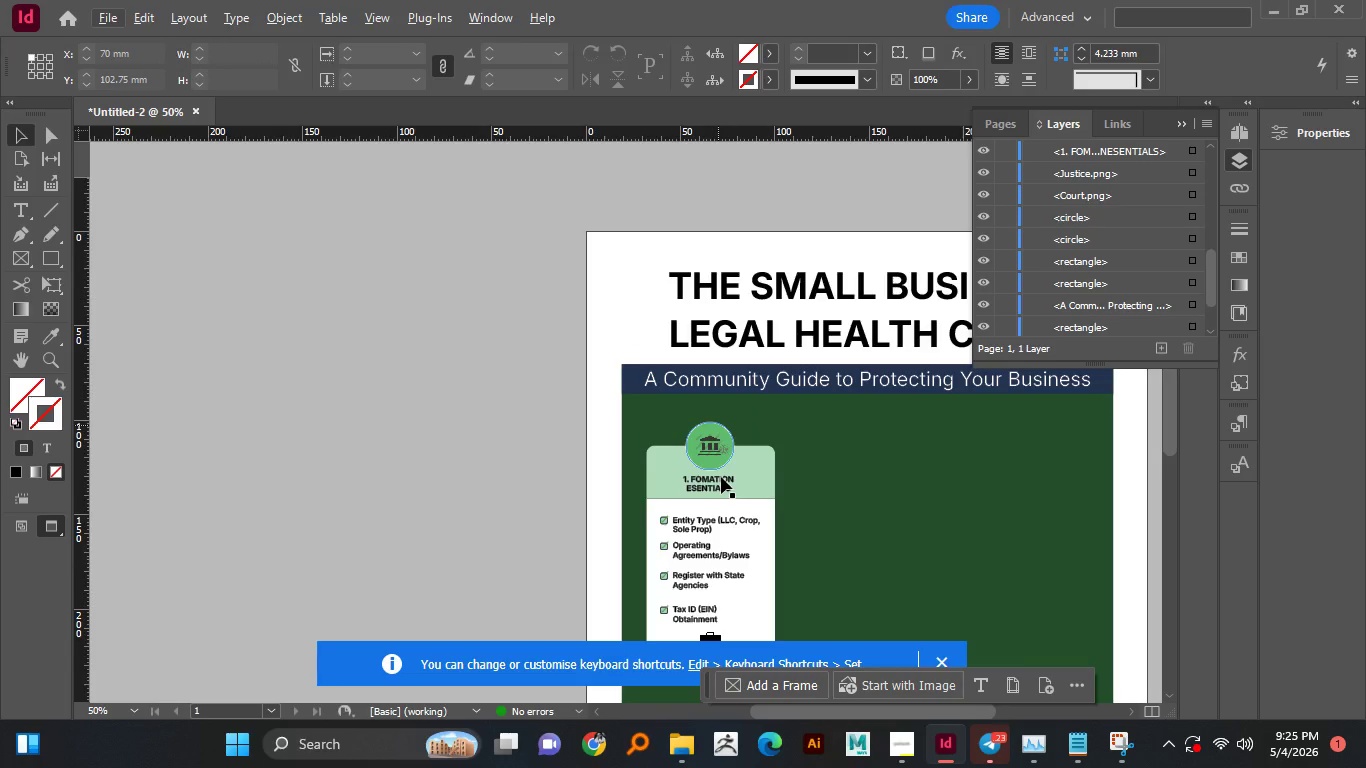 
scroll: coordinate [722, 477], scroll_direction: down, amount: 4.0
 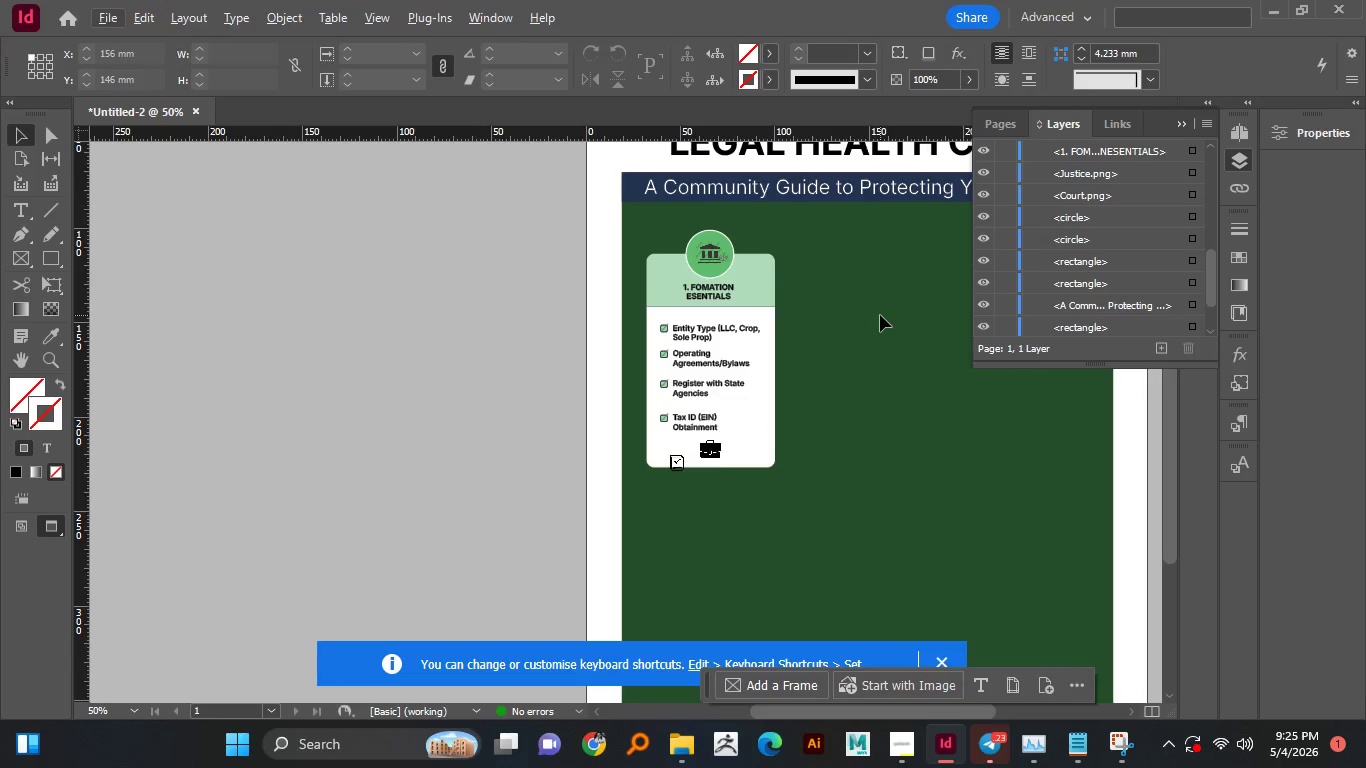 
hold_key(key=AltLeft, duration=0.34)
scroll: coordinate [879, 316], scroll_direction: up, amount: 1.0
 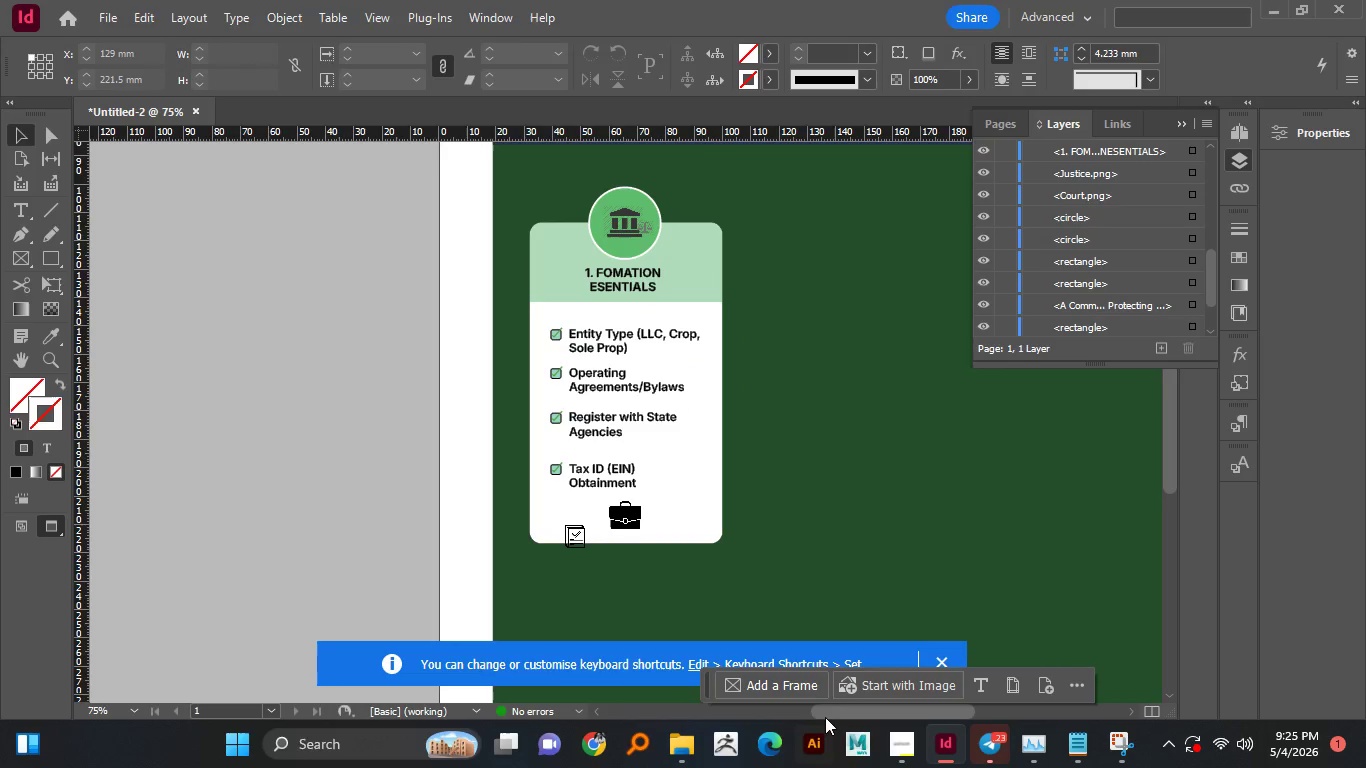 
left_click_drag(start_coordinate=[834, 712], to_coordinate=[855, 708])
 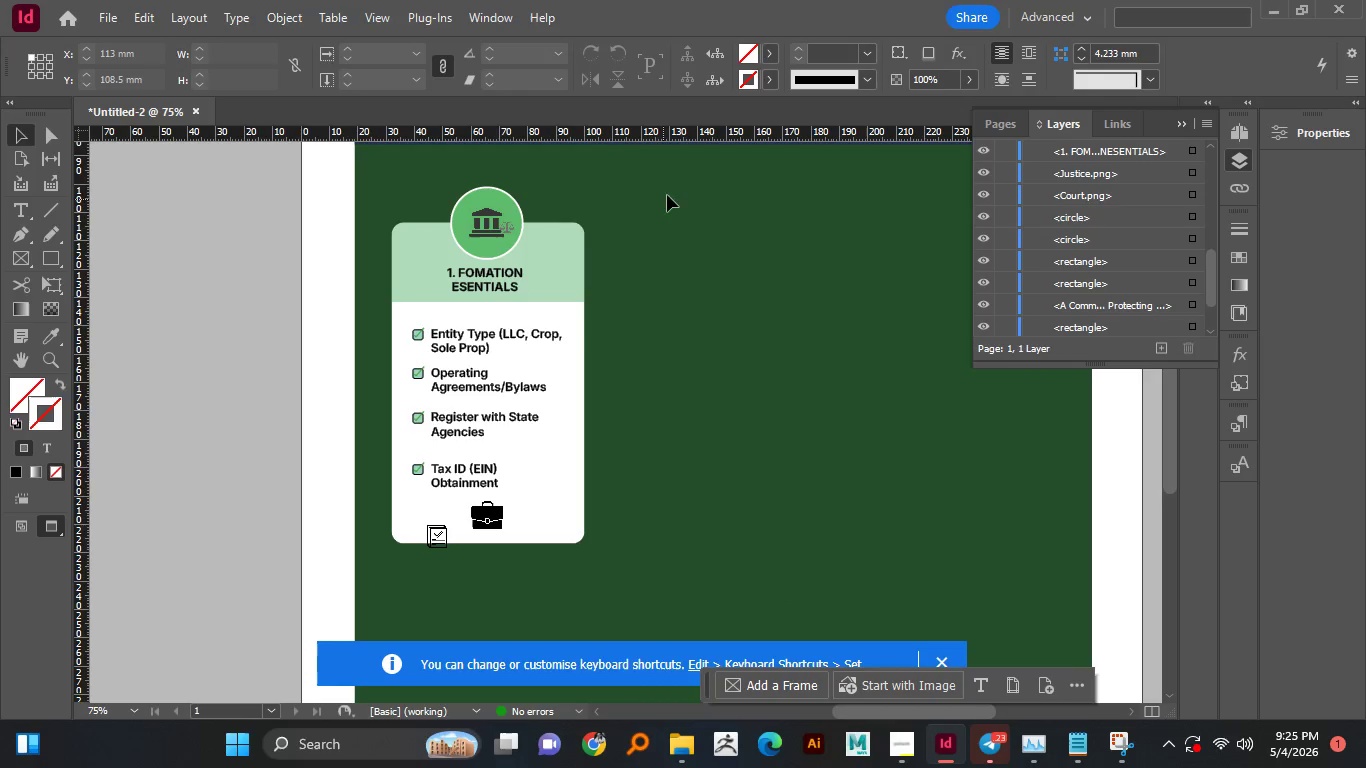 
left_click_drag(start_coordinate=[667, 195], to_coordinate=[377, 566])
 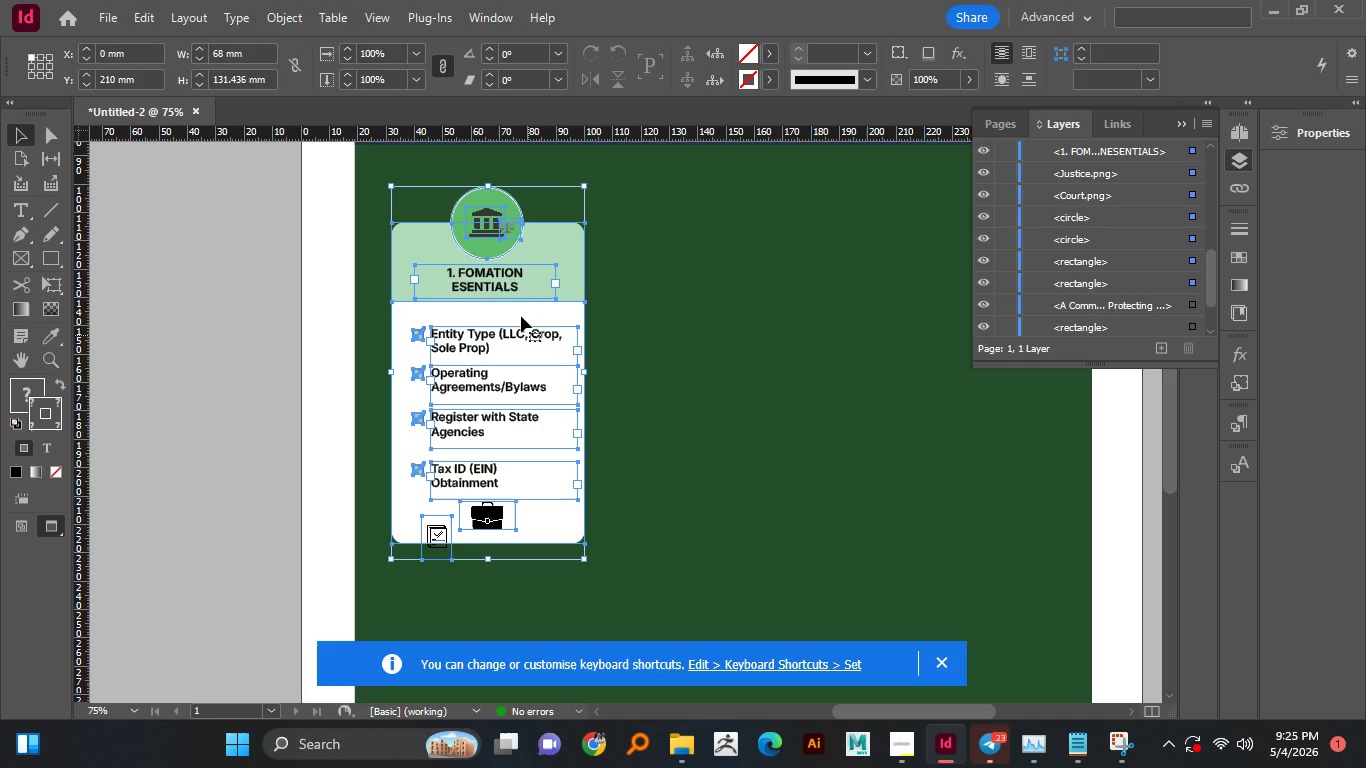 
hold_key(key=AltLeft, duration=4.56)
hold_key(key=ShiftLeft, duration=1.5)
left_click_drag(start_coordinate=[495, 295], to_coordinate=[718, 311])
 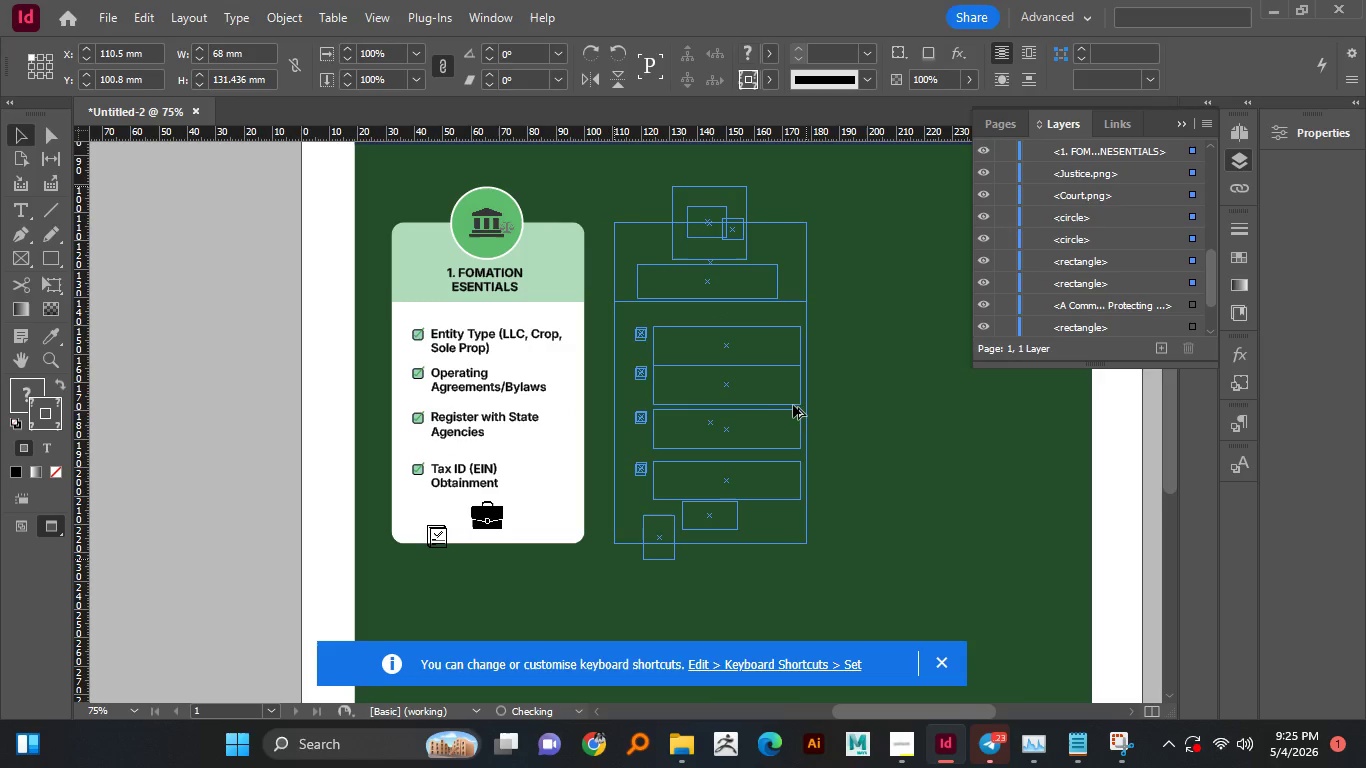 
hold_key(key=ShiftLeft, duration=1.5)
 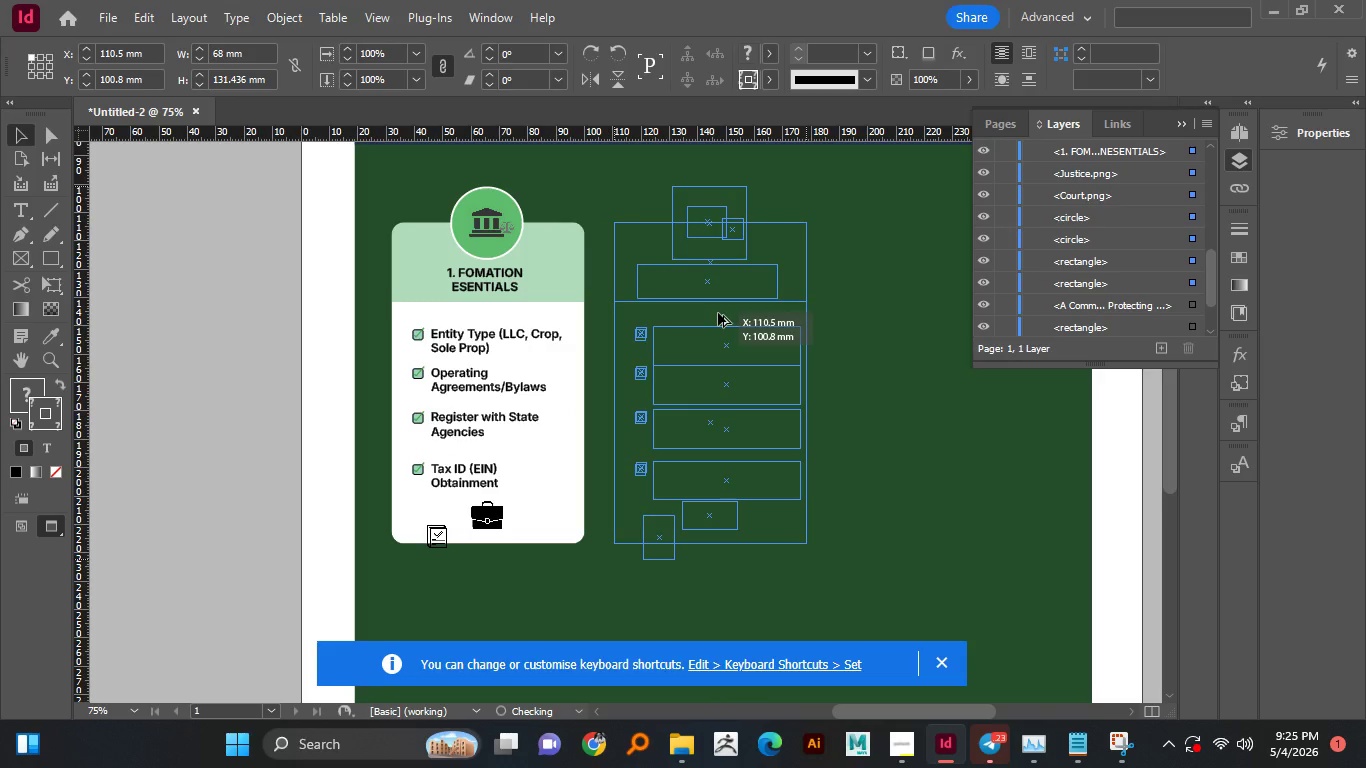 
key(Alt+Shift+ShiftLeft)
 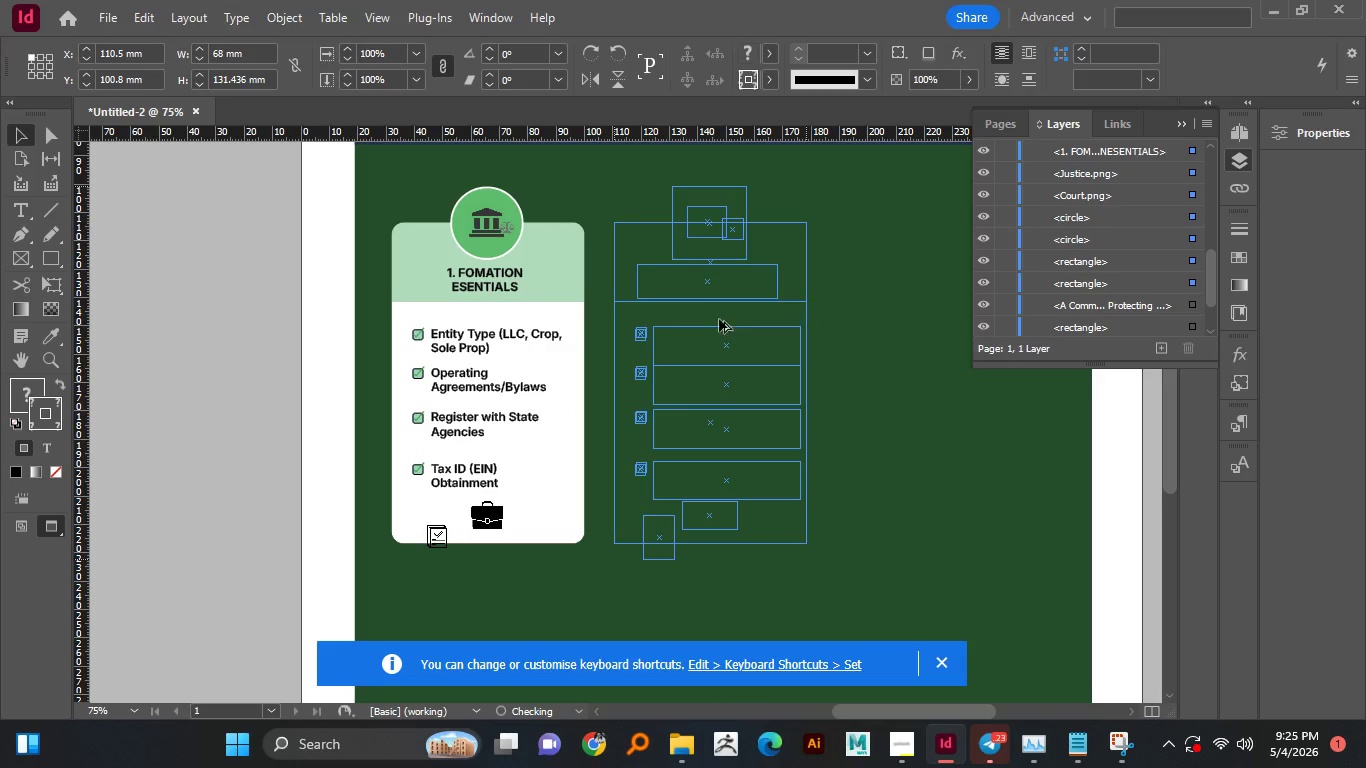 
key(Alt+Shift+ShiftLeft)
 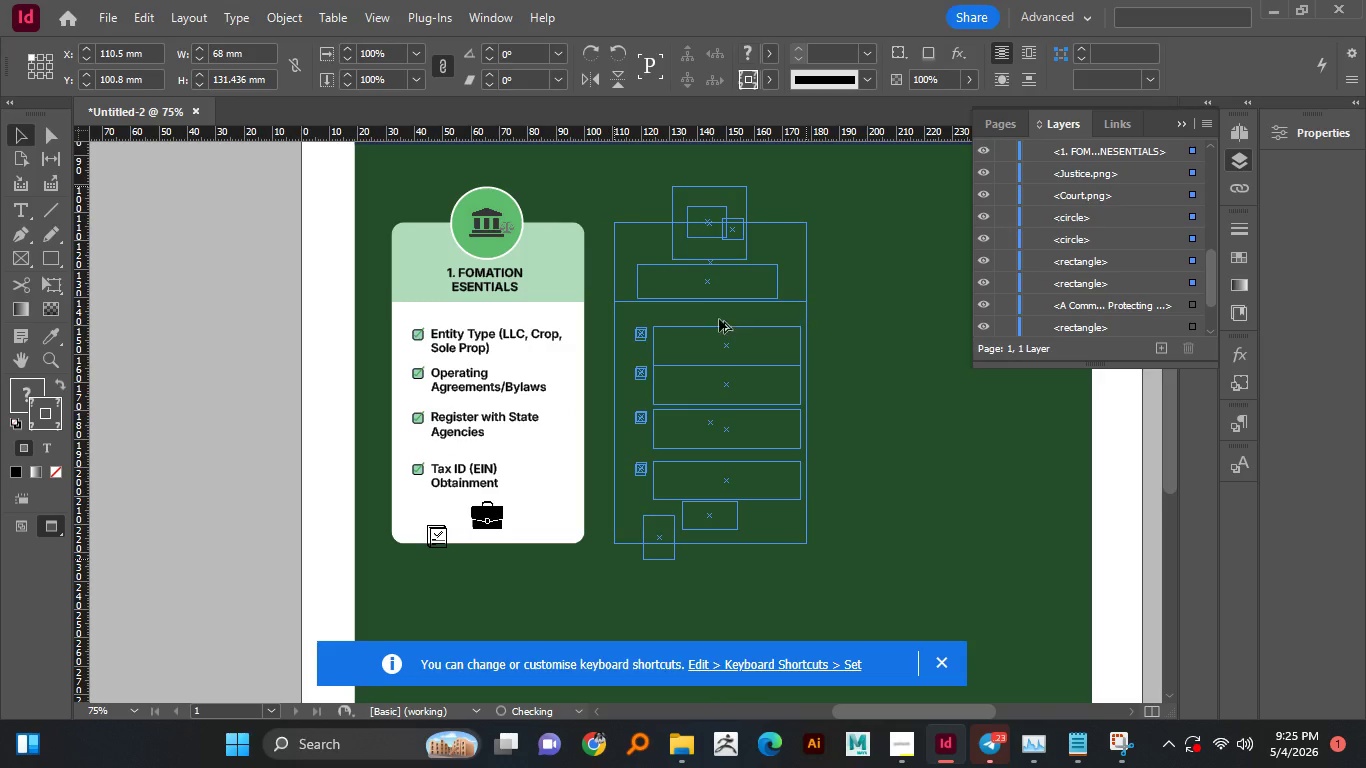 
key(Alt+Shift+ShiftLeft)
 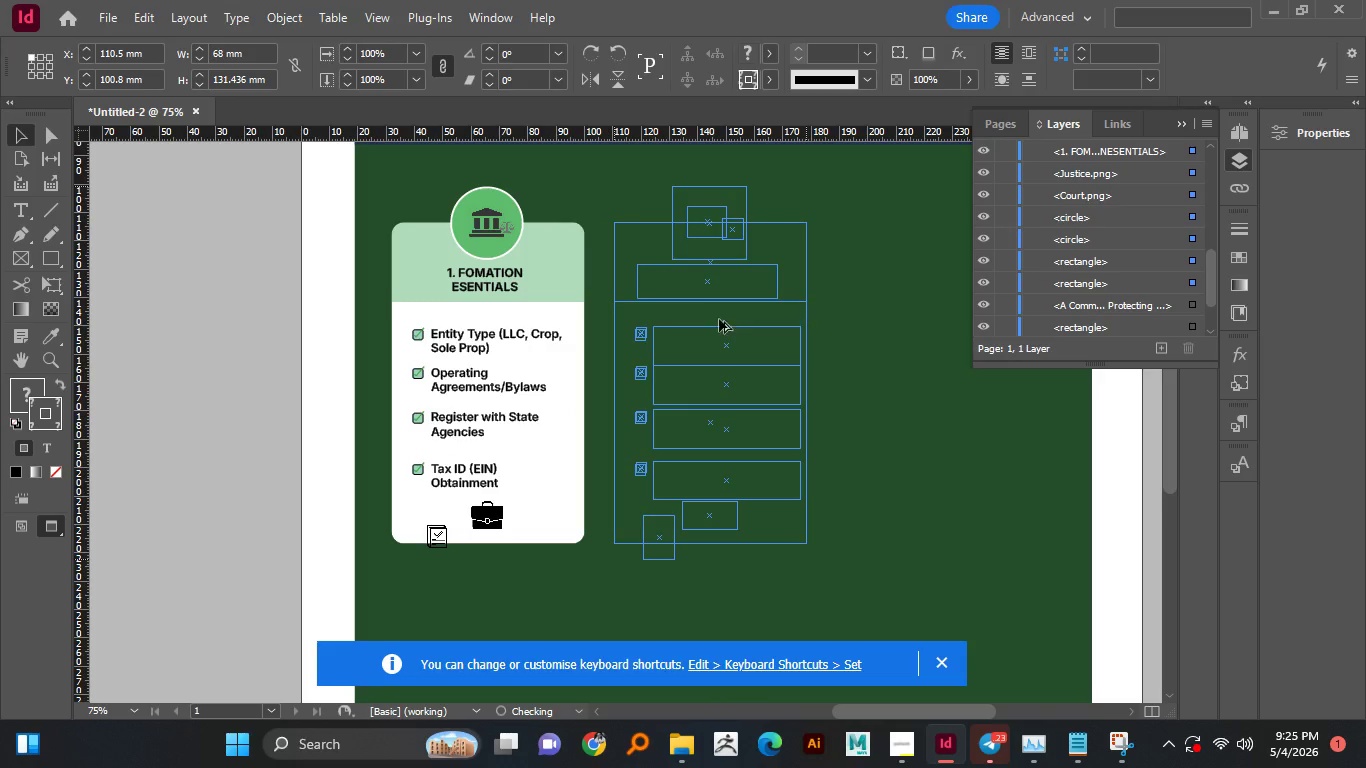 
key(Alt+Shift+ShiftLeft)
 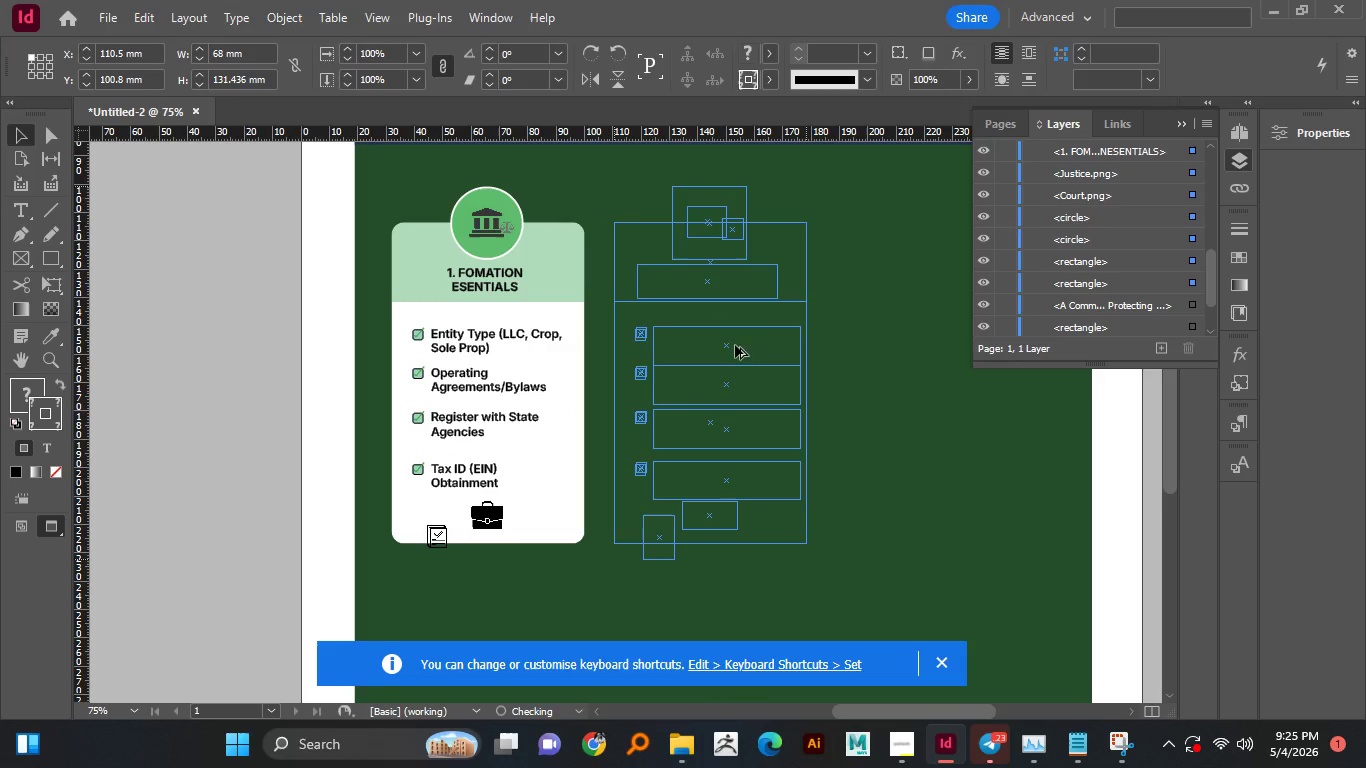 
key(Alt+Shift+ShiftLeft)
 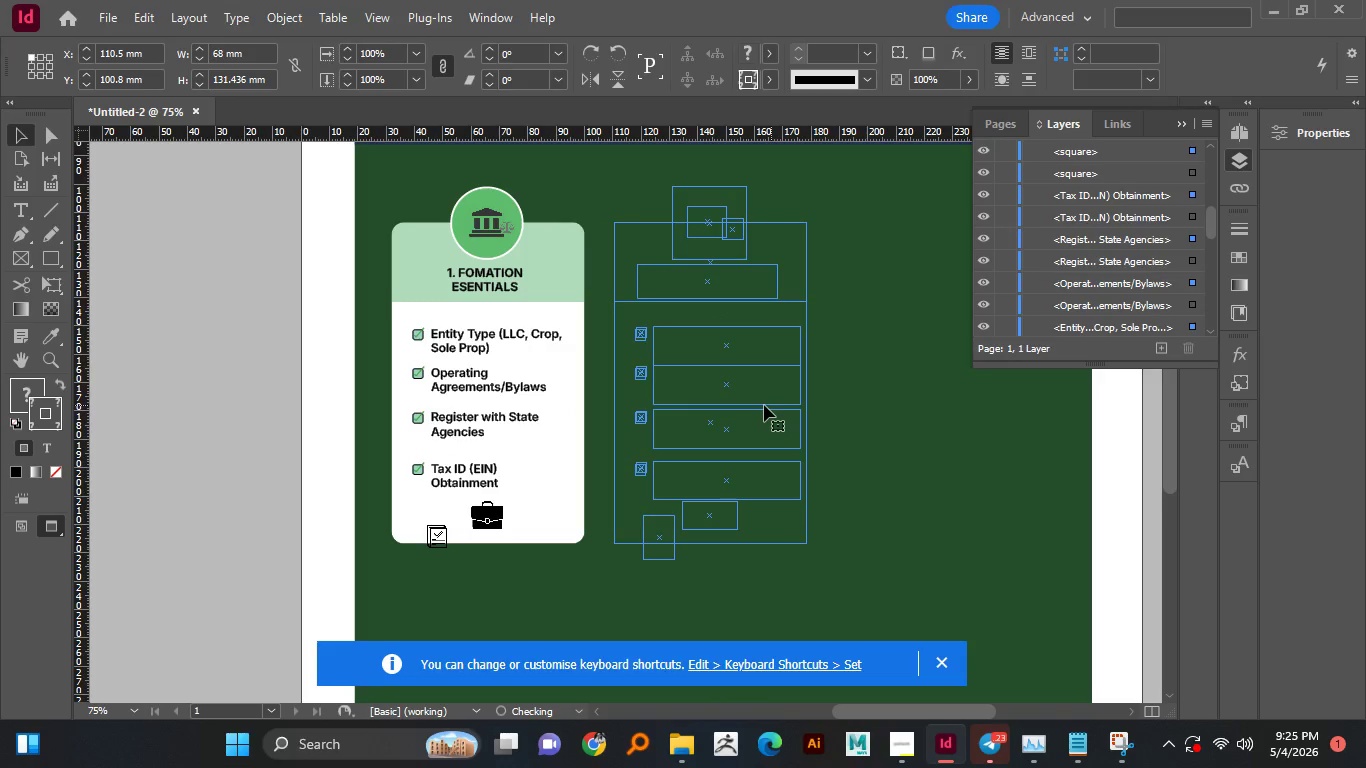 
scroll: coordinate [745, 406], scroll_direction: none, amount: 0.0
 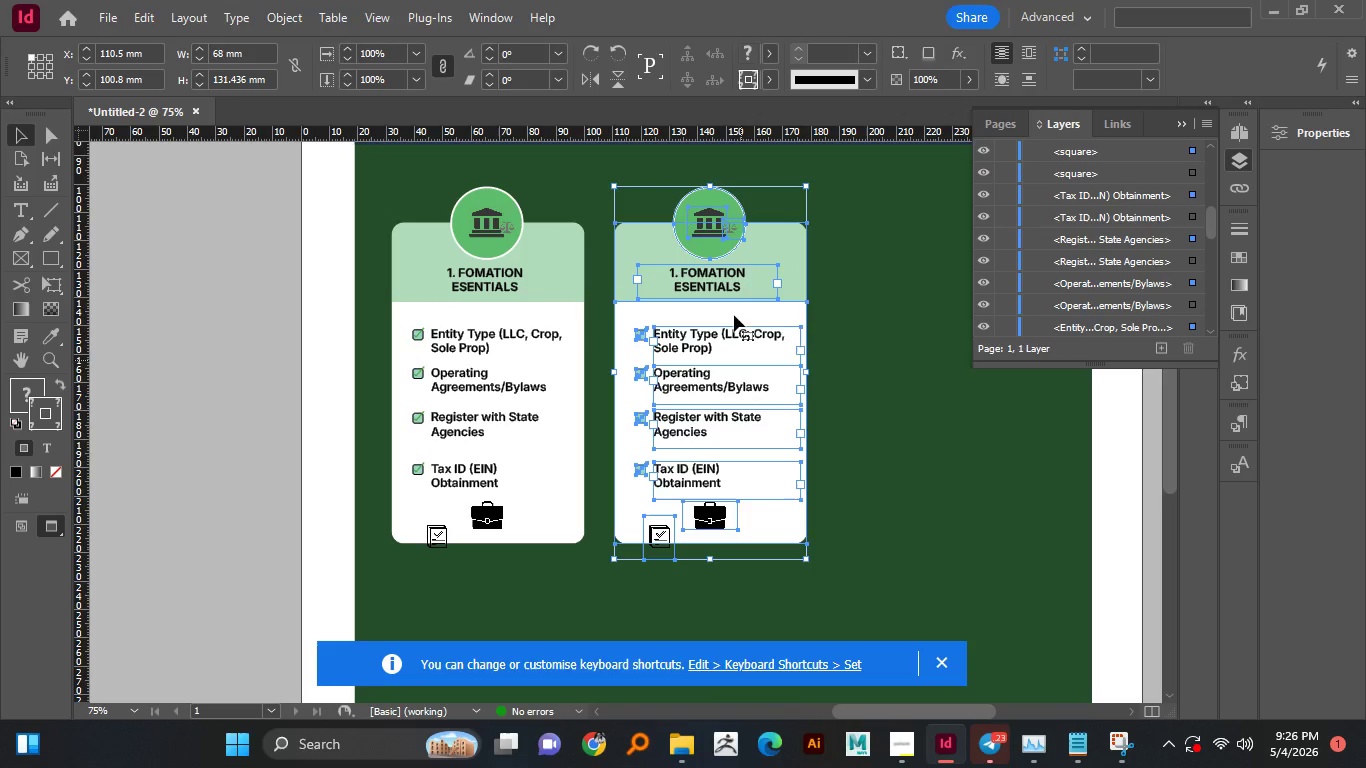 
hold_key(key=AltLeft, duration=4.48)
left_click_drag(start_coordinate=[717, 286], to_coordinate=[943, 291])
 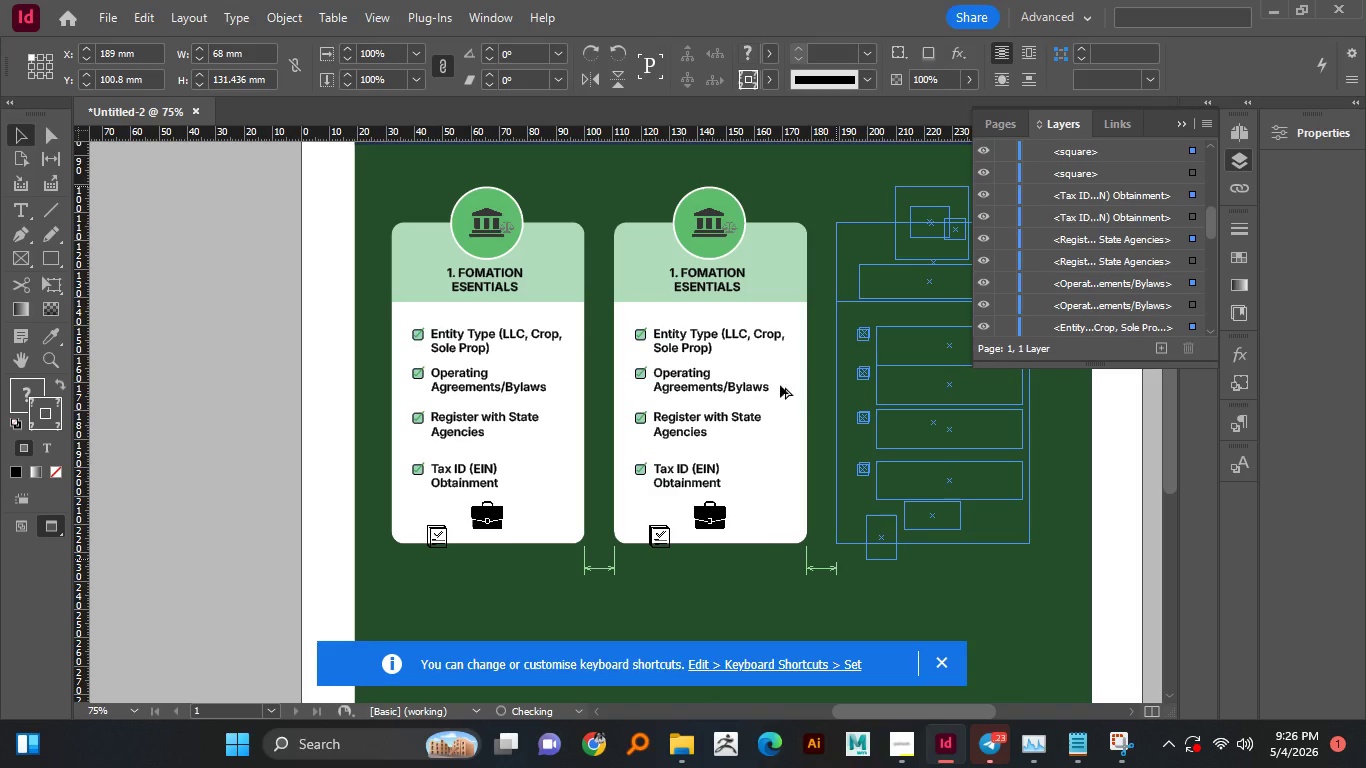 
hold_key(key=ShiftLeft, duration=1.52)
 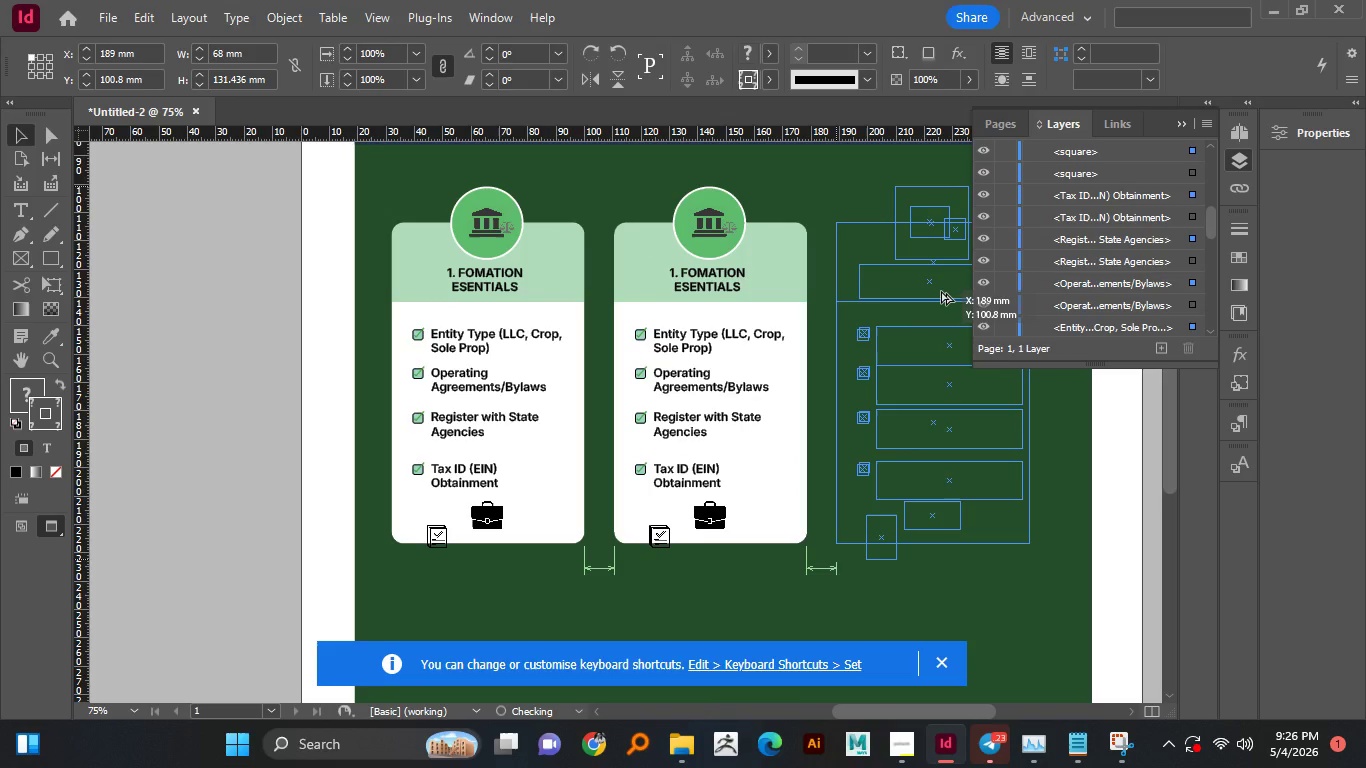 
hold_key(key=ShiftLeft, duration=1.5)
 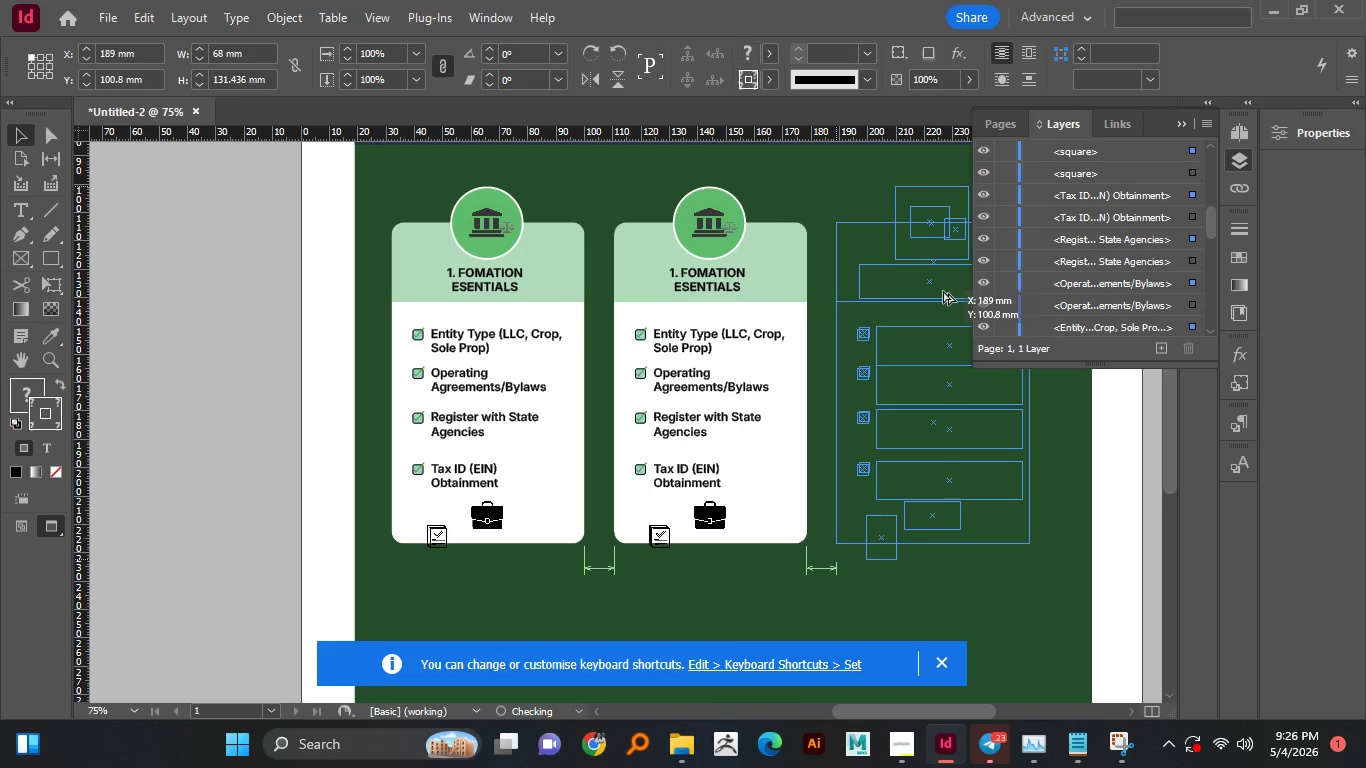 
hold_key(key=ShiftLeft, duration=0.95)
 